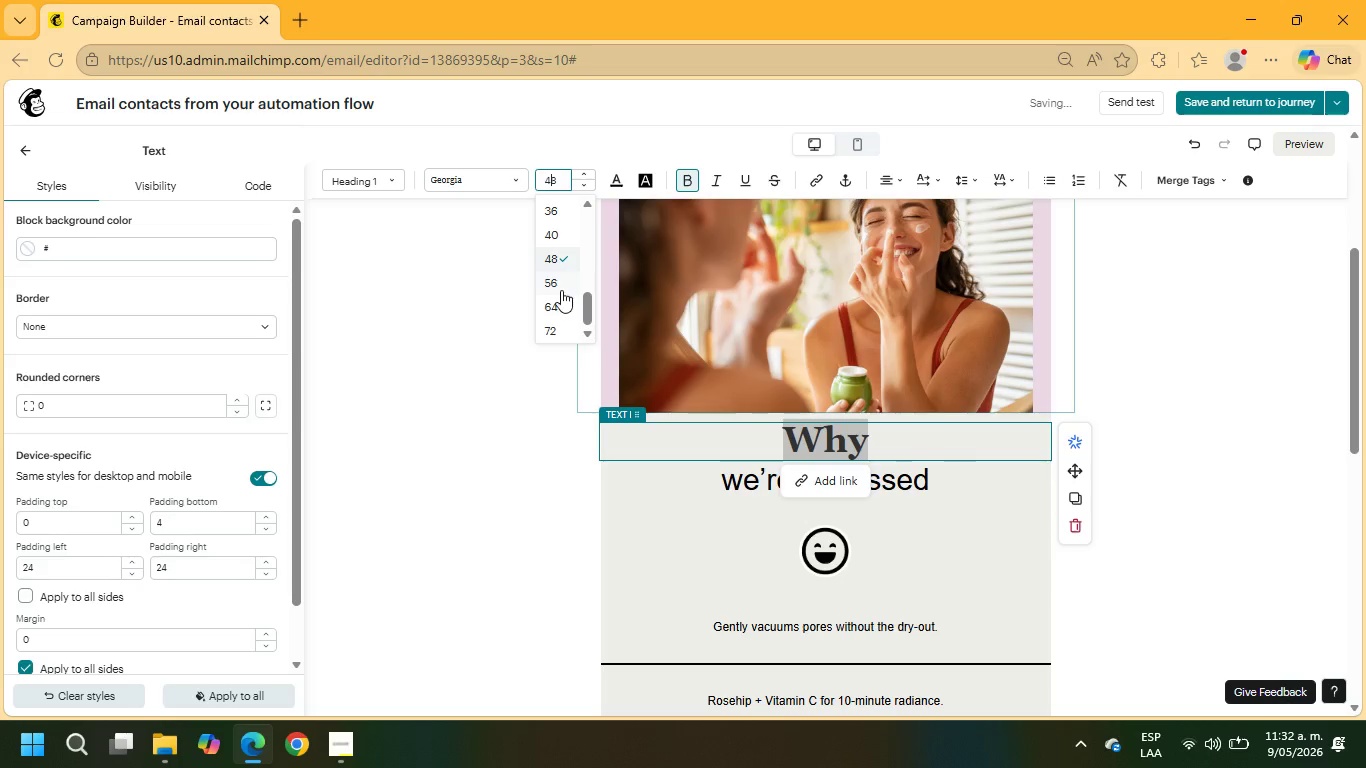 
scroll: coordinate [561, 275], scroll_direction: up, amount: 2.0
 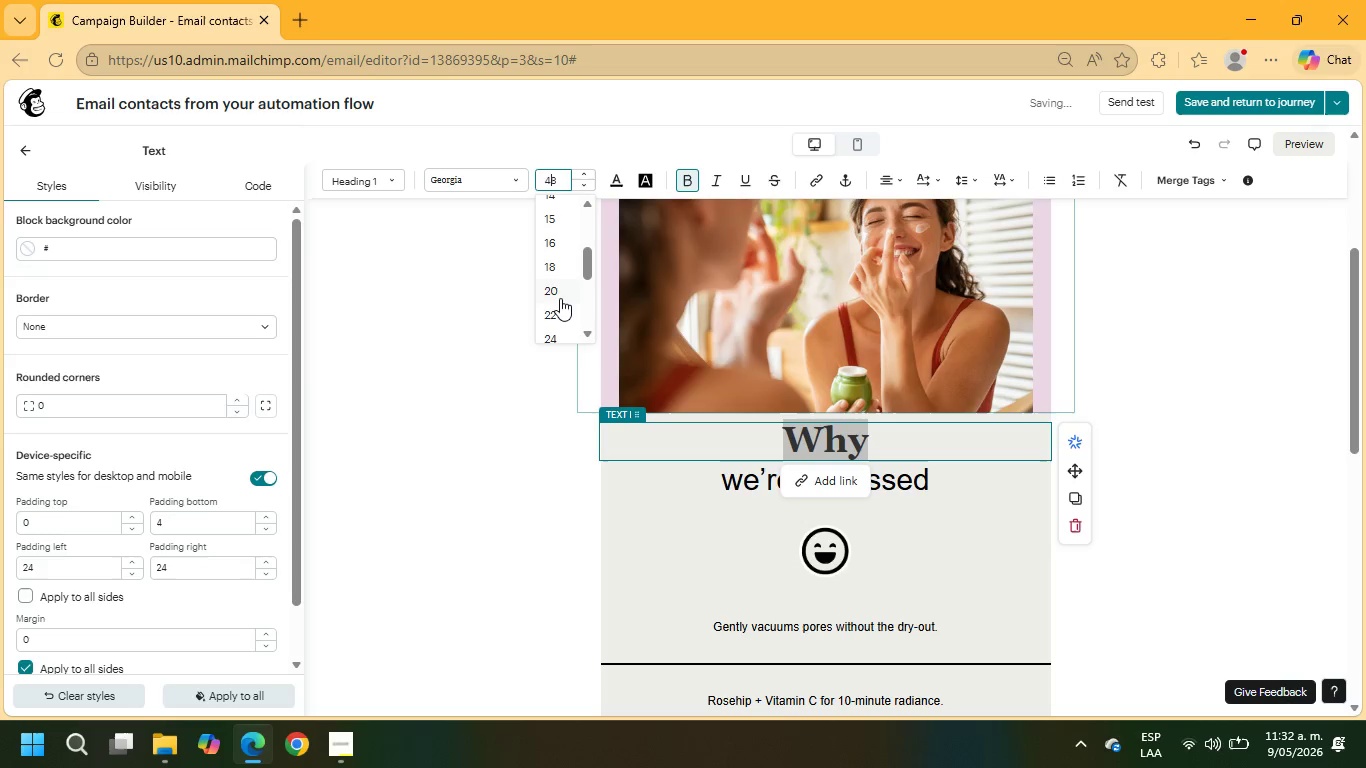 
left_click([560, 288])
 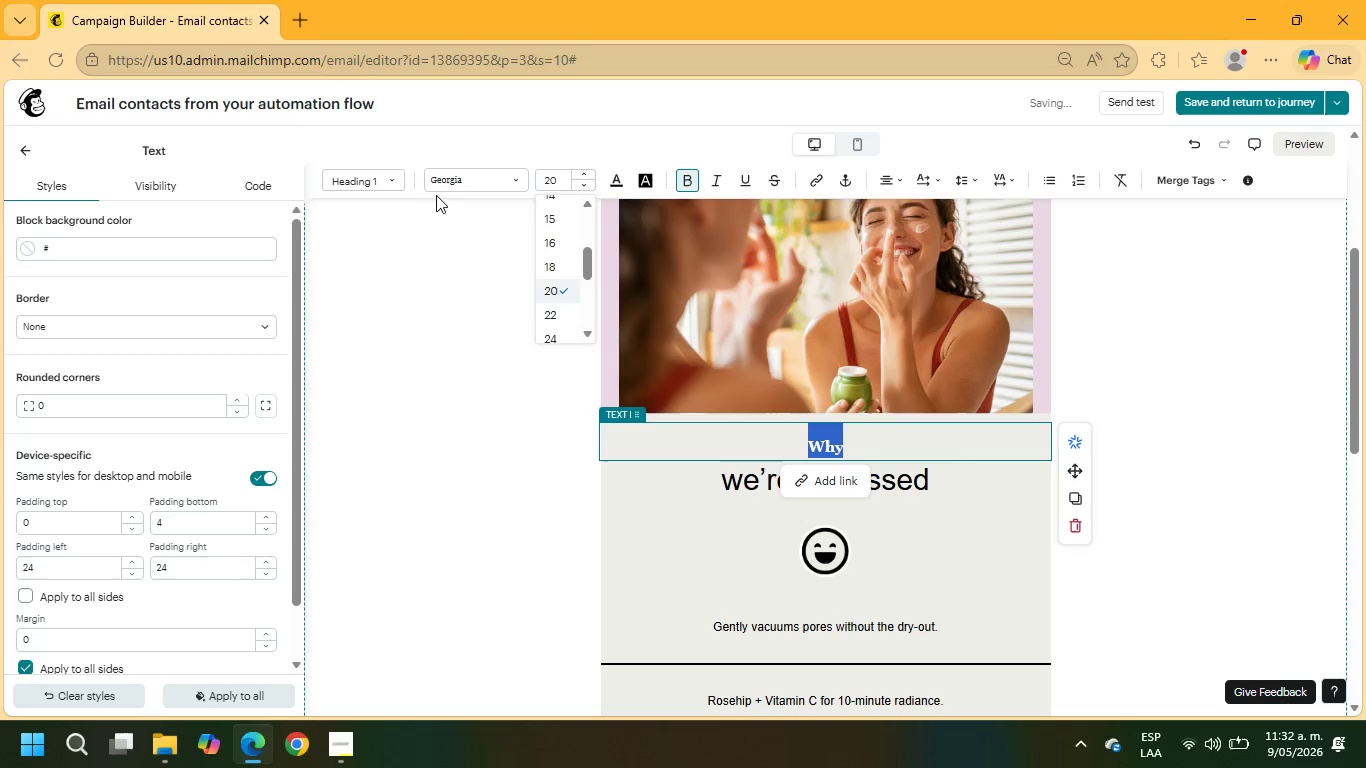 
left_click([381, 182])
 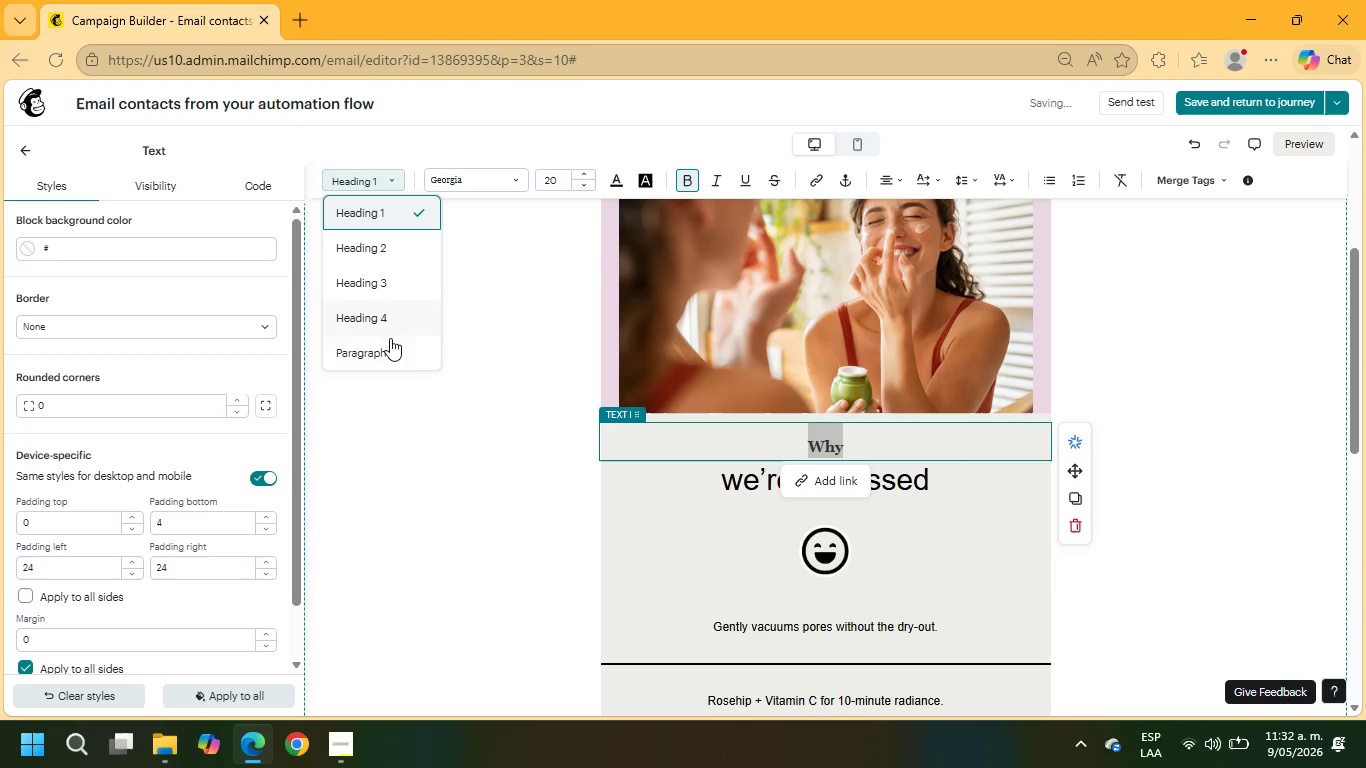 
left_click([390, 340])
 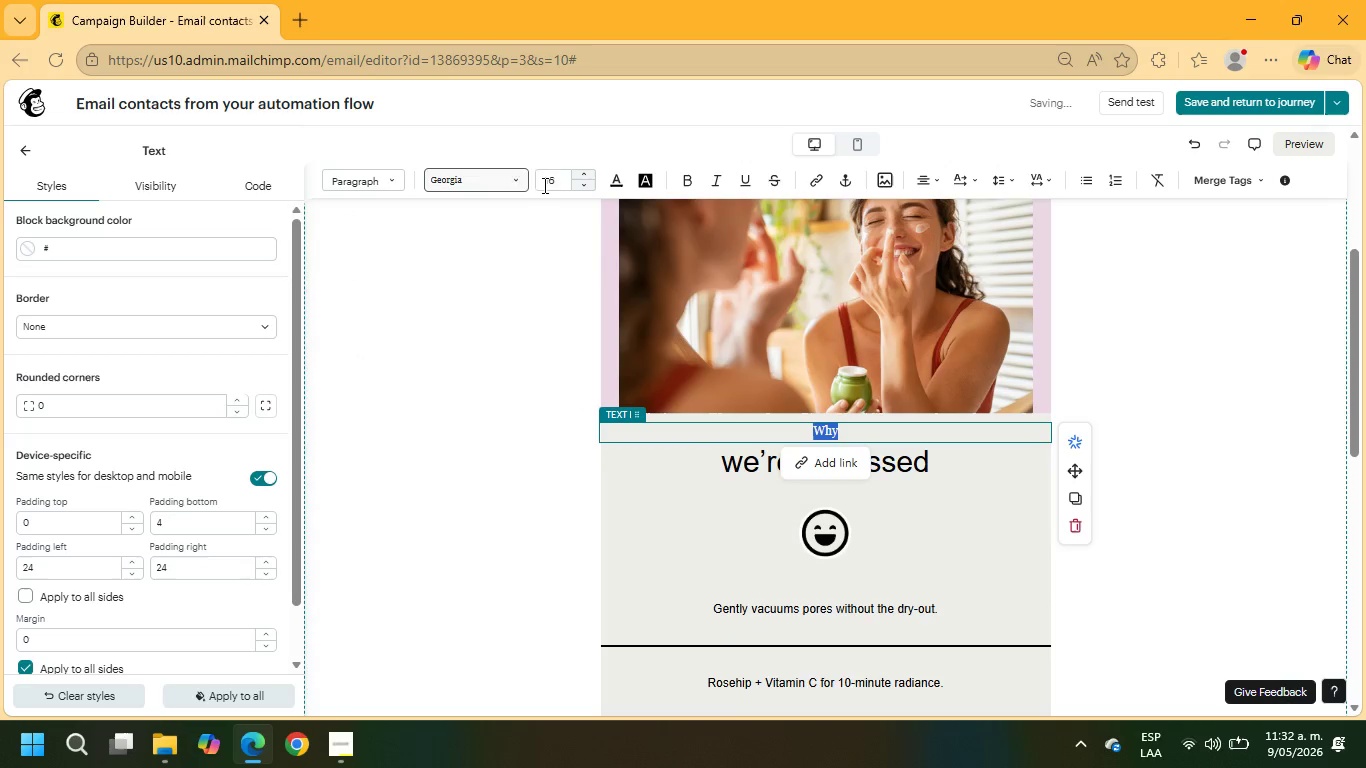 
left_click([557, 182])
 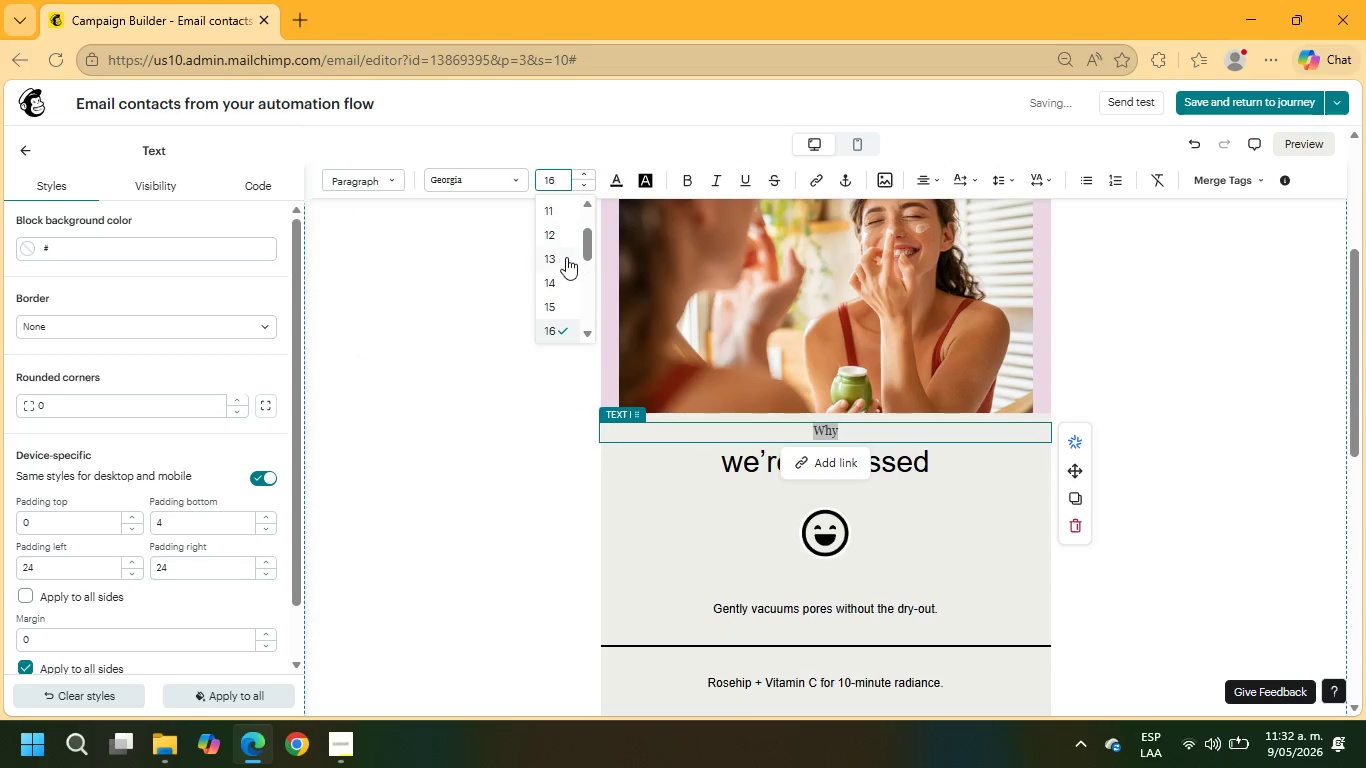 
scroll: coordinate [564, 276], scroll_direction: down, amount: 1.0
 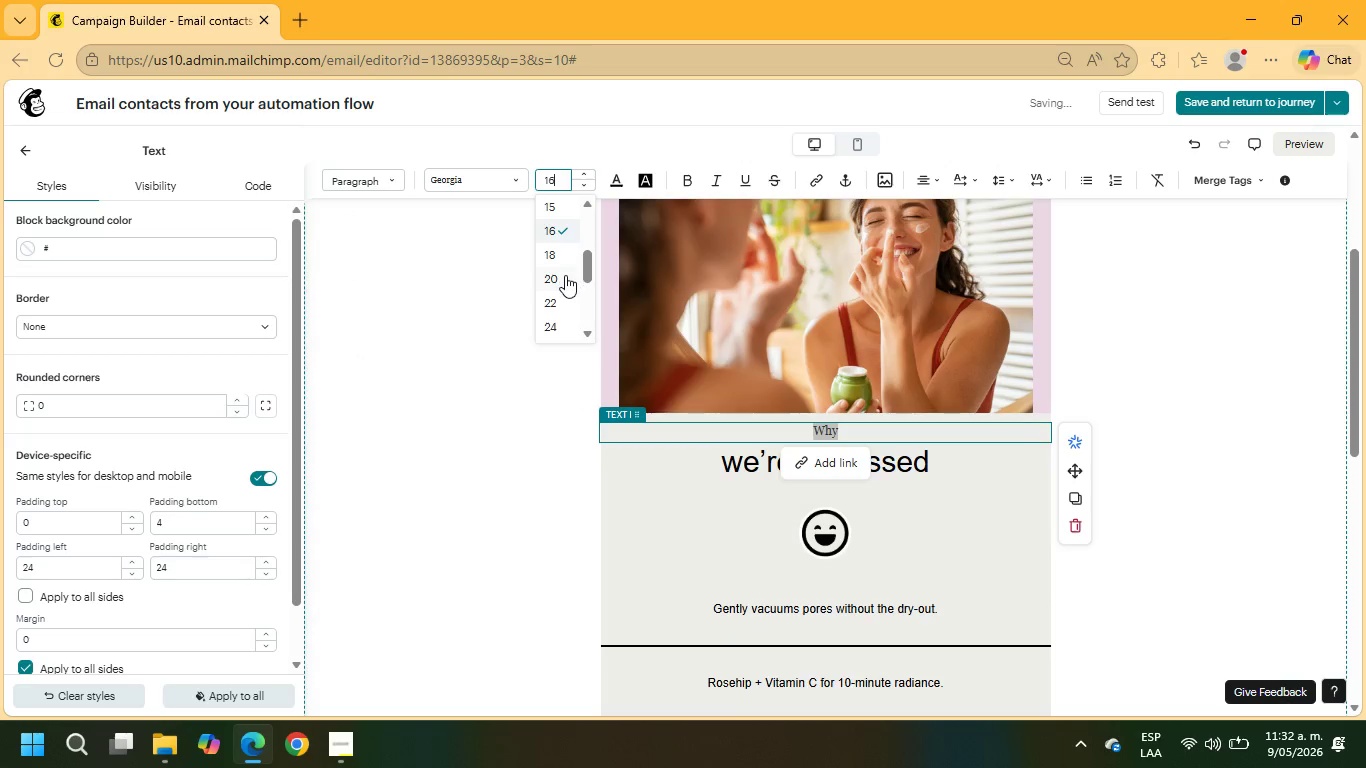 
left_click([565, 276])
 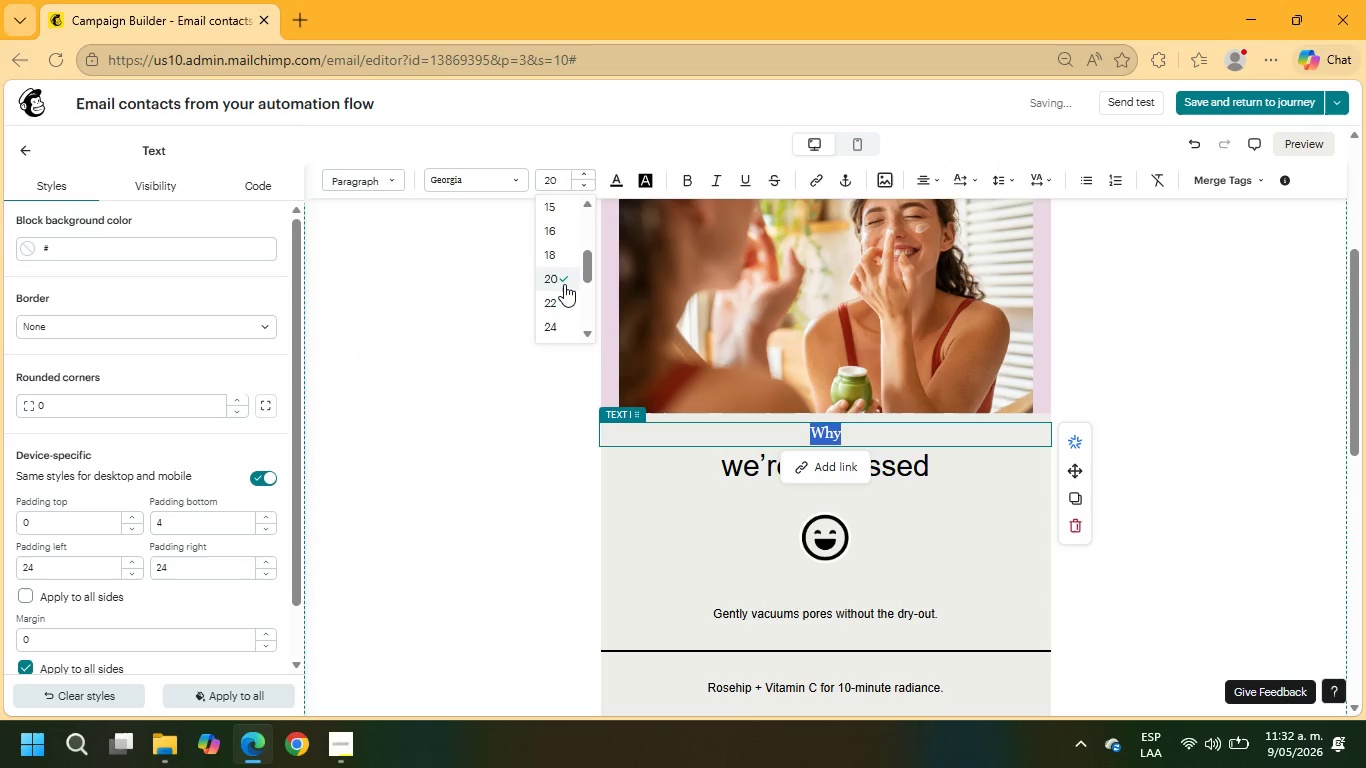 
type(Our specialists frequently help clients experiecn)
key(Backspace)
key(Backspace)
type(ncing concerns related to )
 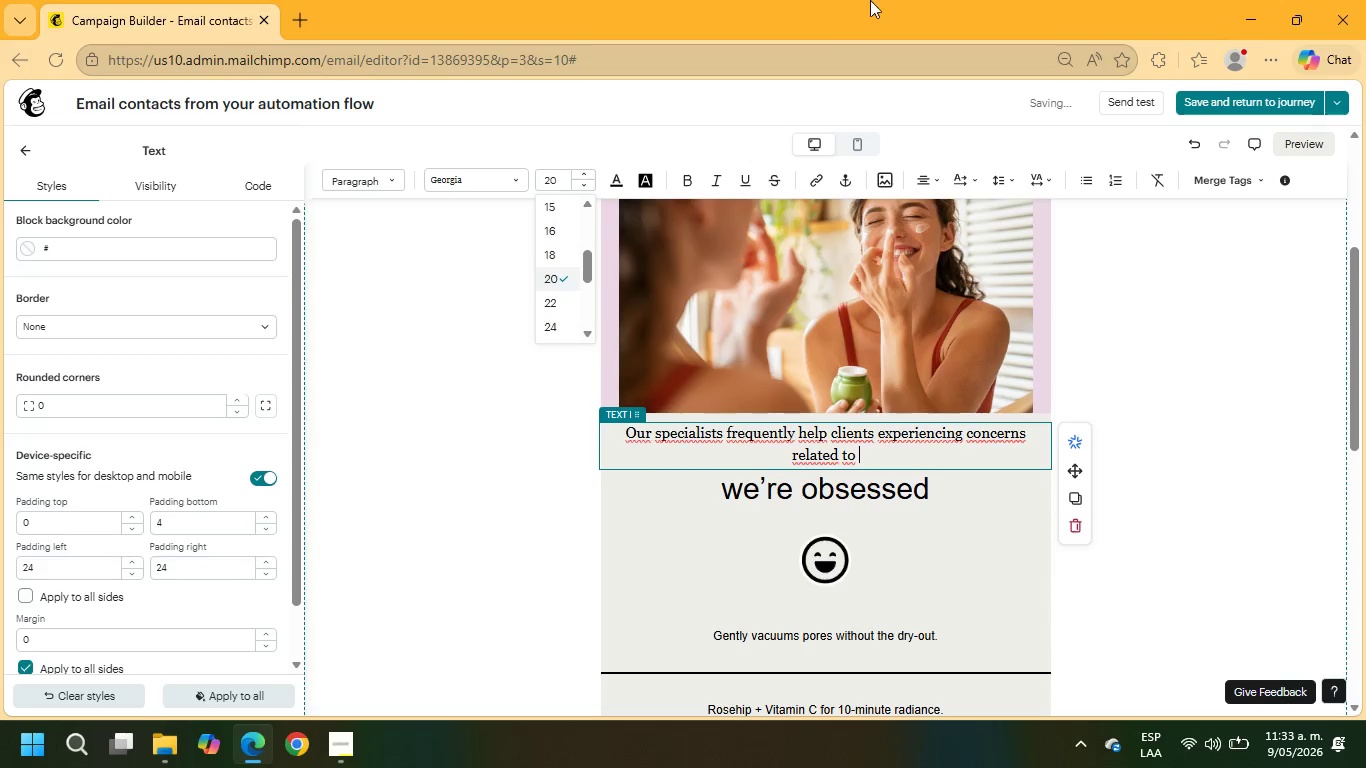 
left_click([1232, 189])
 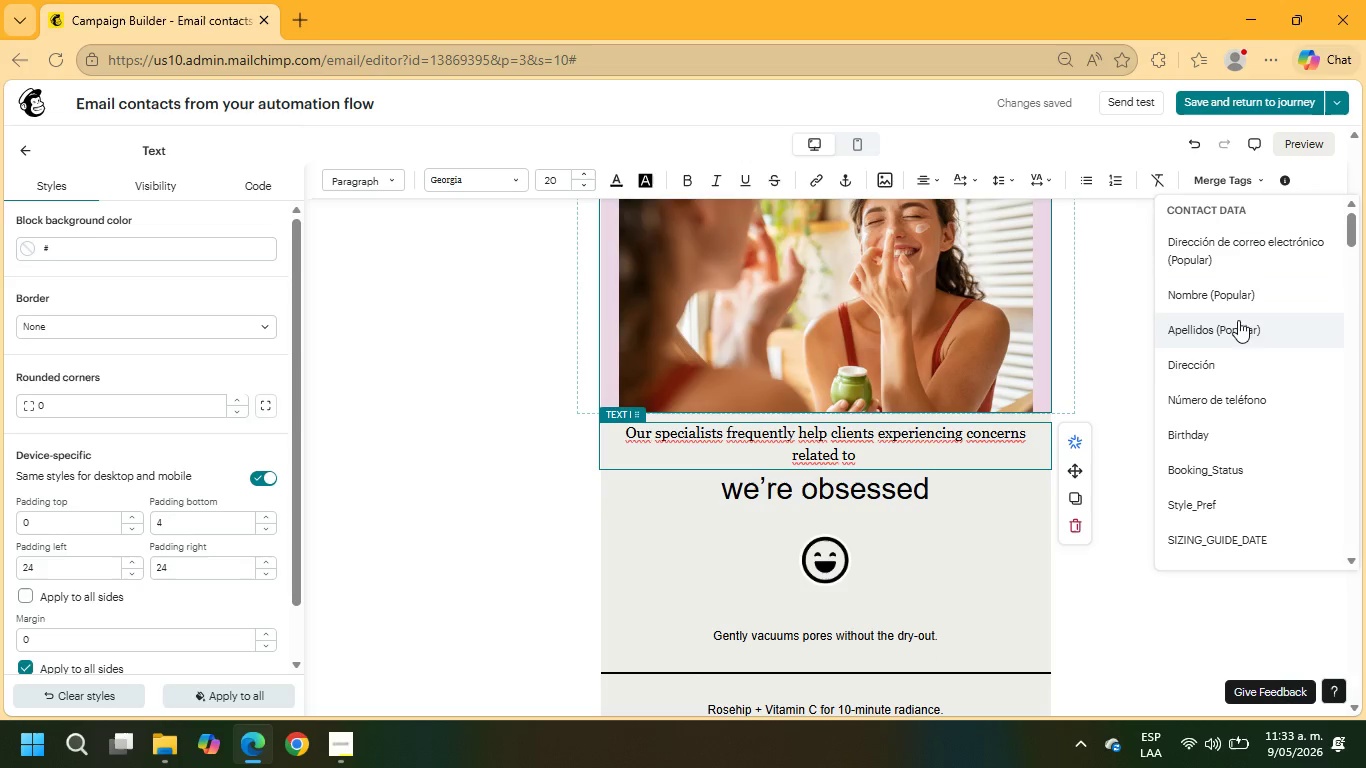 
scroll: coordinate [1247, 367], scroll_direction: down, amount: 31.0
 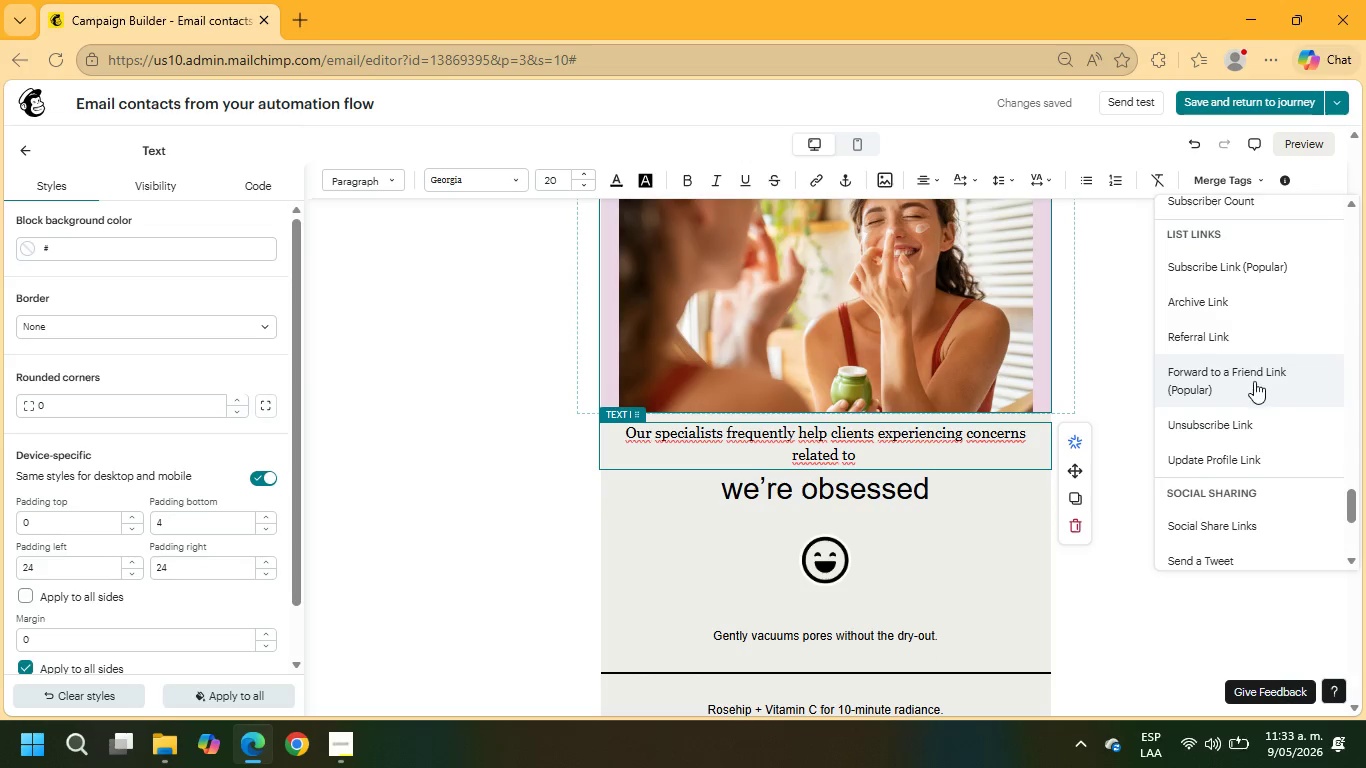 
scroll: coordinate [1252, 351], scroll_direction: up, amount: 3.0
 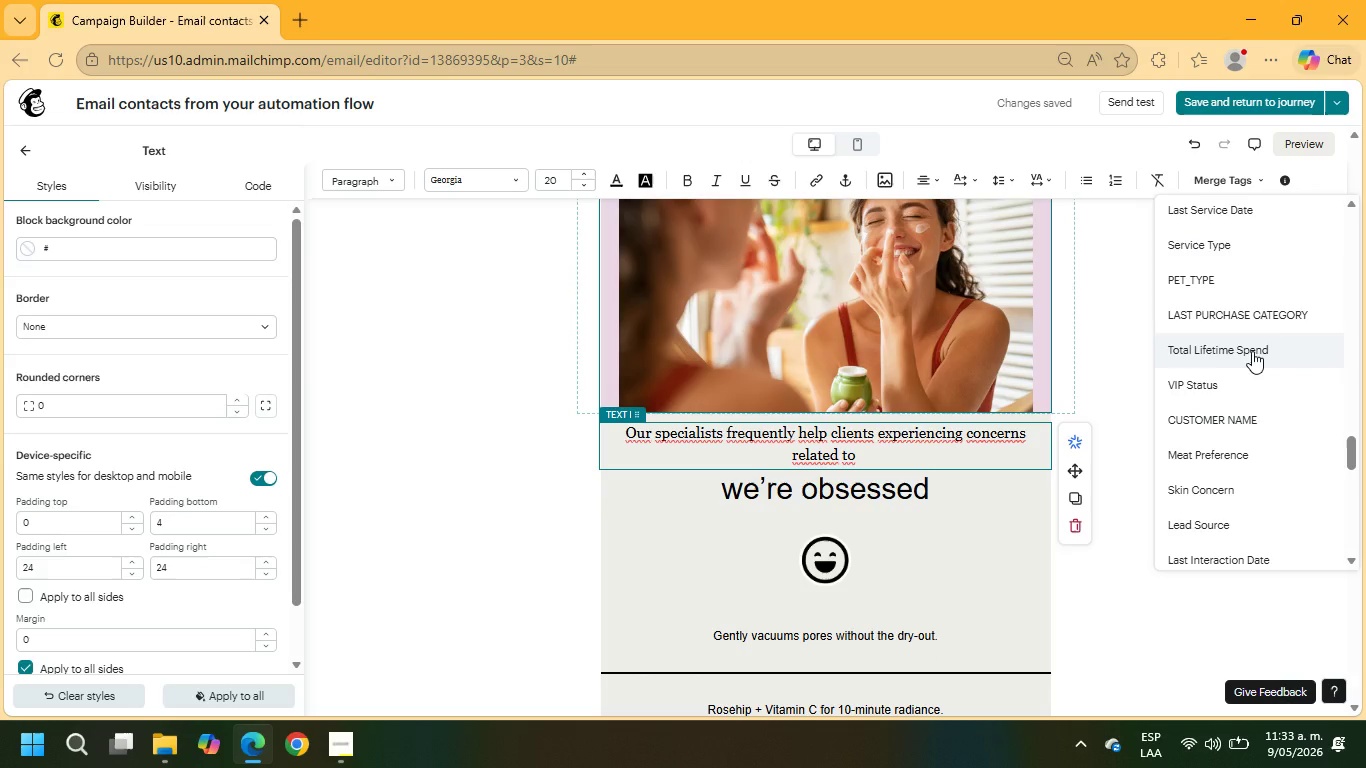 
scroll: coordinate [1252, 351], scroll_direction: down, amount: 1.0
 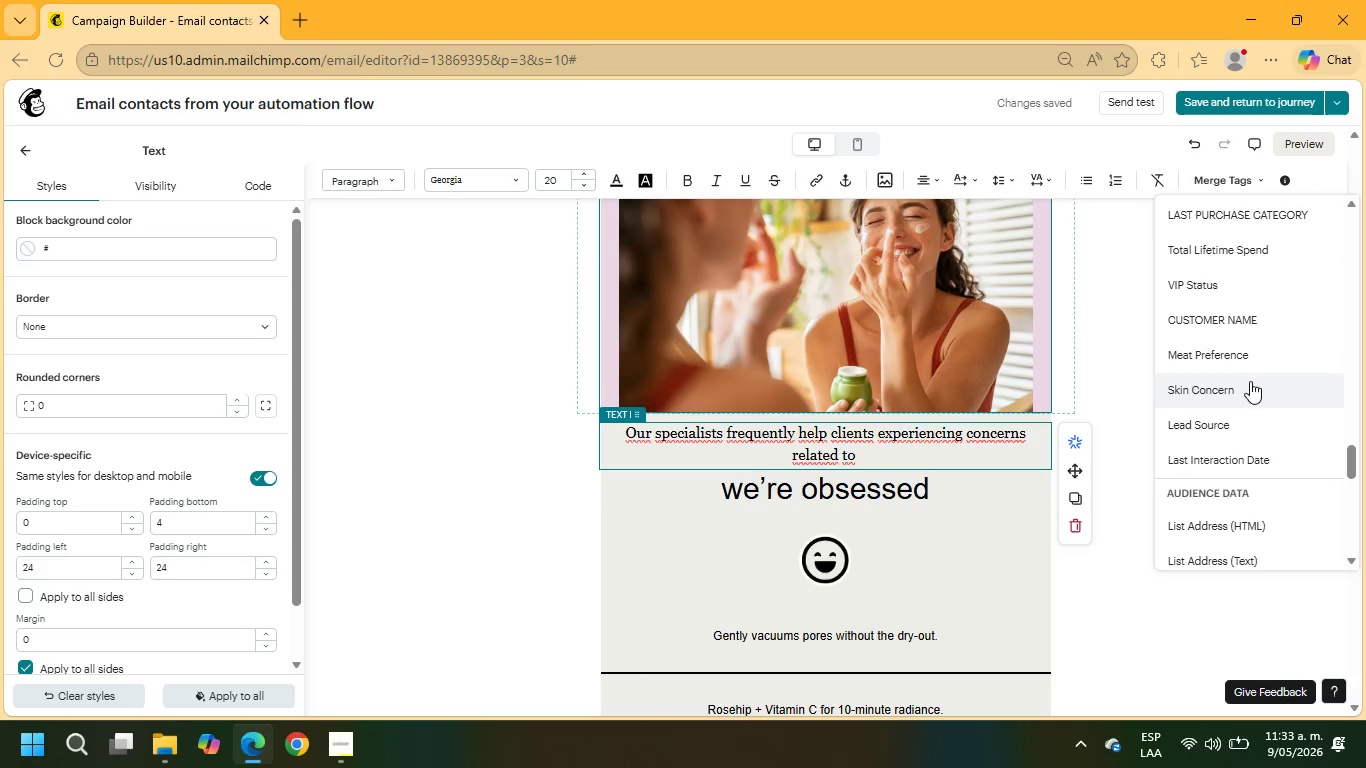 
left_click([1250, 383])
 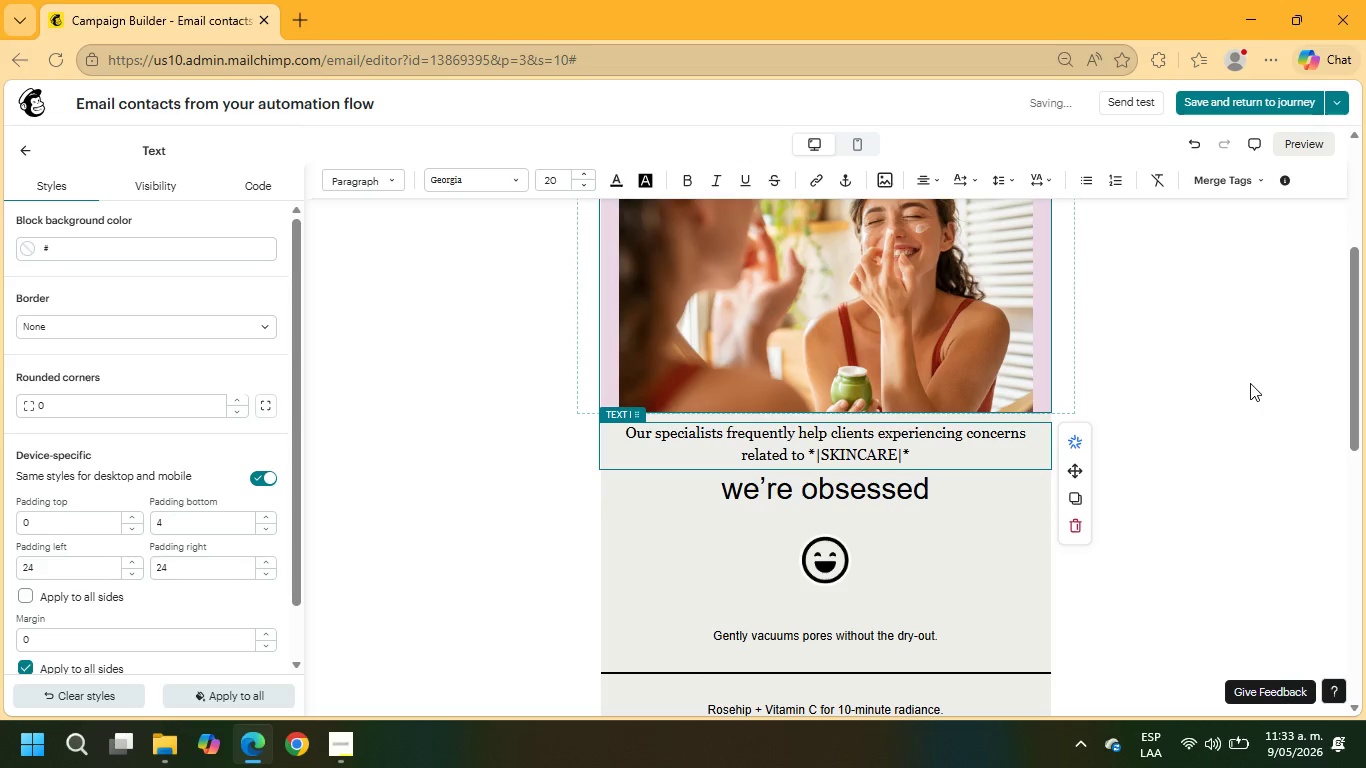 
type( achieve smoother, brighter, healthier - looking skin with advanced clinical treatments.)
 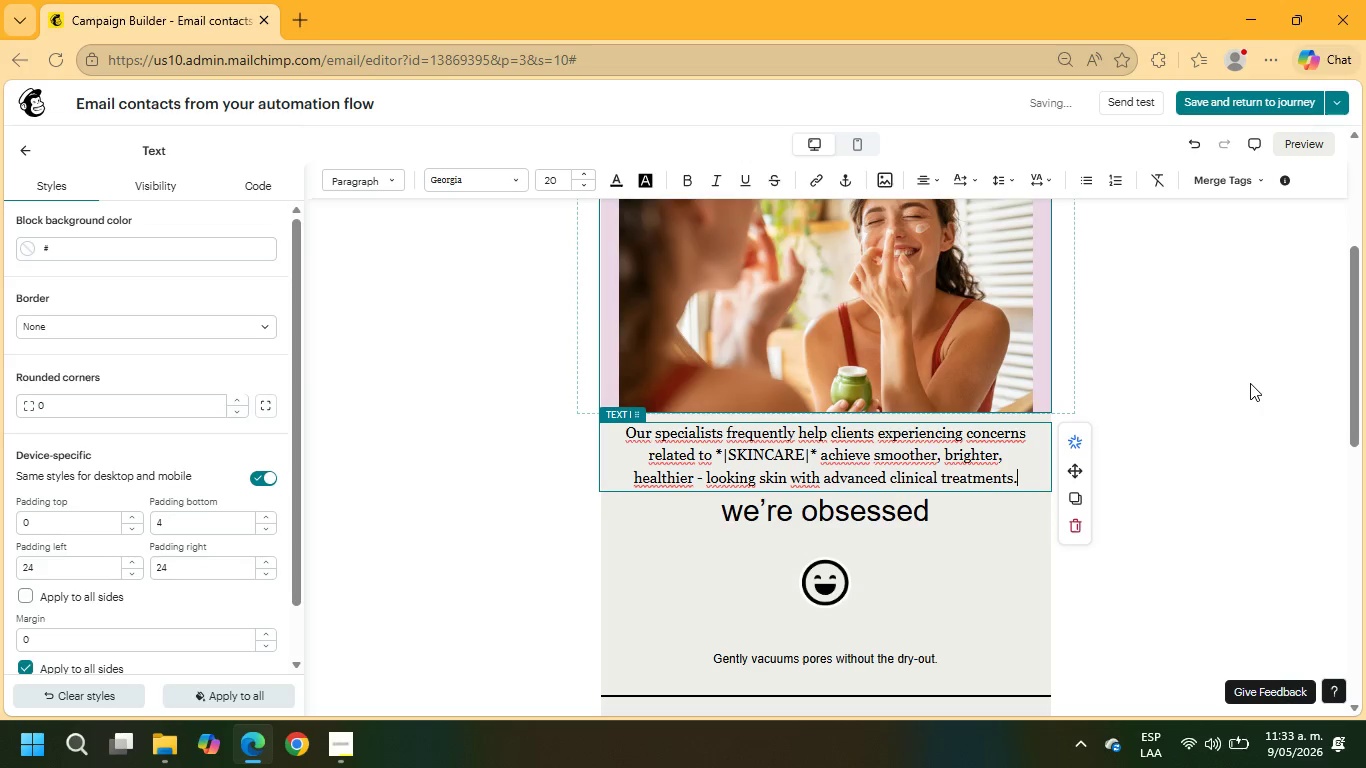 
key(Enter)
 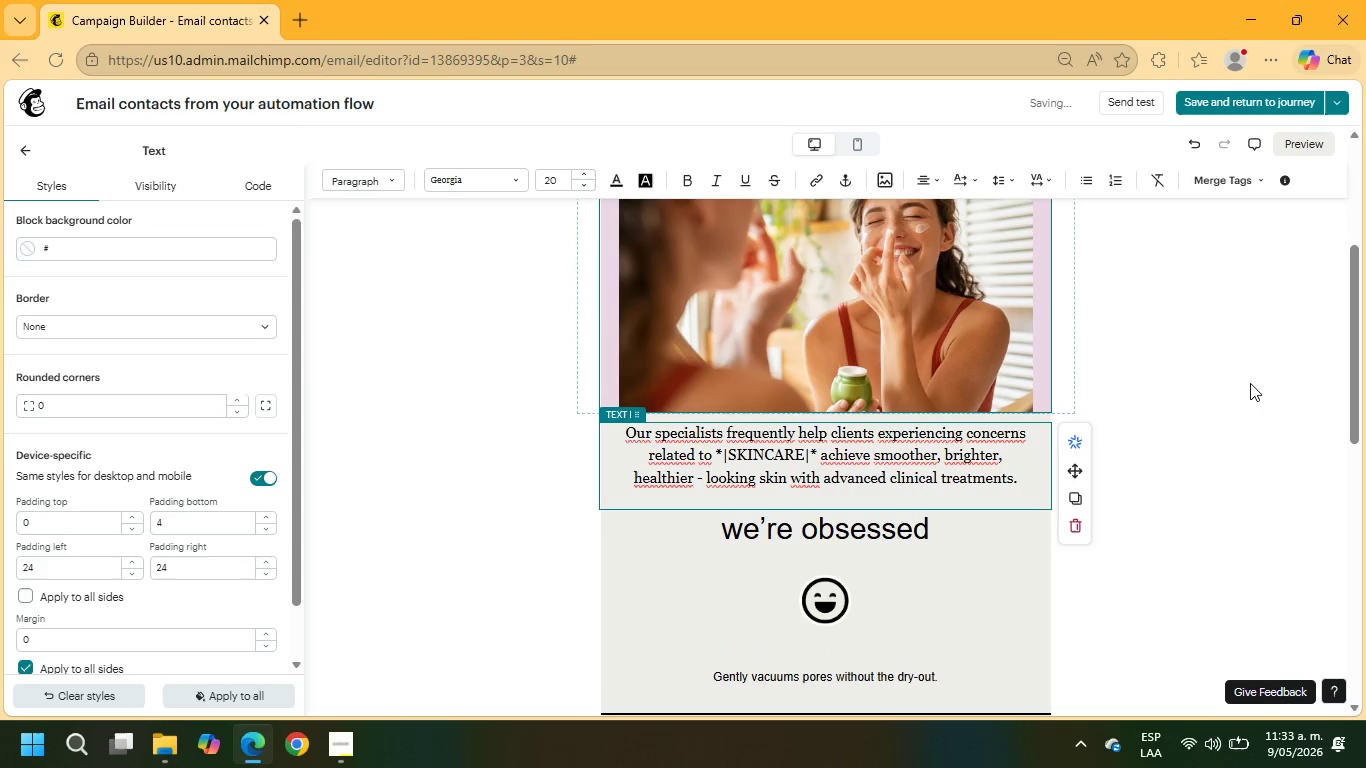 
key(Enter)
 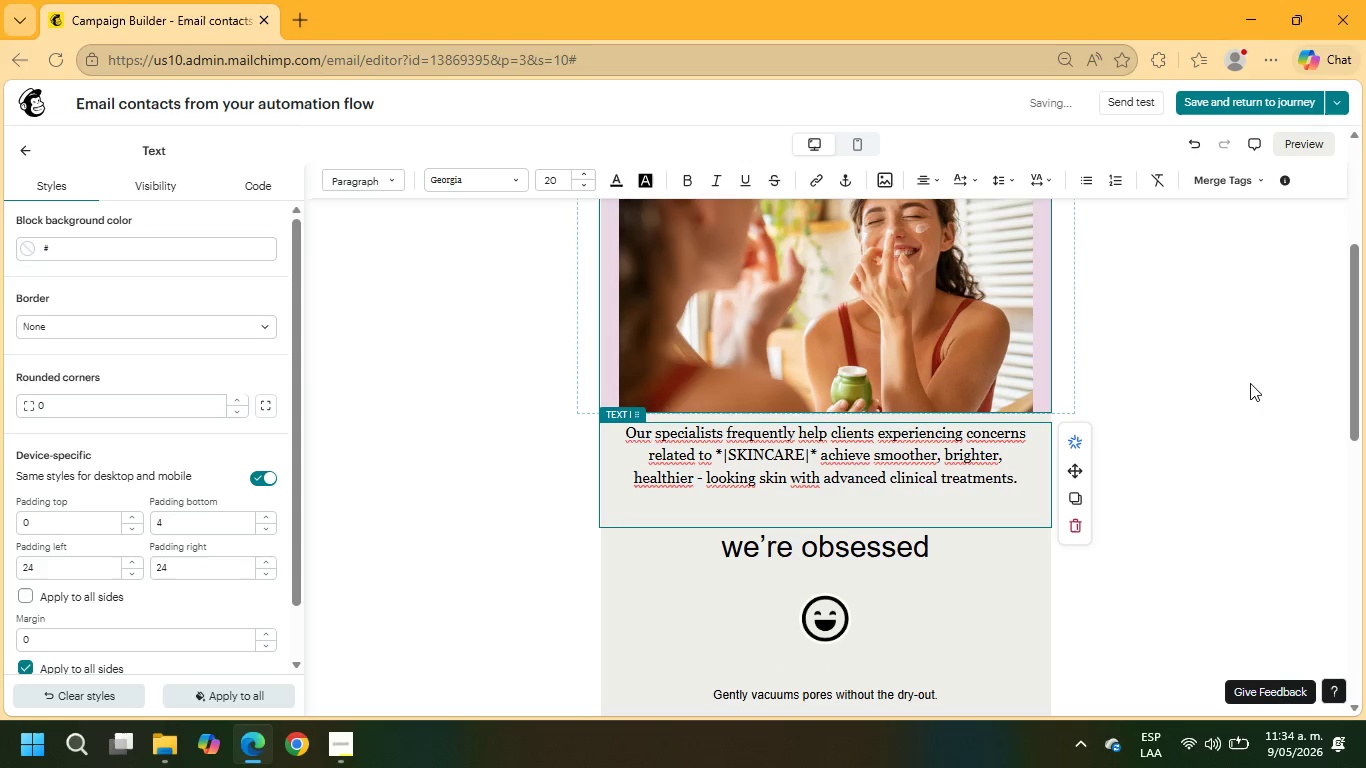 
type(REserve your appointment before availability fills this moth)
 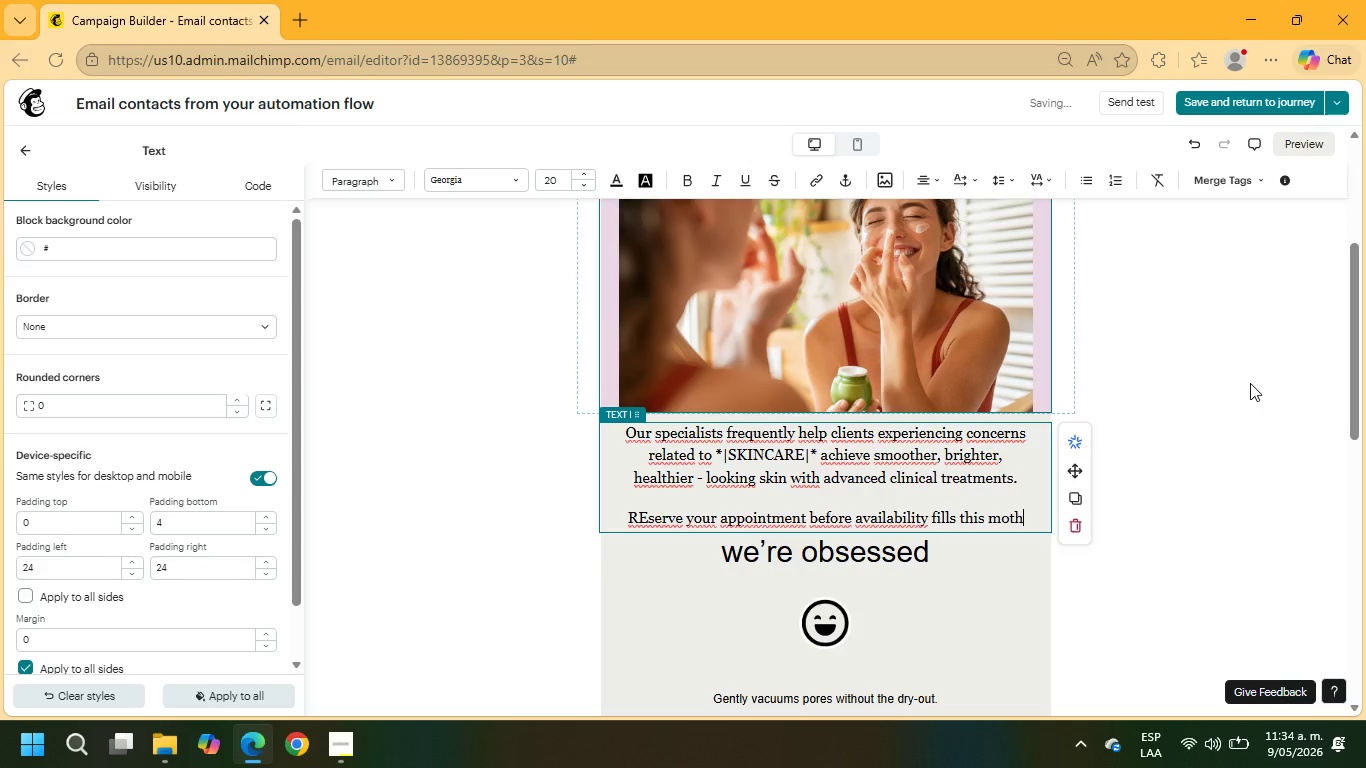 
key(Backspace)
key(Backspace)
type(nth.)
 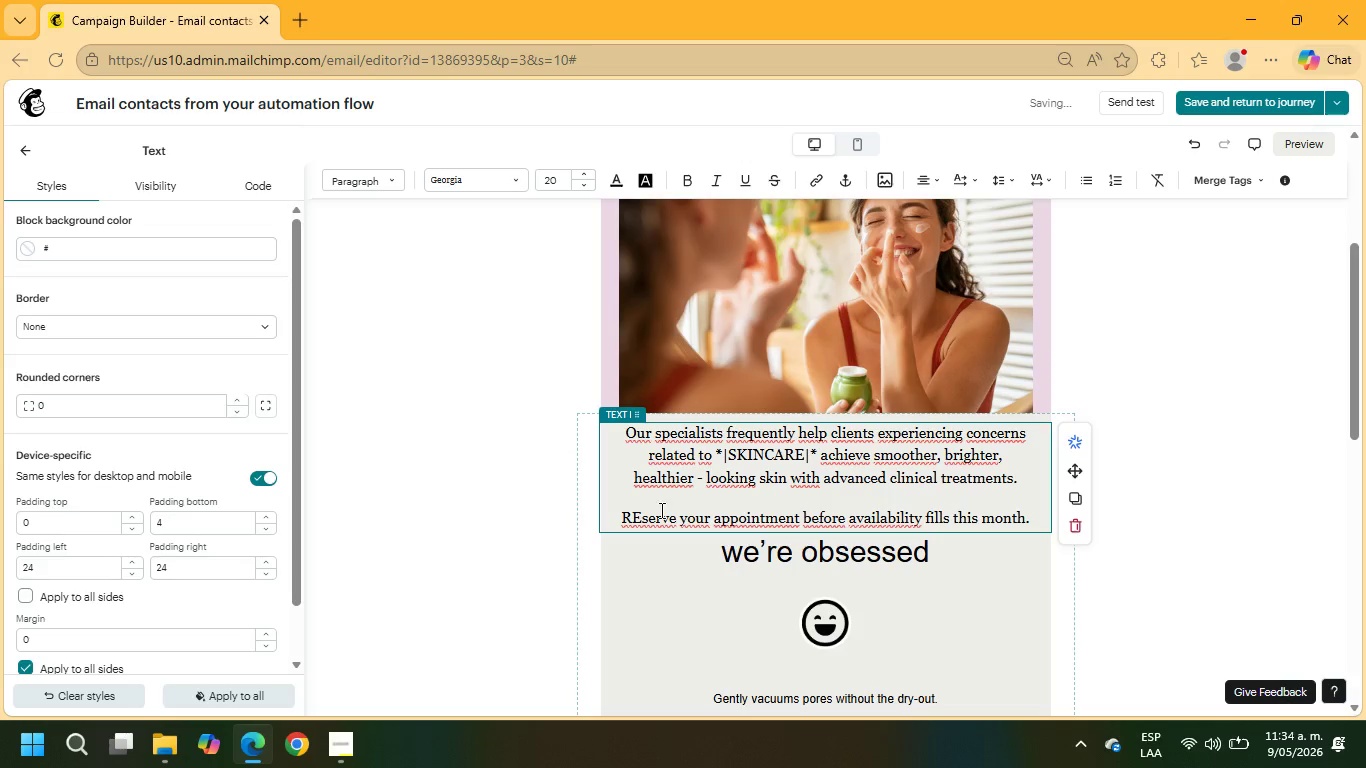 
left_click([644, 518])
 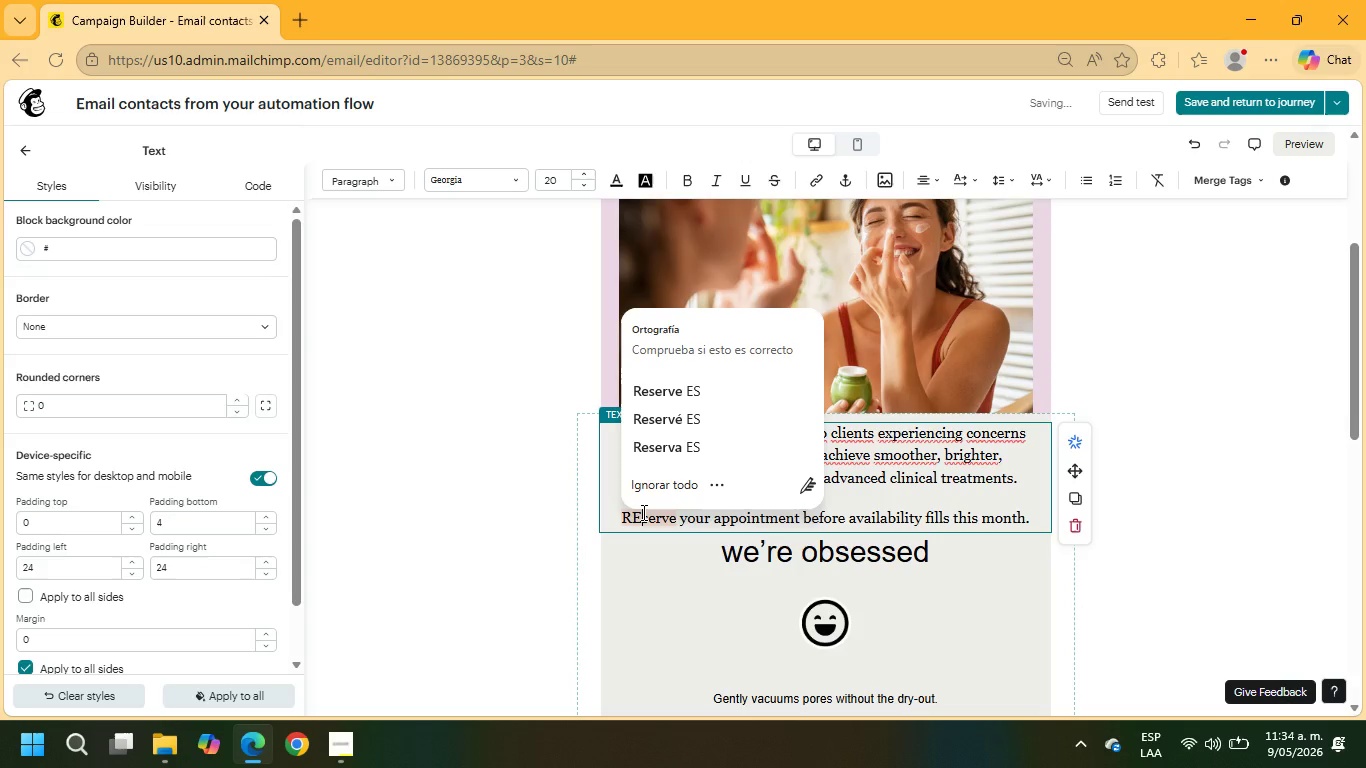 
key(Backspace)
 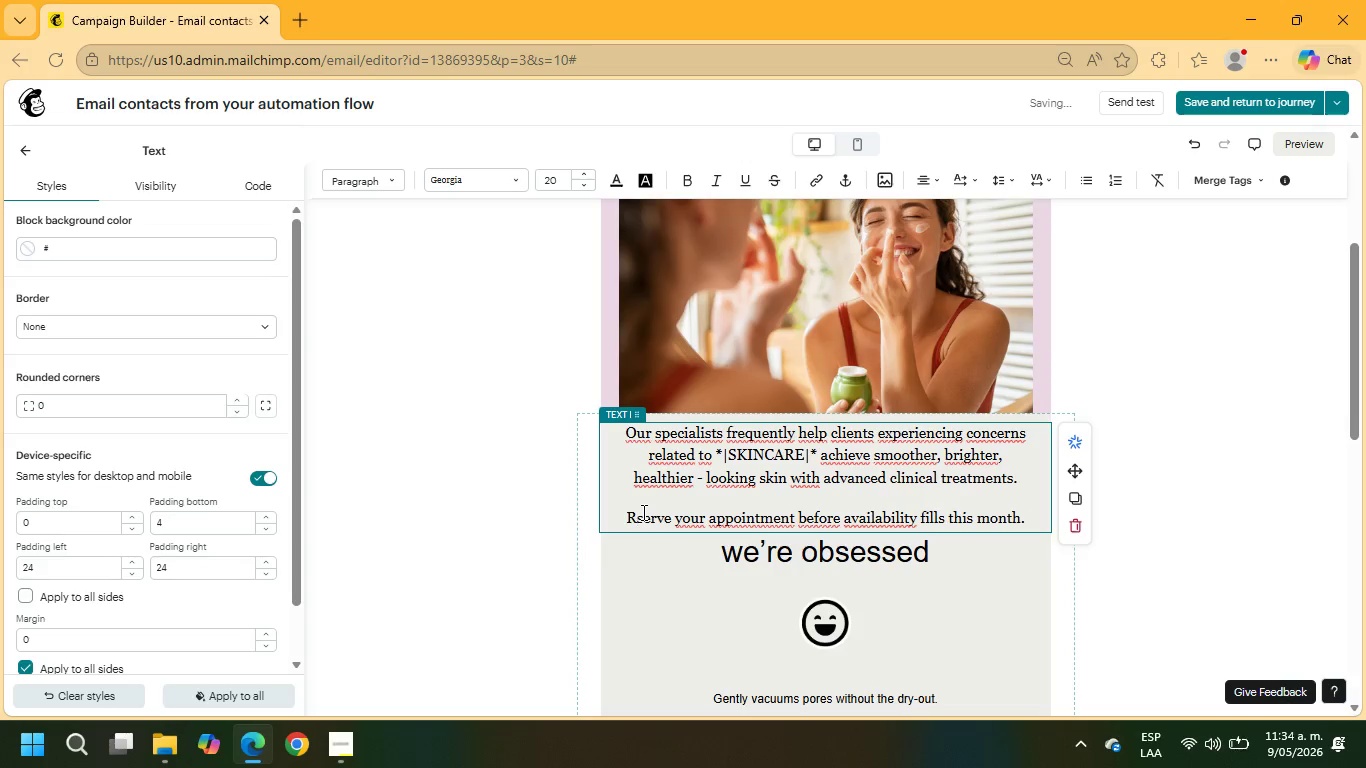 
key(E)
 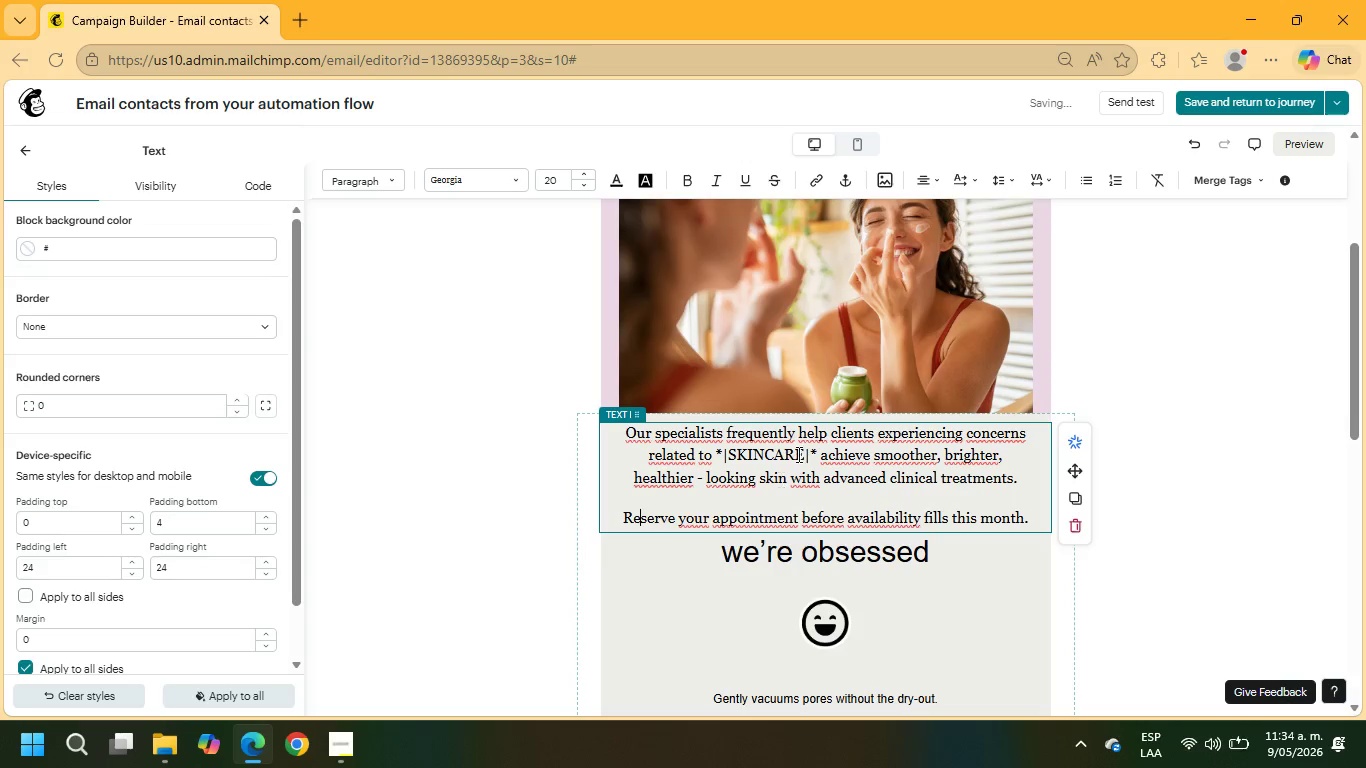 
scroll: coordinate [799, 447], scroll_direction: up, amount: 5.0
 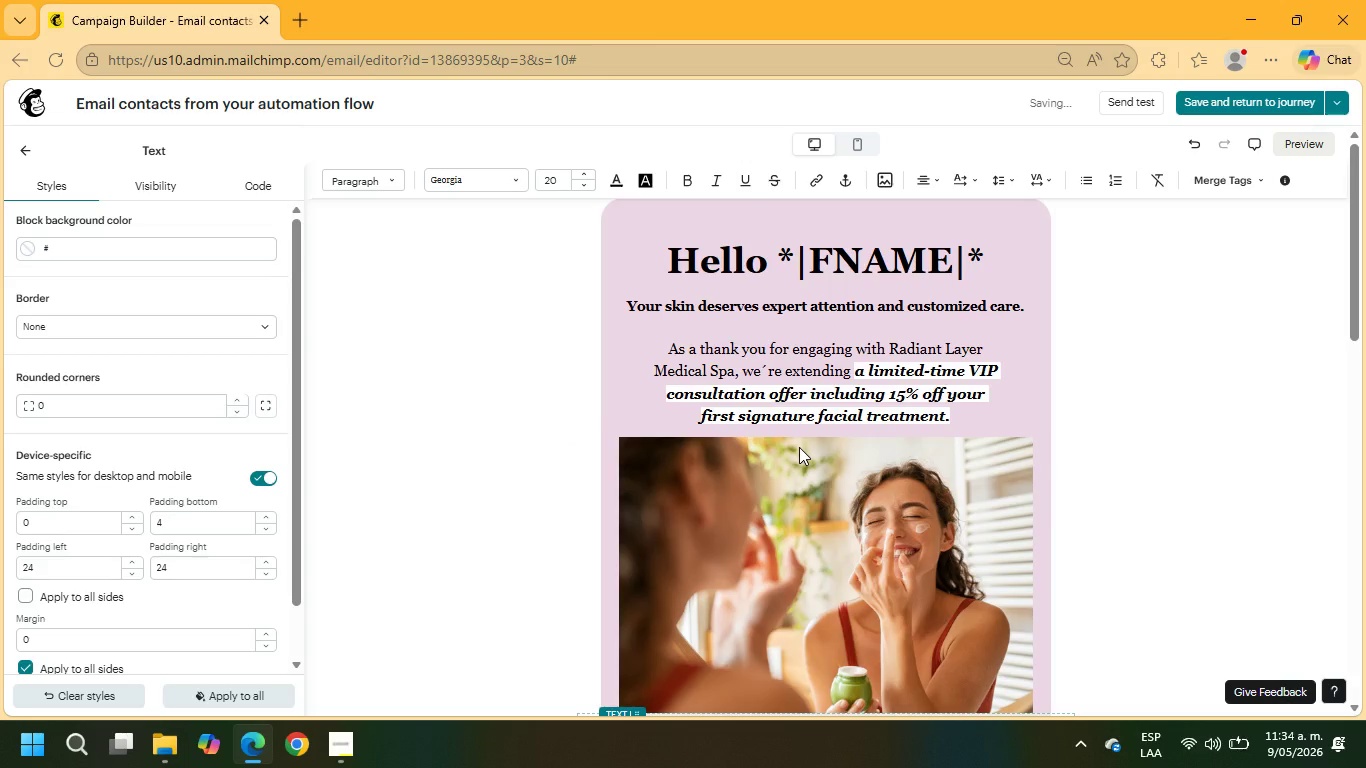 
scroll: coordinate [799, 447], scroll_direction: down, amount: 2.0
 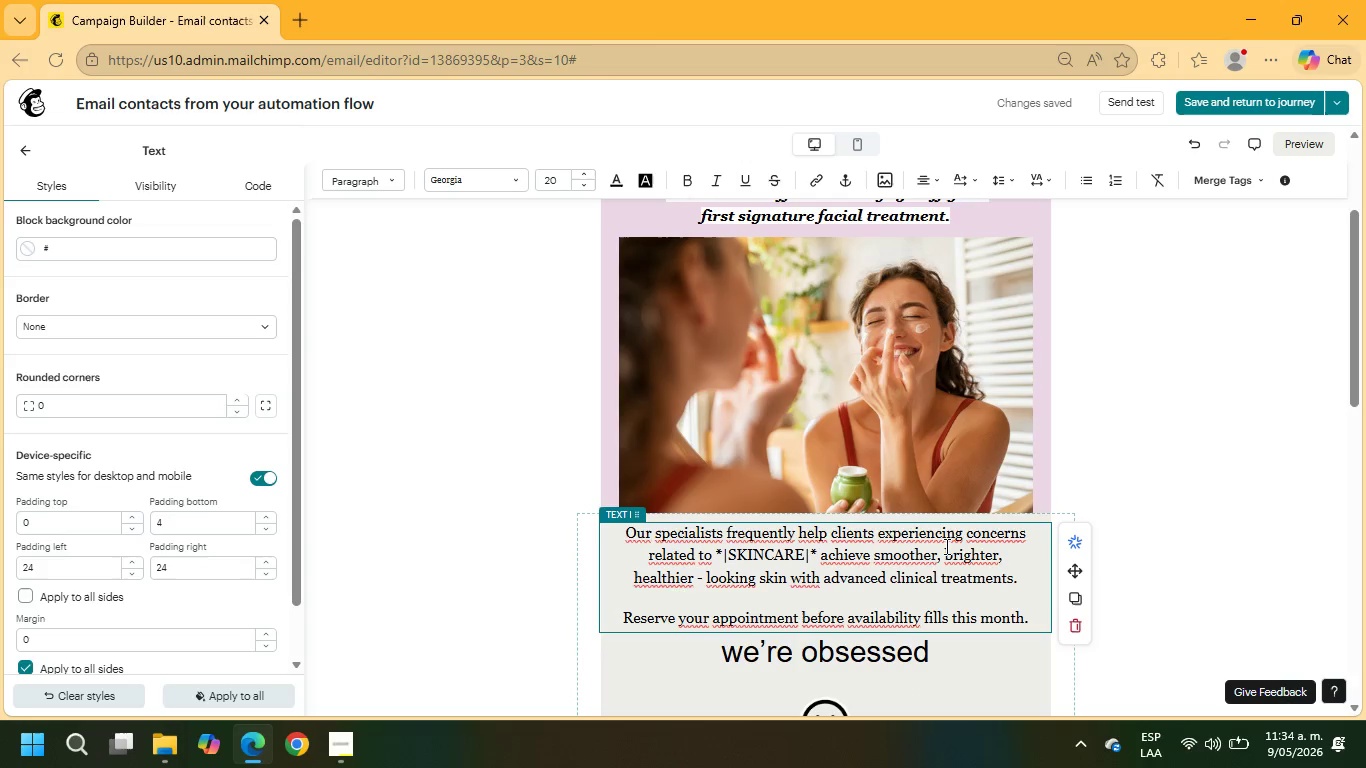 
wait(6.14)
 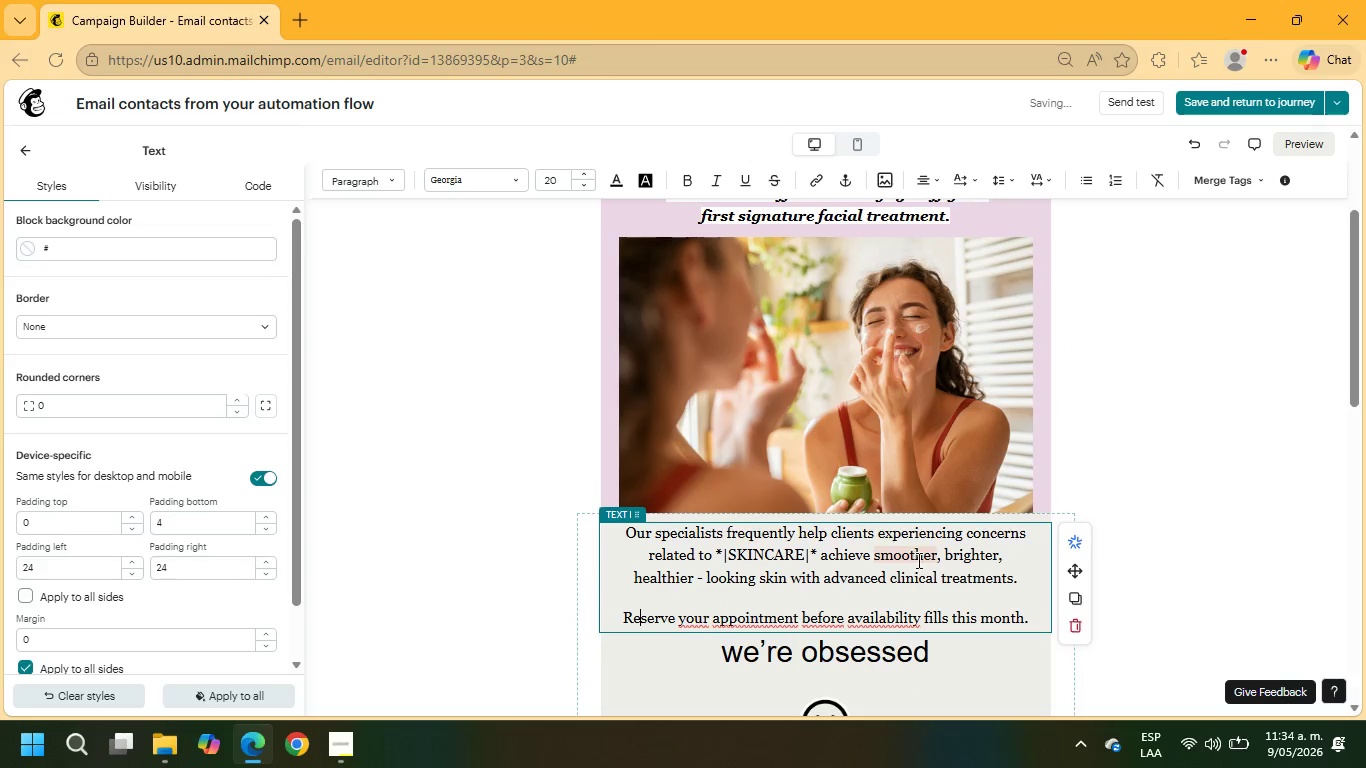 
left_click_drag(start_coordinate=[821, 553], to_coordinate=[1020, 577])
 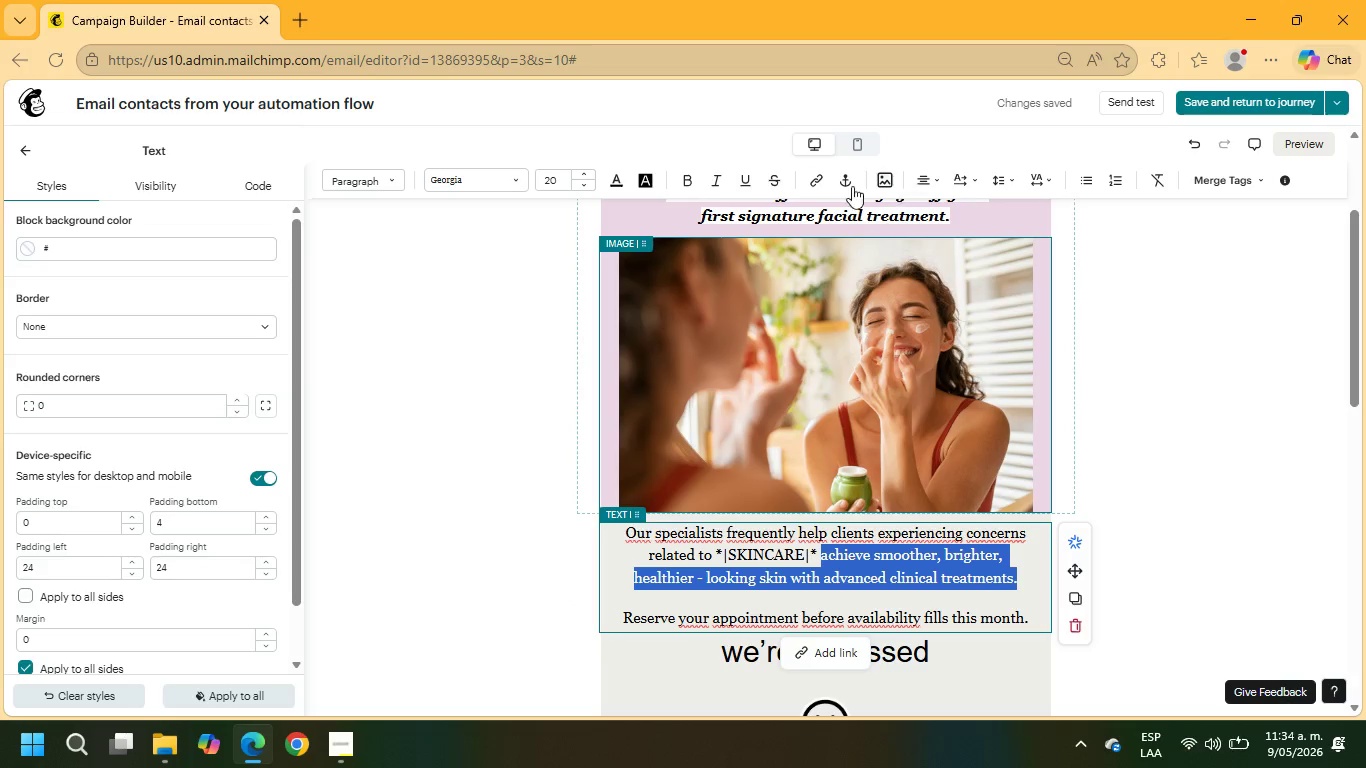 
left_click([686, 182])
 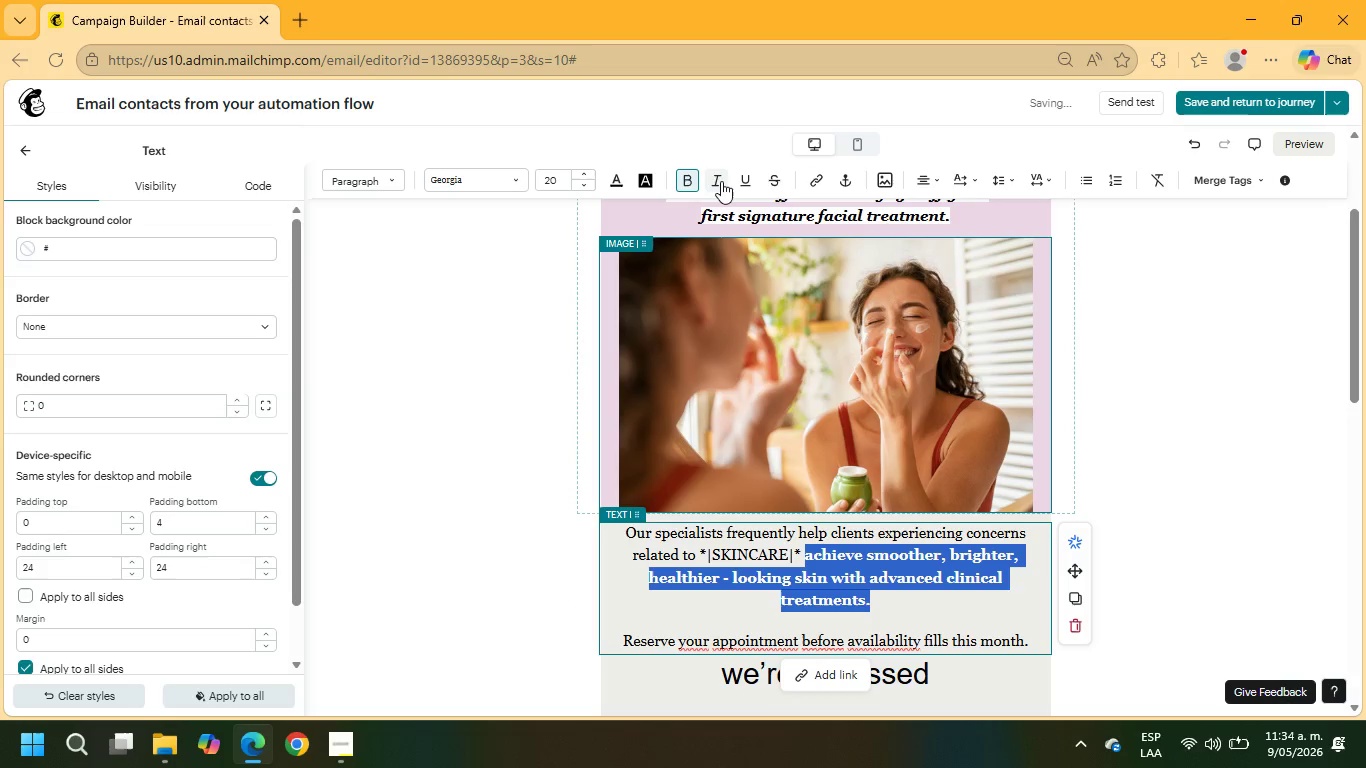 
left_click([721, 181])
 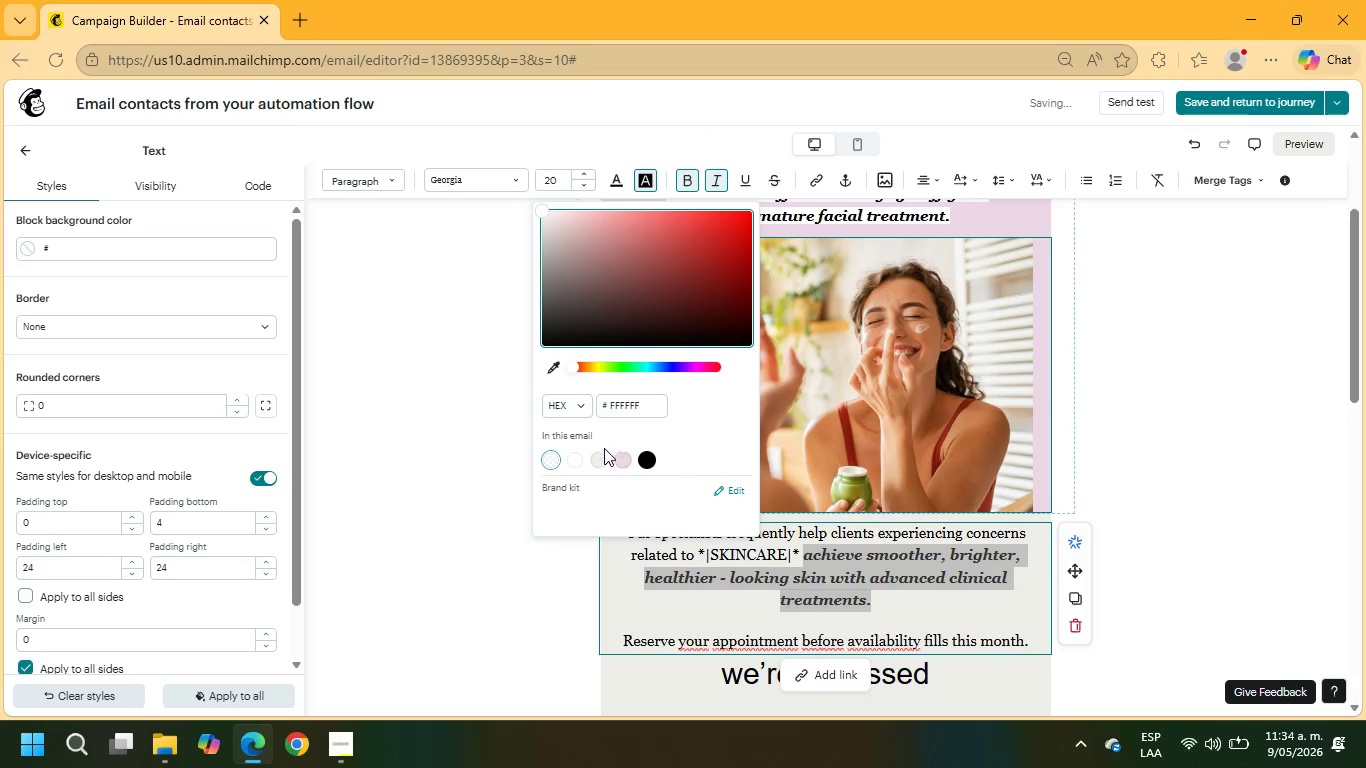 
left_click([578, 458])
 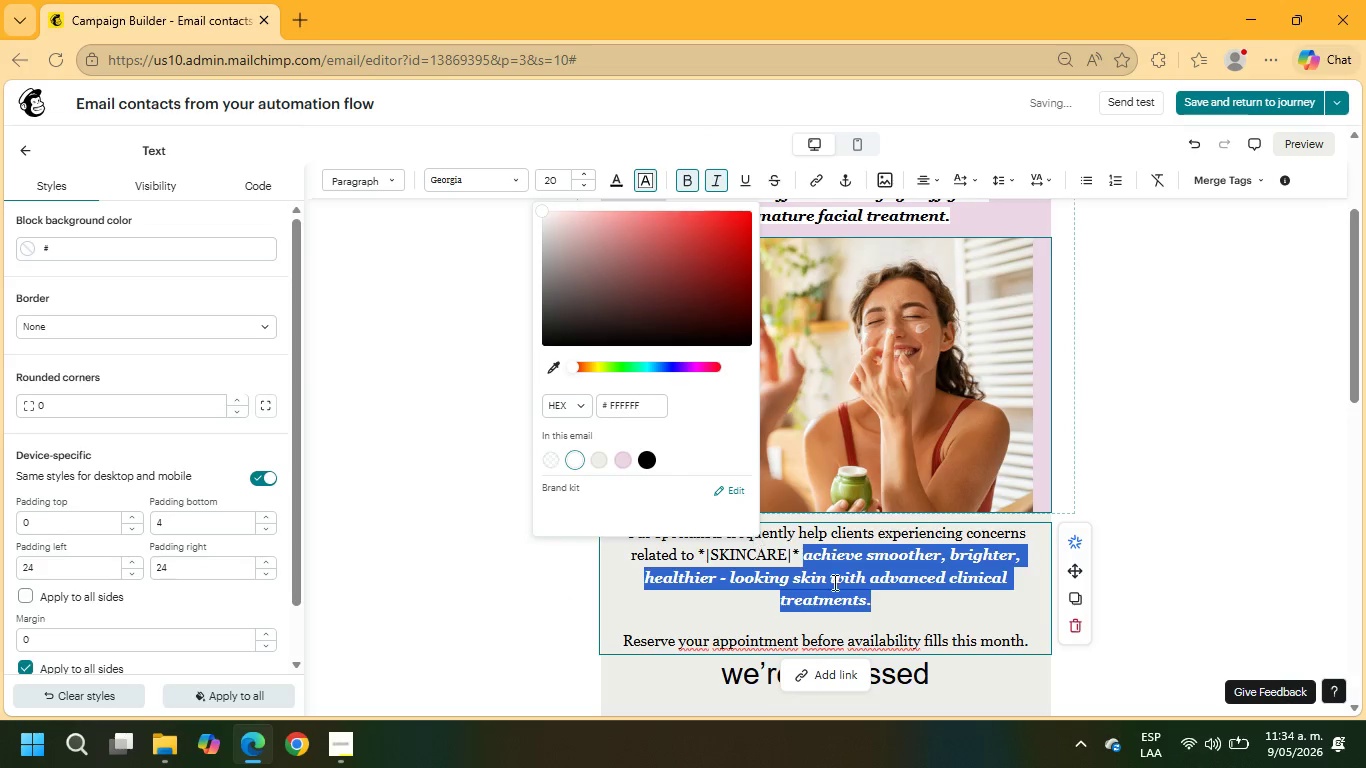 
left_click([933, 609])
 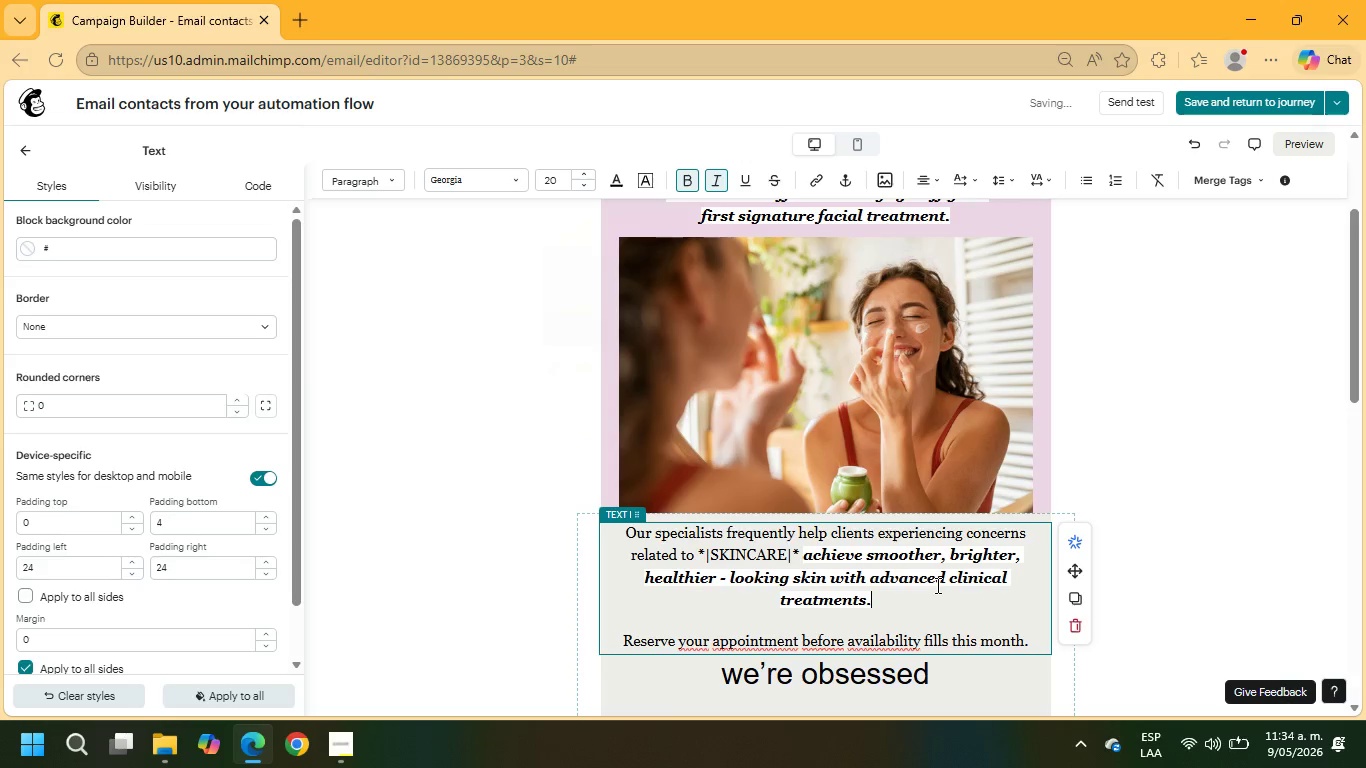 
scroll: coordinate [930, 590], scroll_direction: down, amount: 1.0
 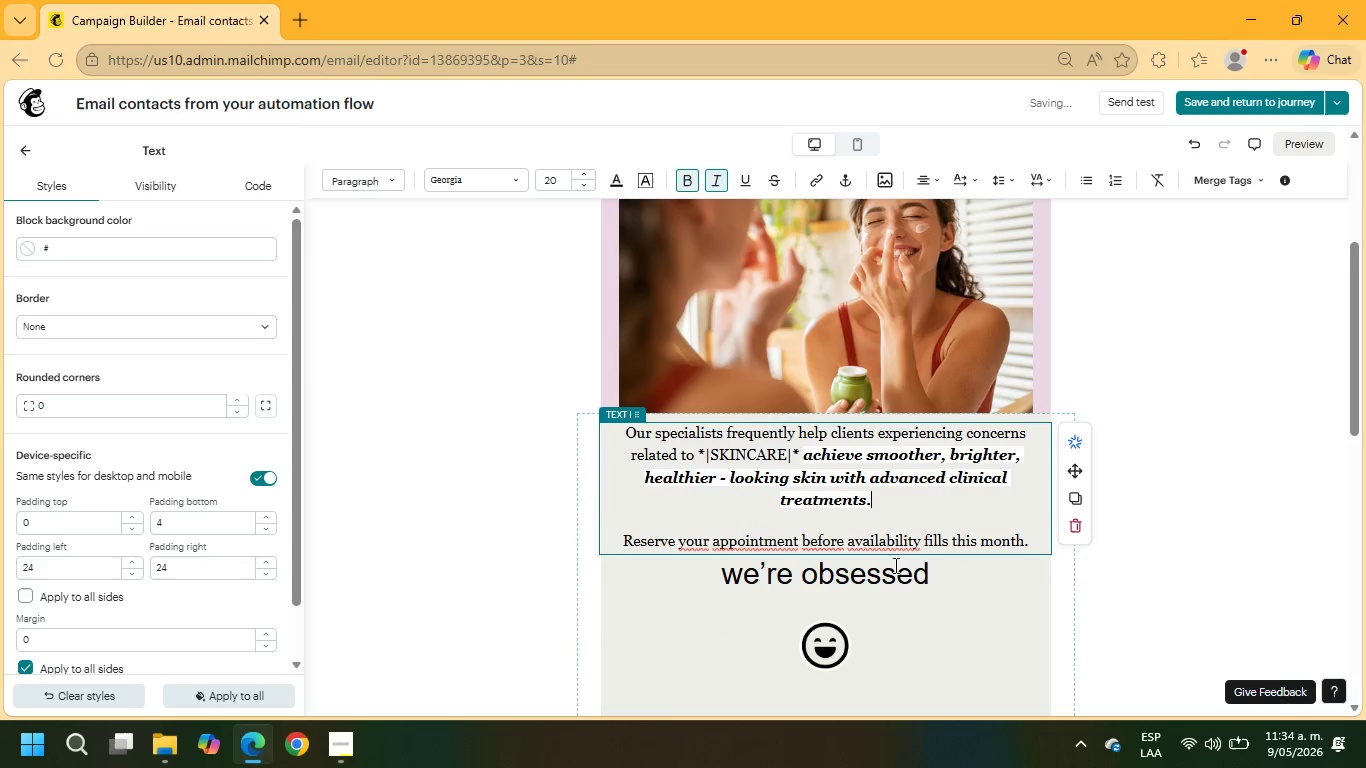 
left_click([905, 581])
 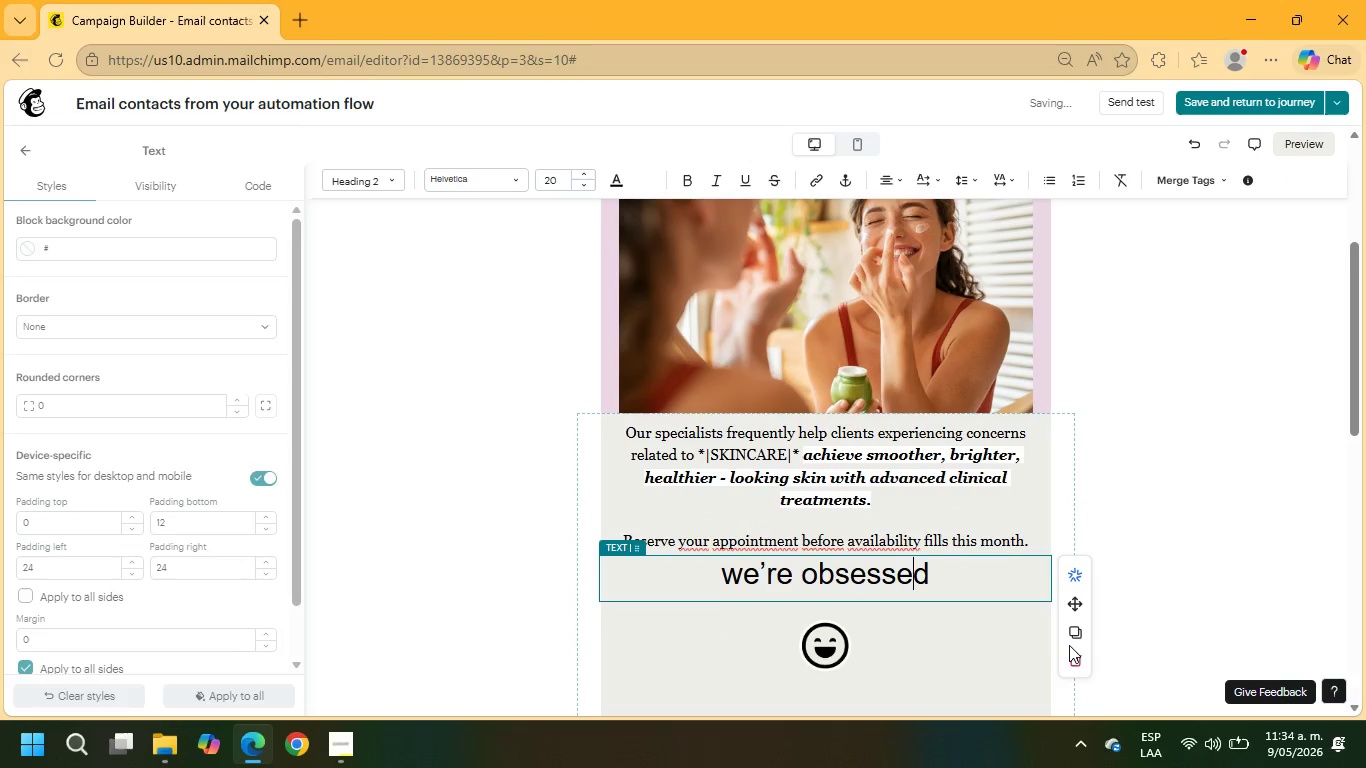 
left_click([1072, 654])
 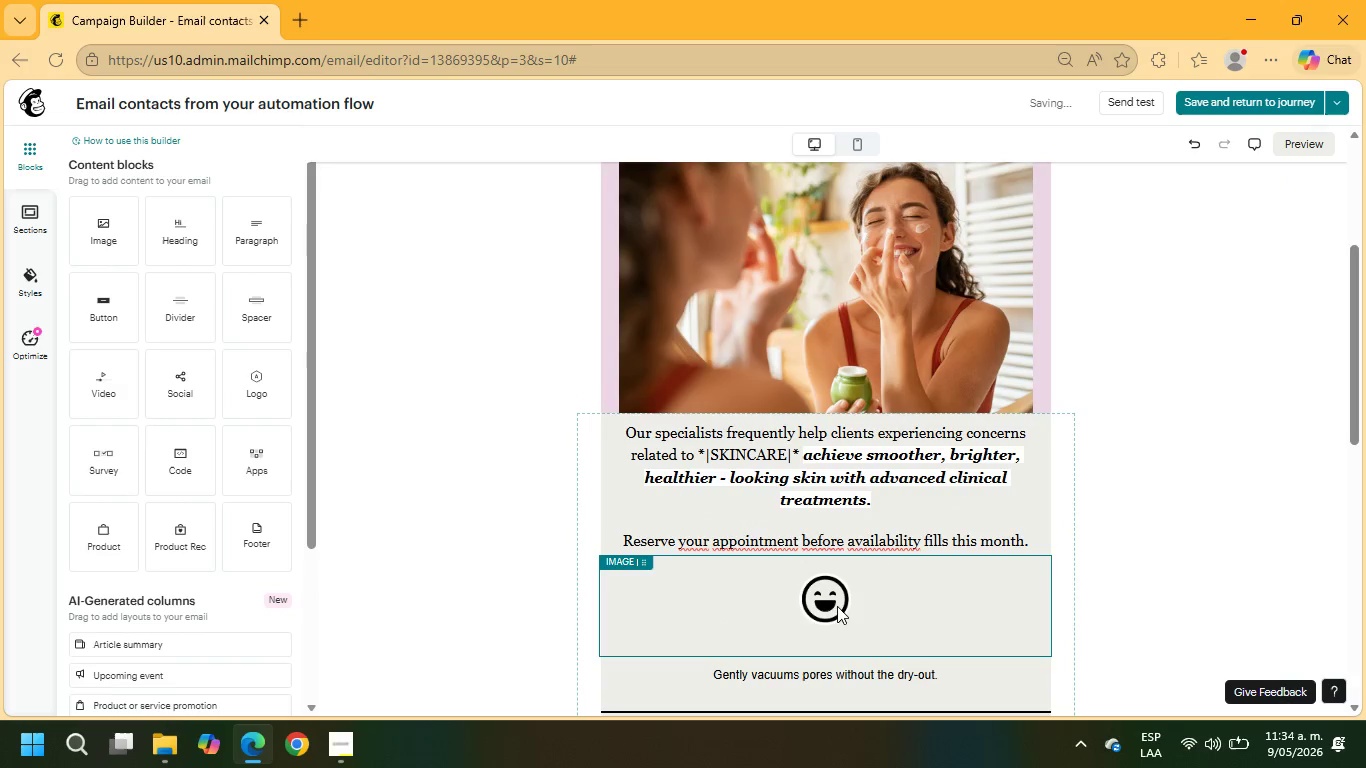 
scroll: coordinate [925, 563], scroll_direction: down, amount: 6.0
 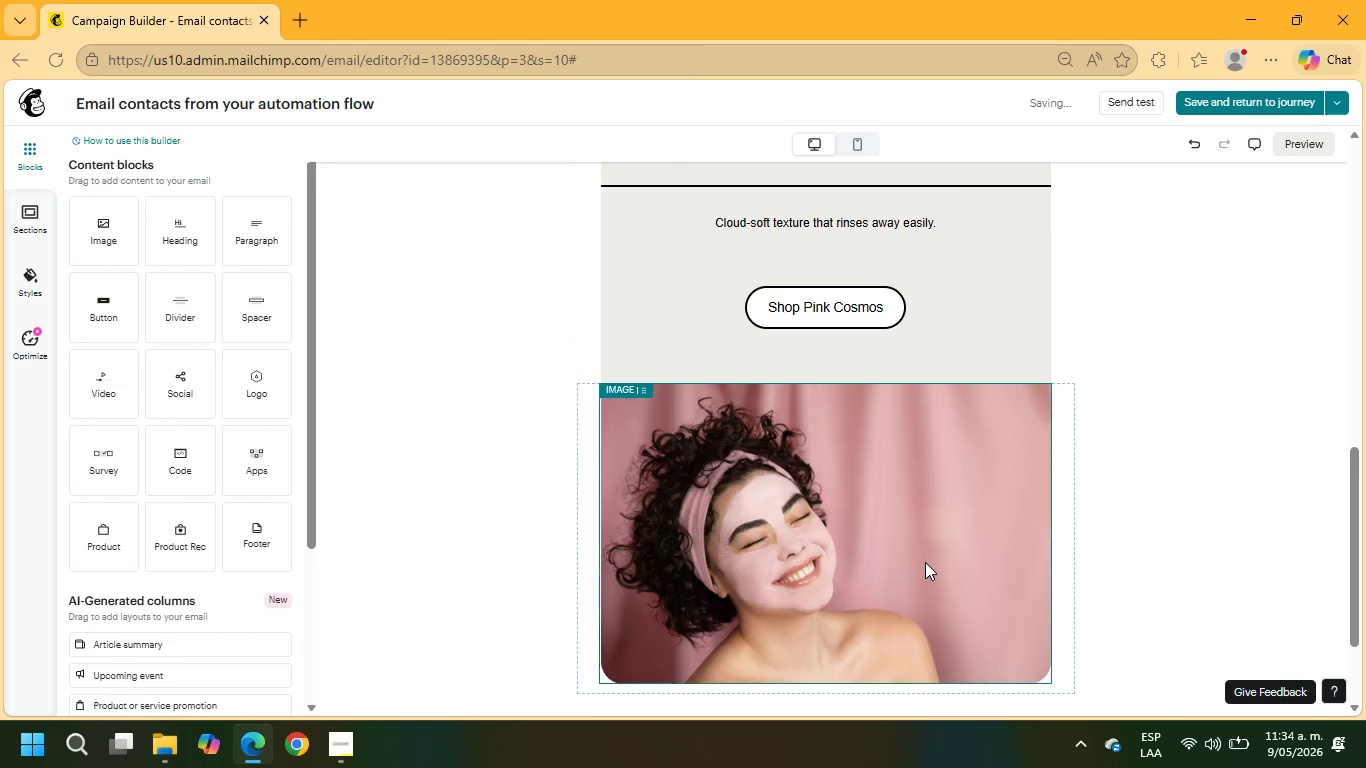 
scroll: coordinate [925, 559], scroll_direction: up, amount: 3.0
 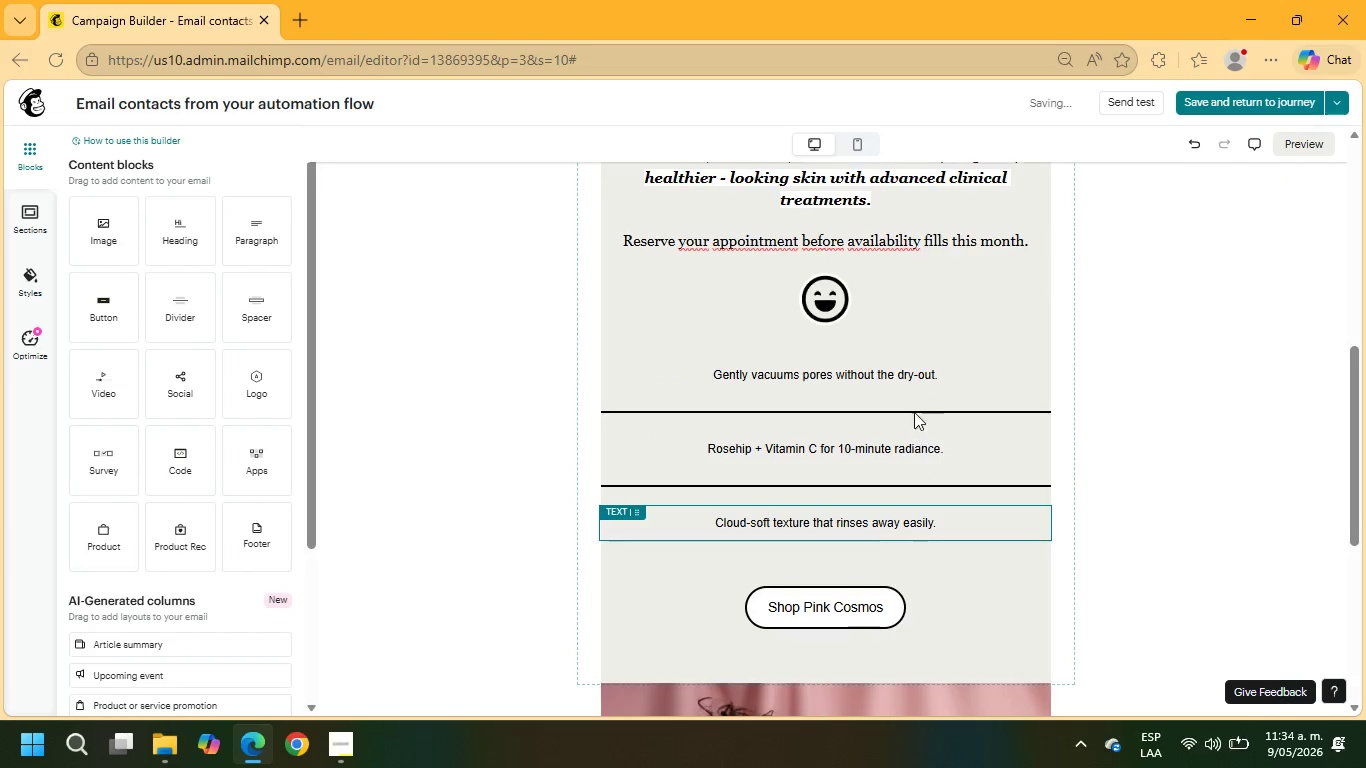 
left_click([902, 375])
 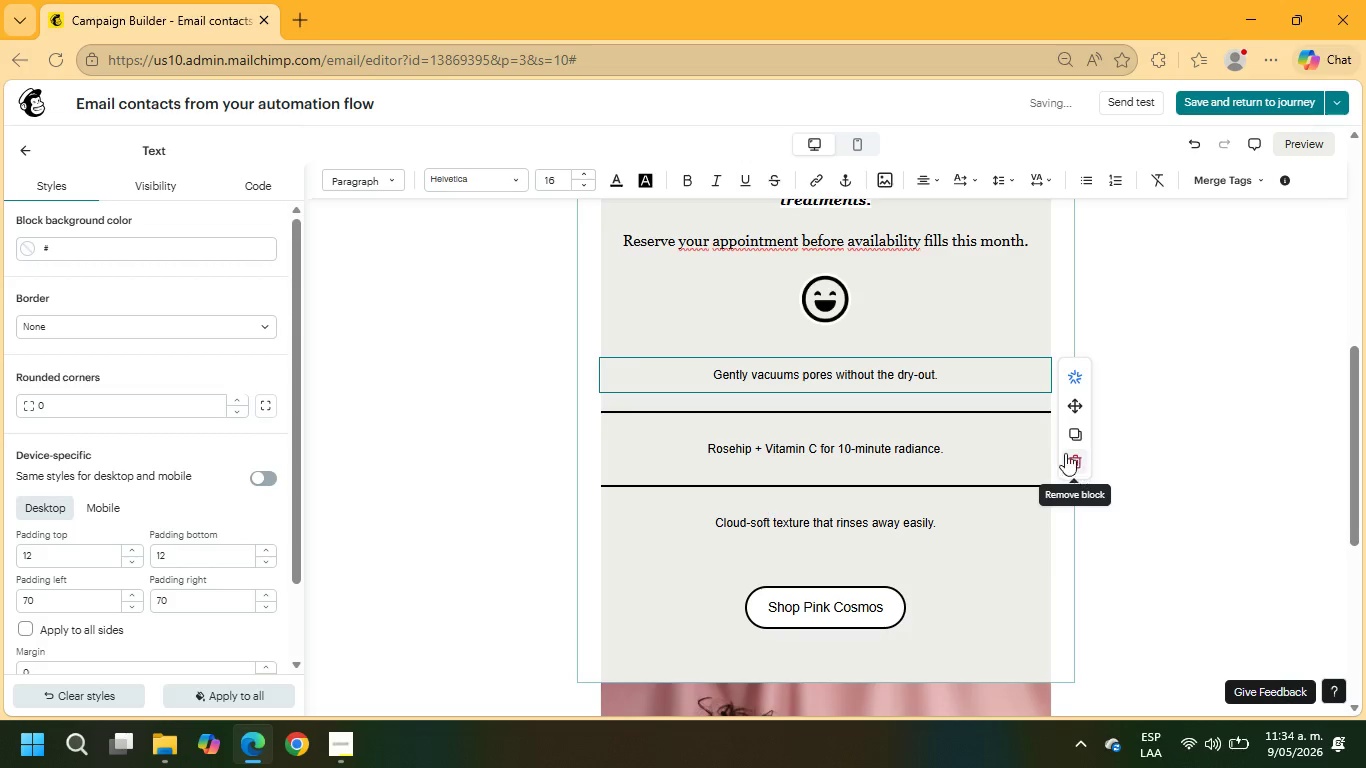 
left_click([910, 383])
 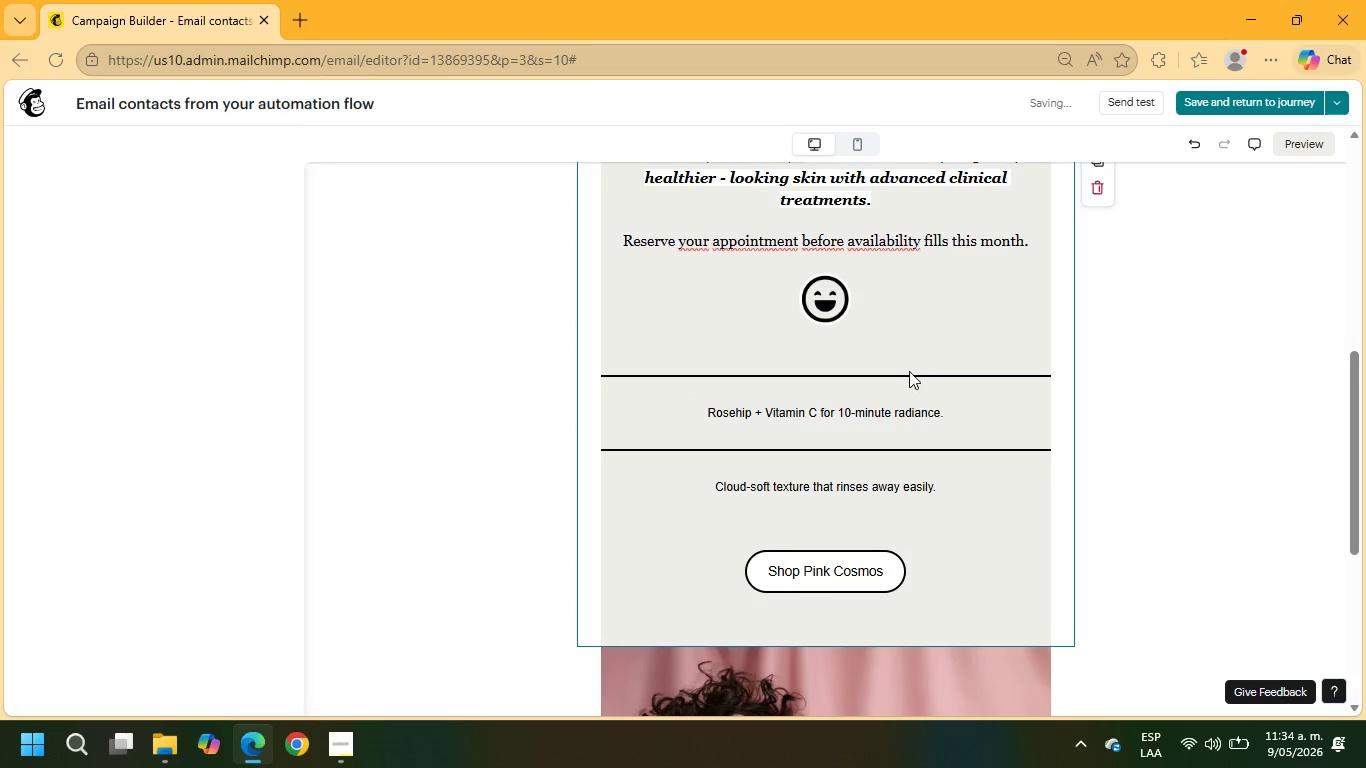 
left_click([909, 370])
 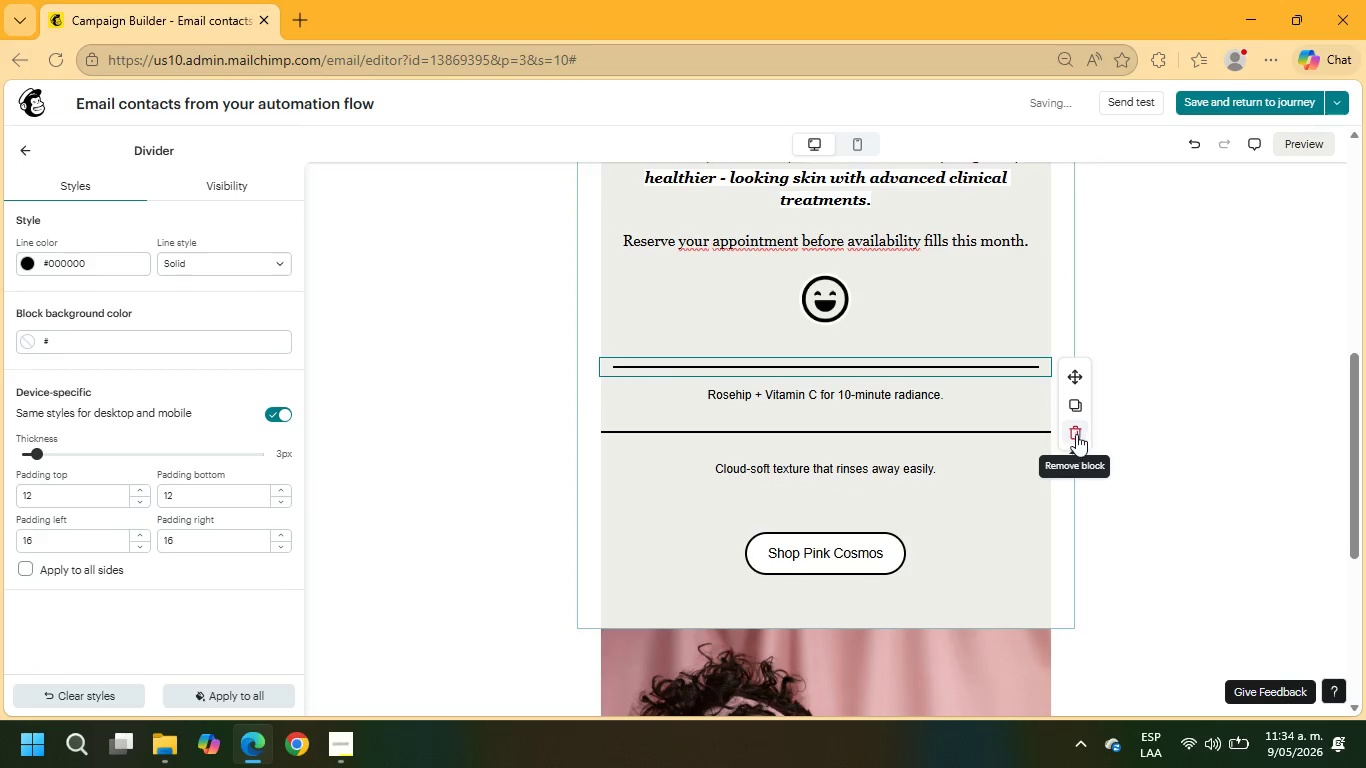 
left_click([909, 380])
 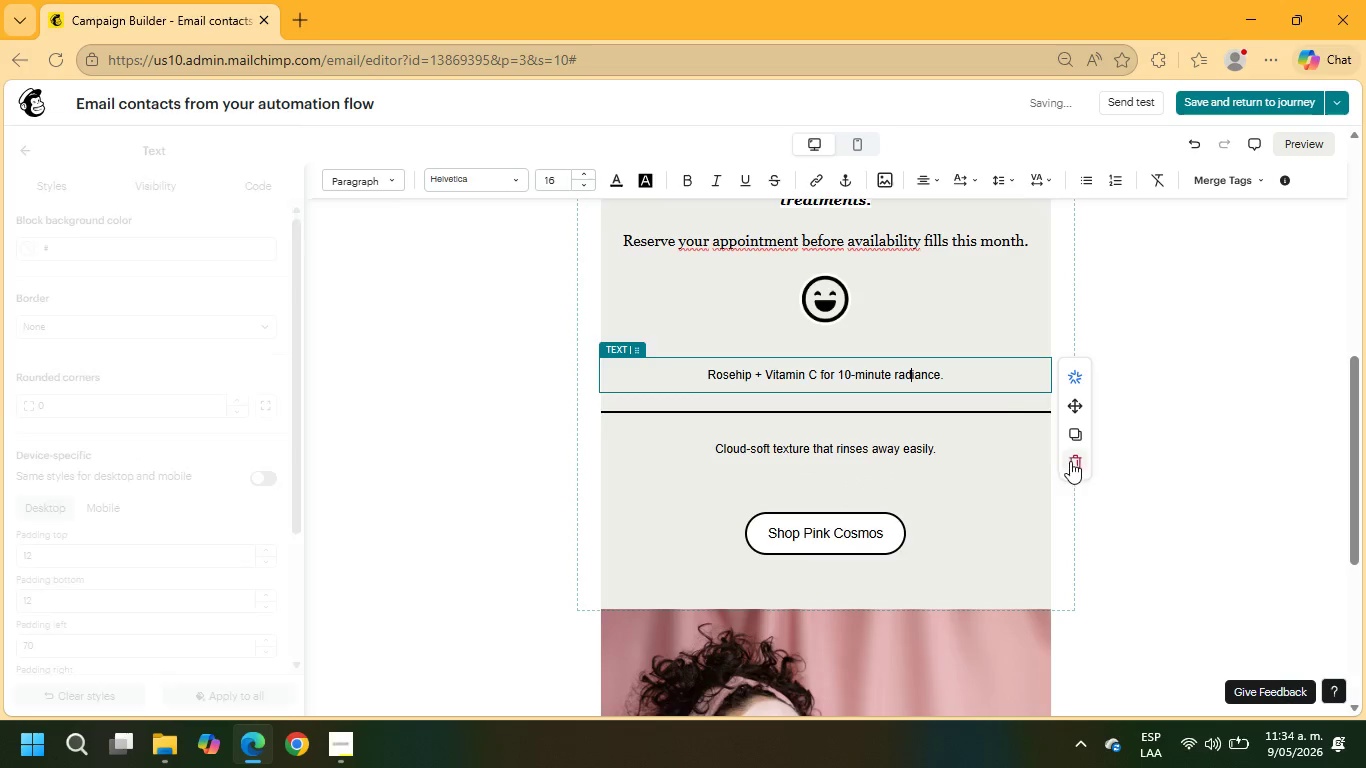 
left_click([1084, 465])
 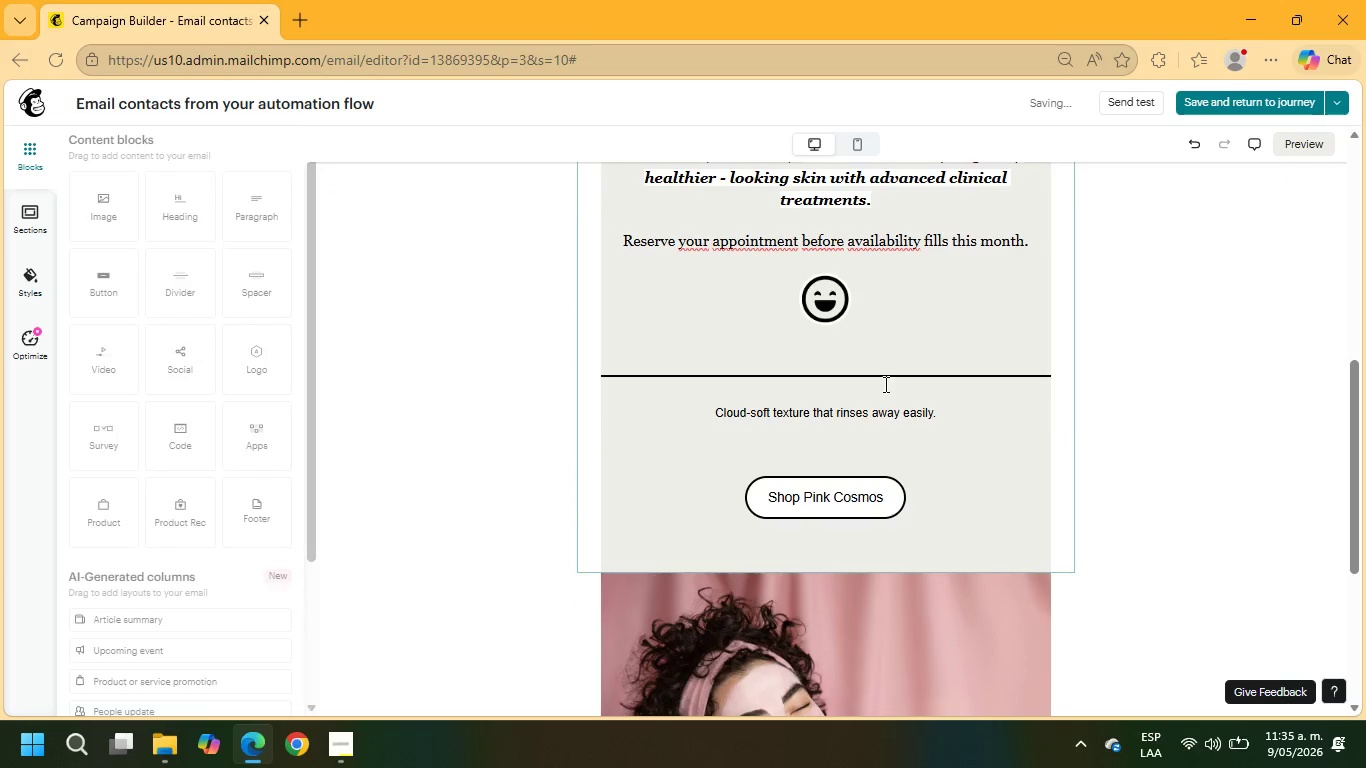 
left_click([884, 375])
 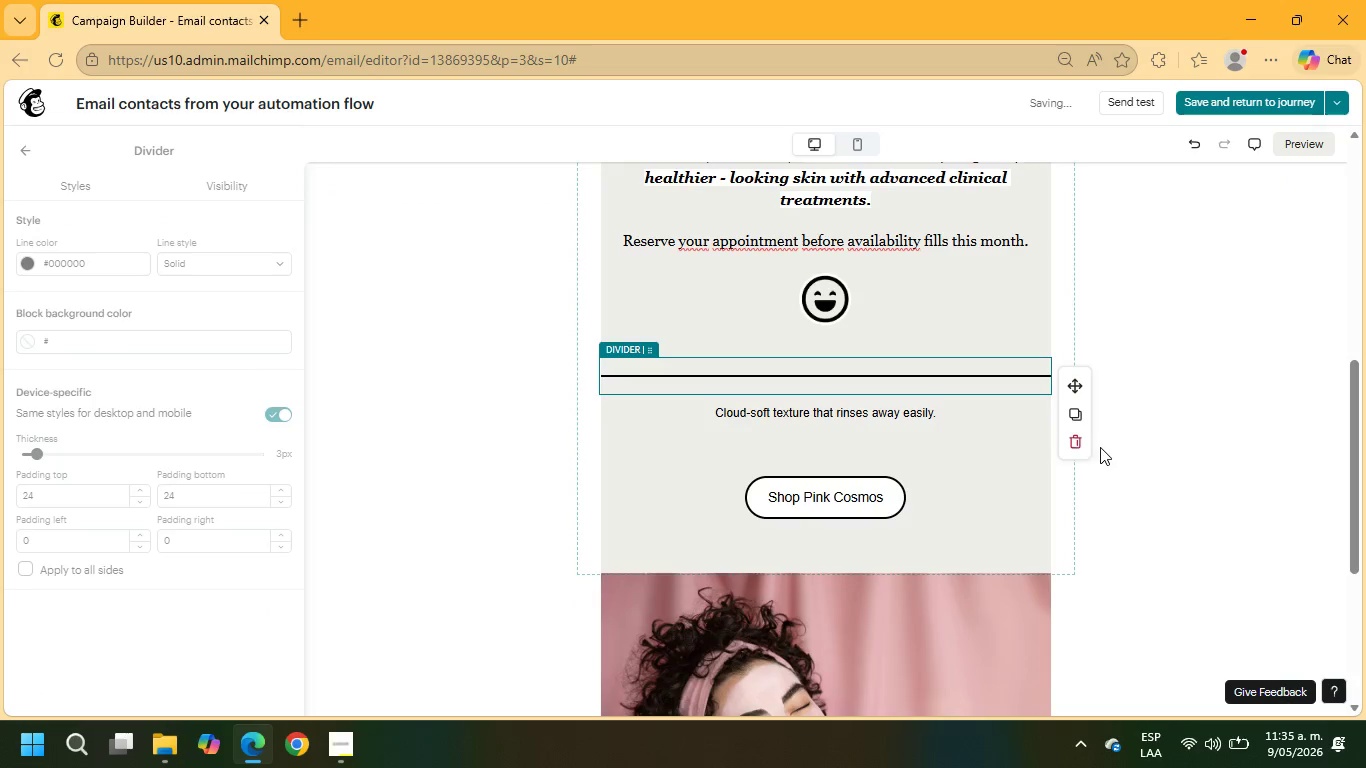 
left_click([1079, 447])
 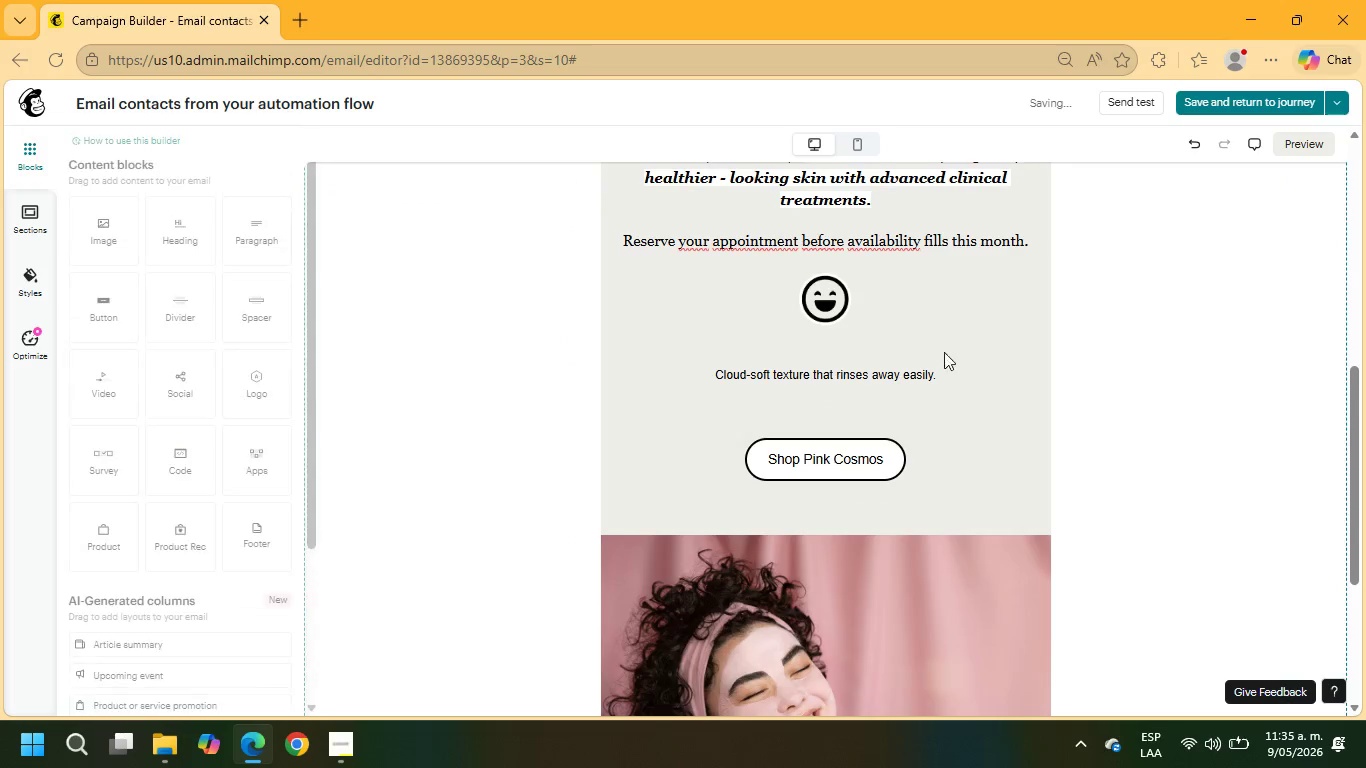 
left_click([920, 376])
 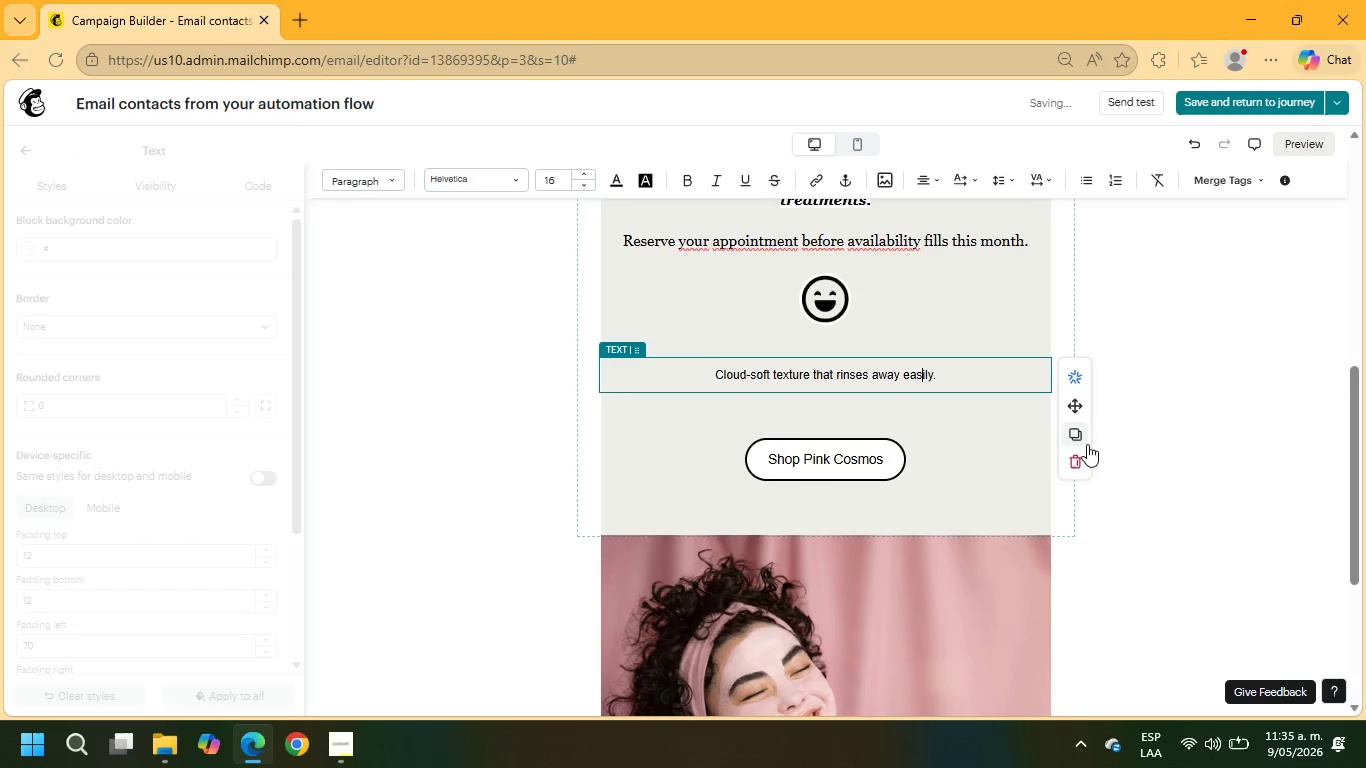 
left_click([1081, 455])
 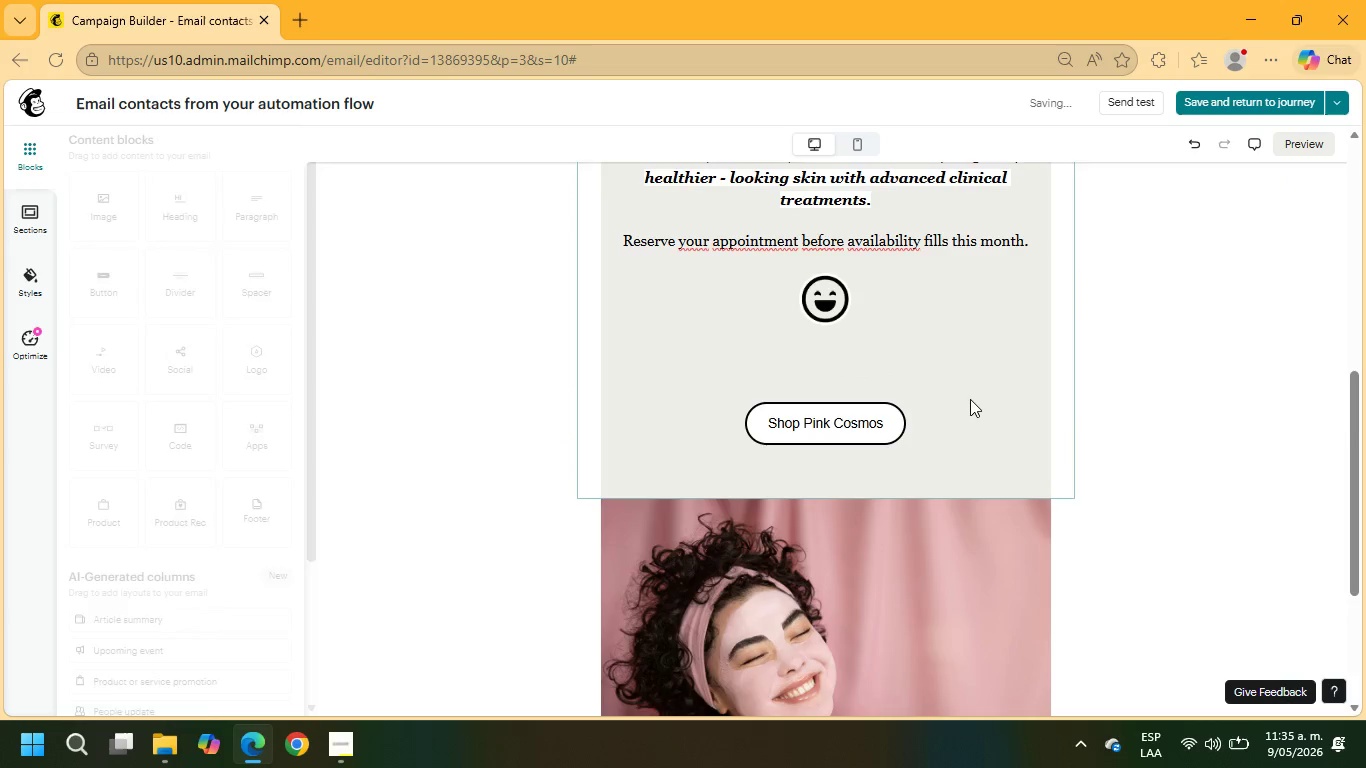 
left_click([957, 373])
 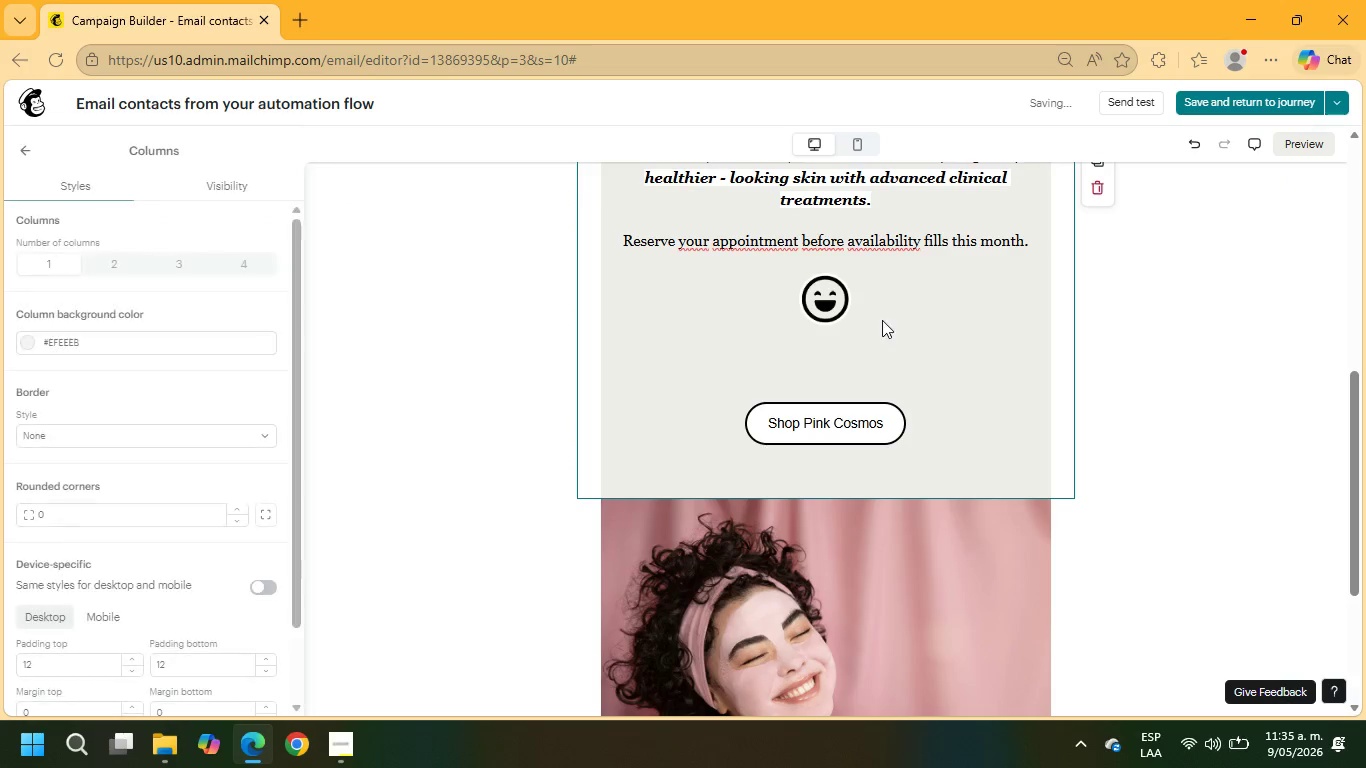 
left_click([879, 313])
 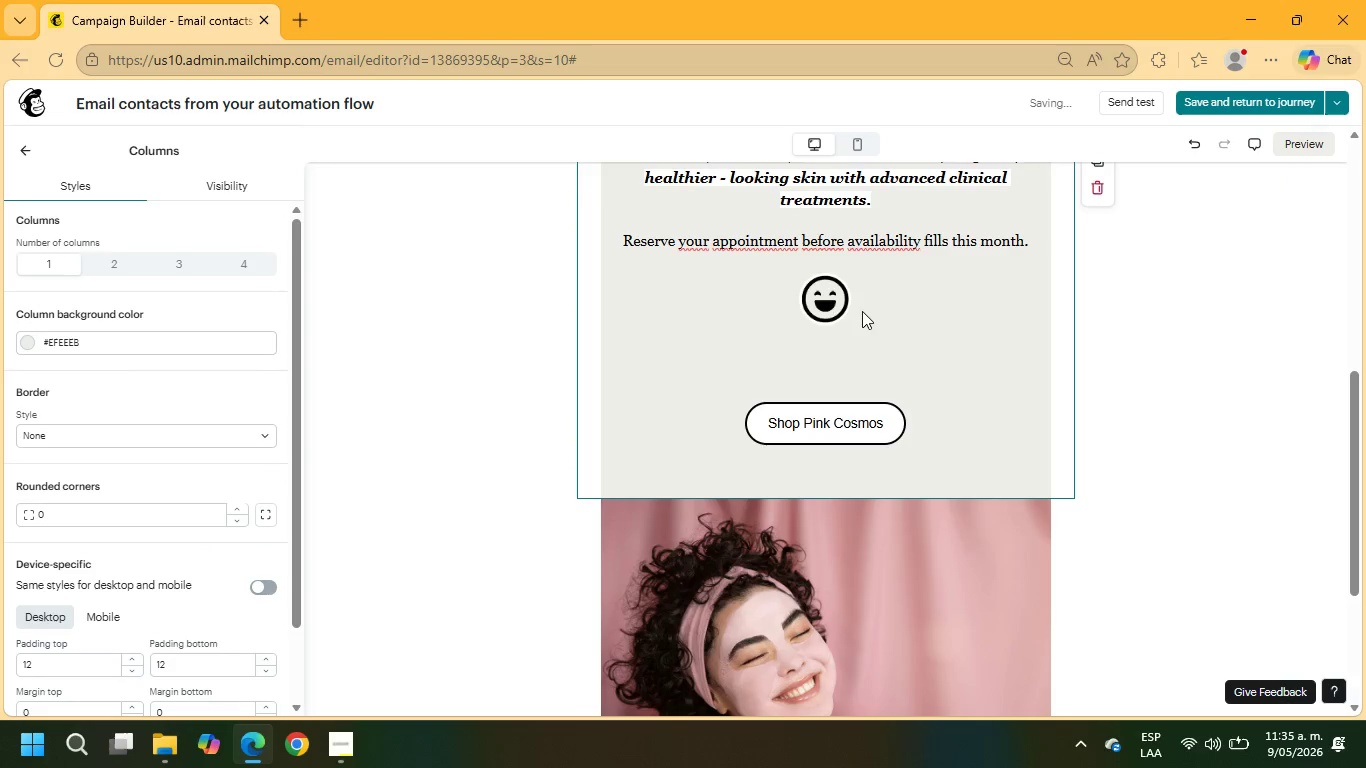 
left_click([779, 294])
 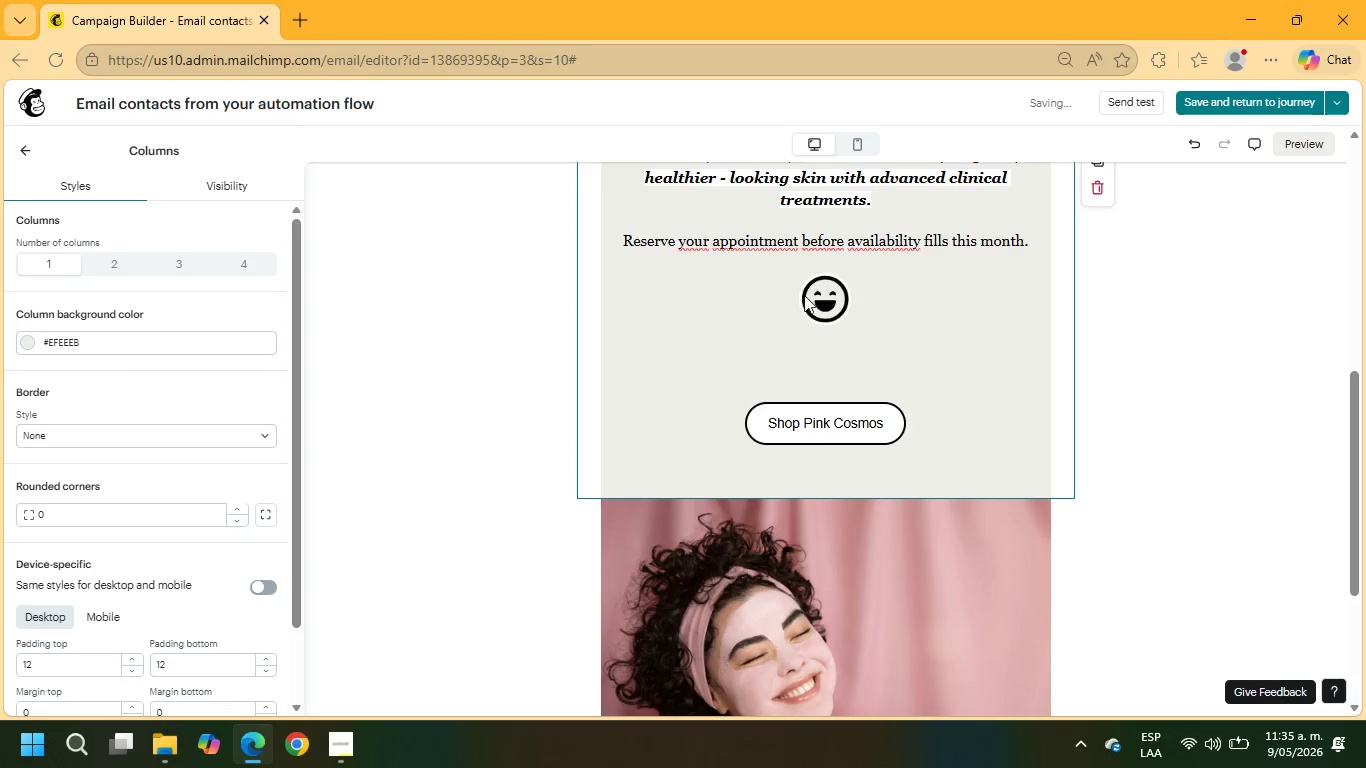 
left_click([807, 298])
 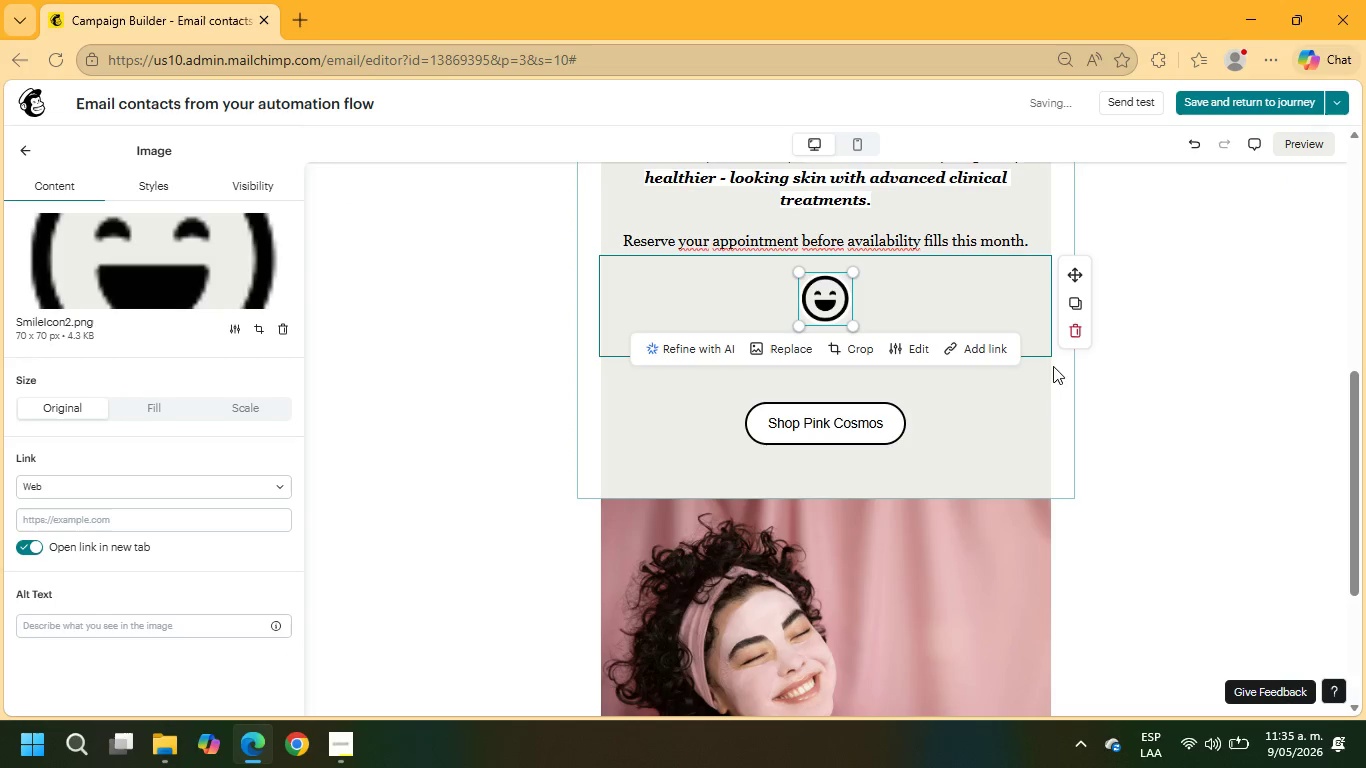 
left_click([1069, 333])
 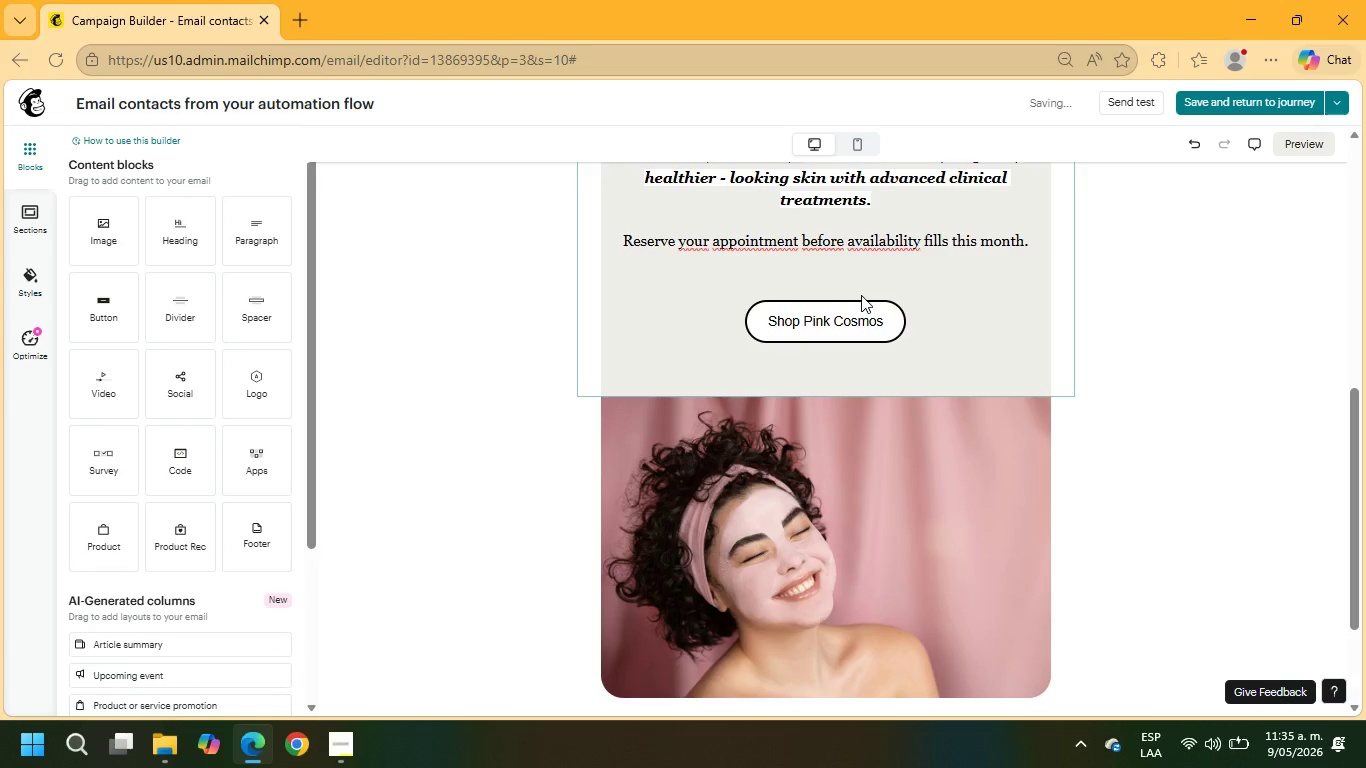 
wait(9.5)
 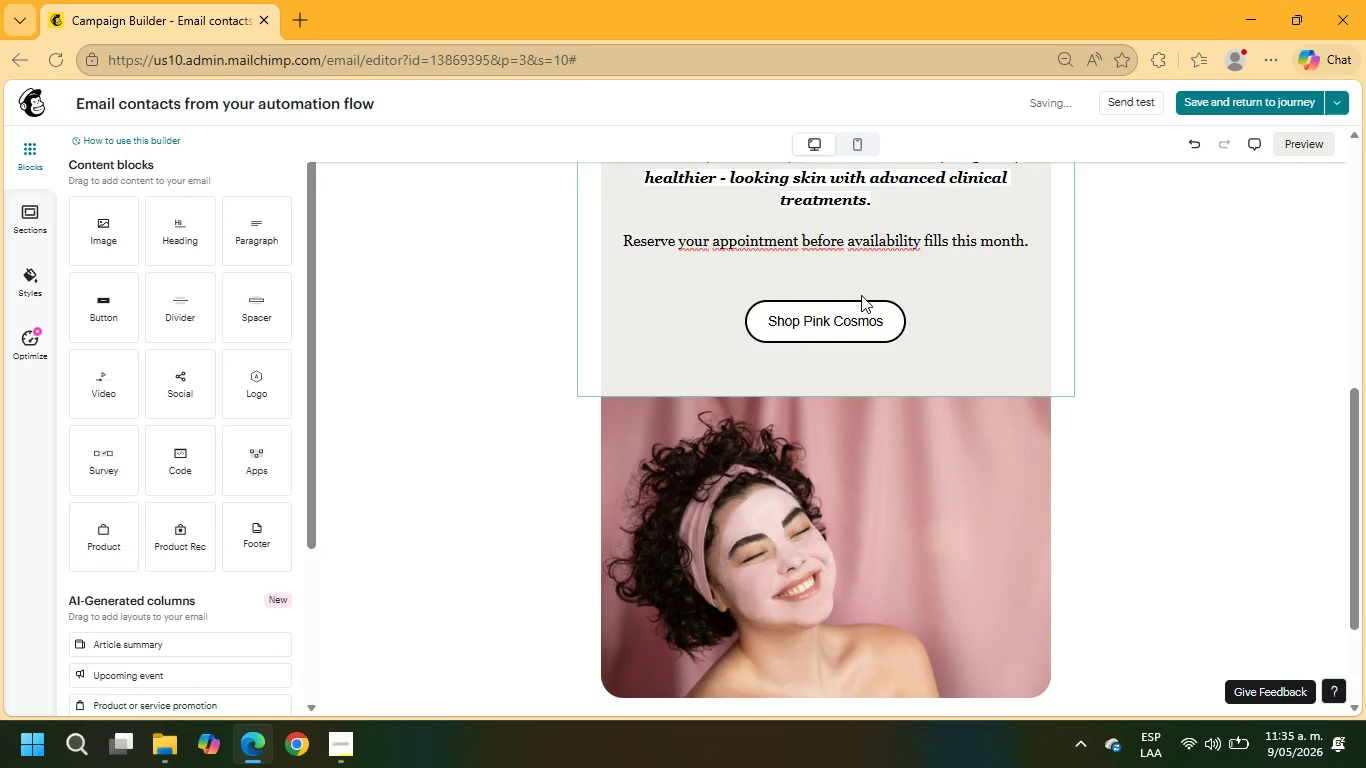 
left_click([881, 320])
 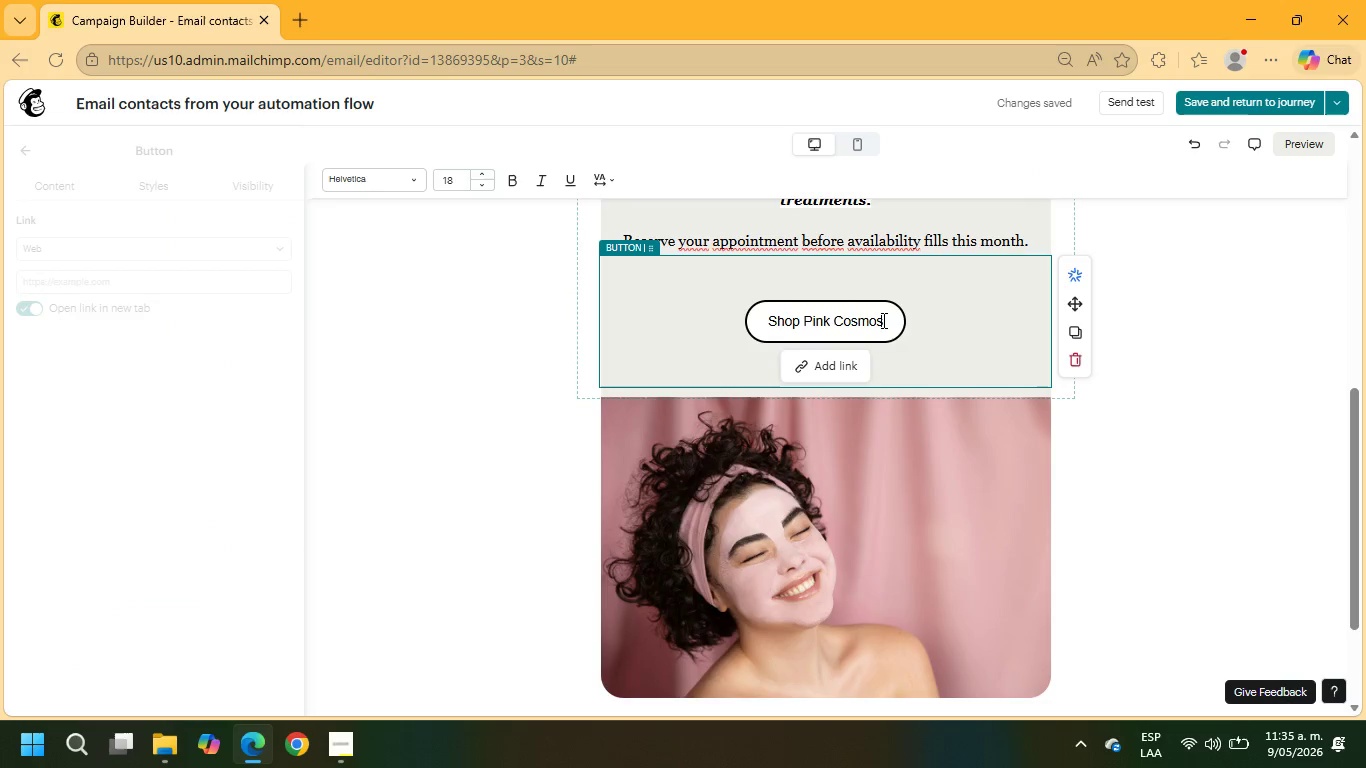 
left_click_drag(start_coordinate=[882, 320], to_coordinate=[758, 326])
 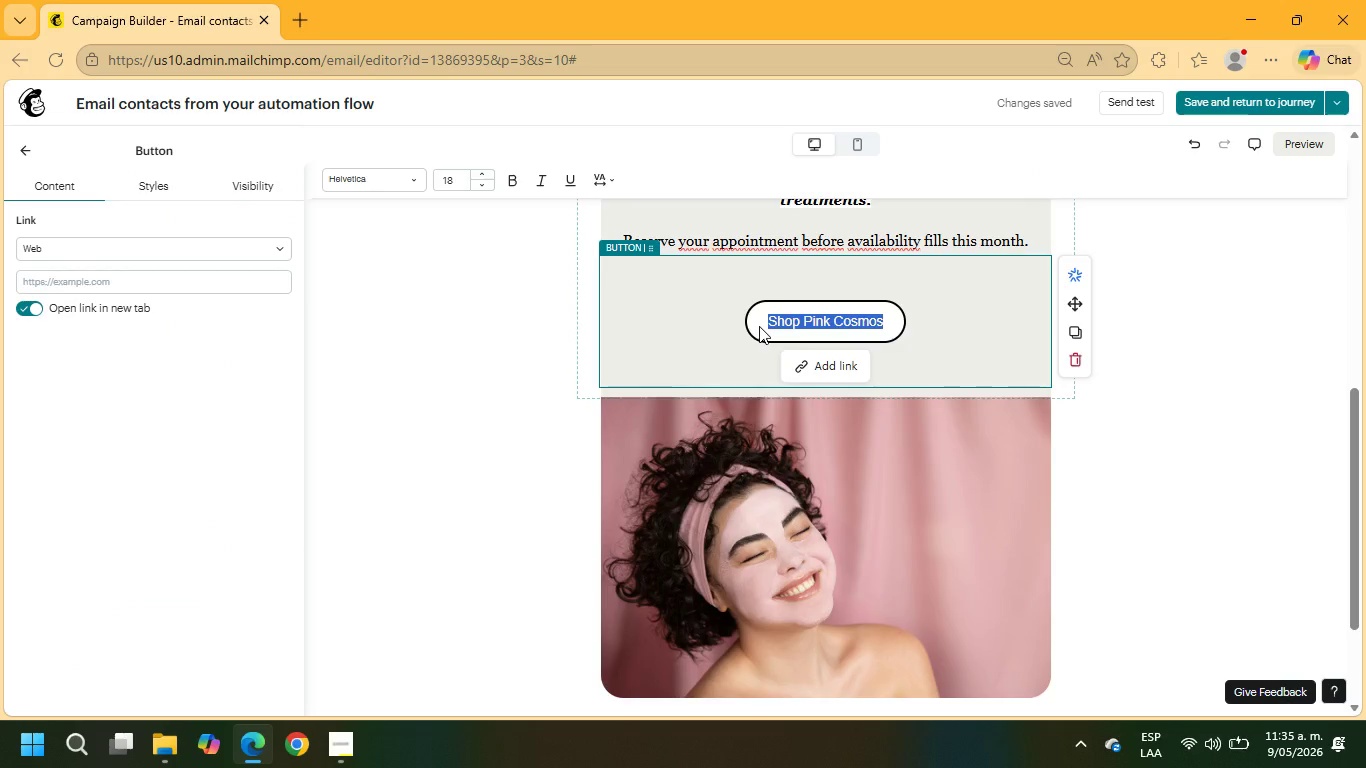 
type(Claim)
 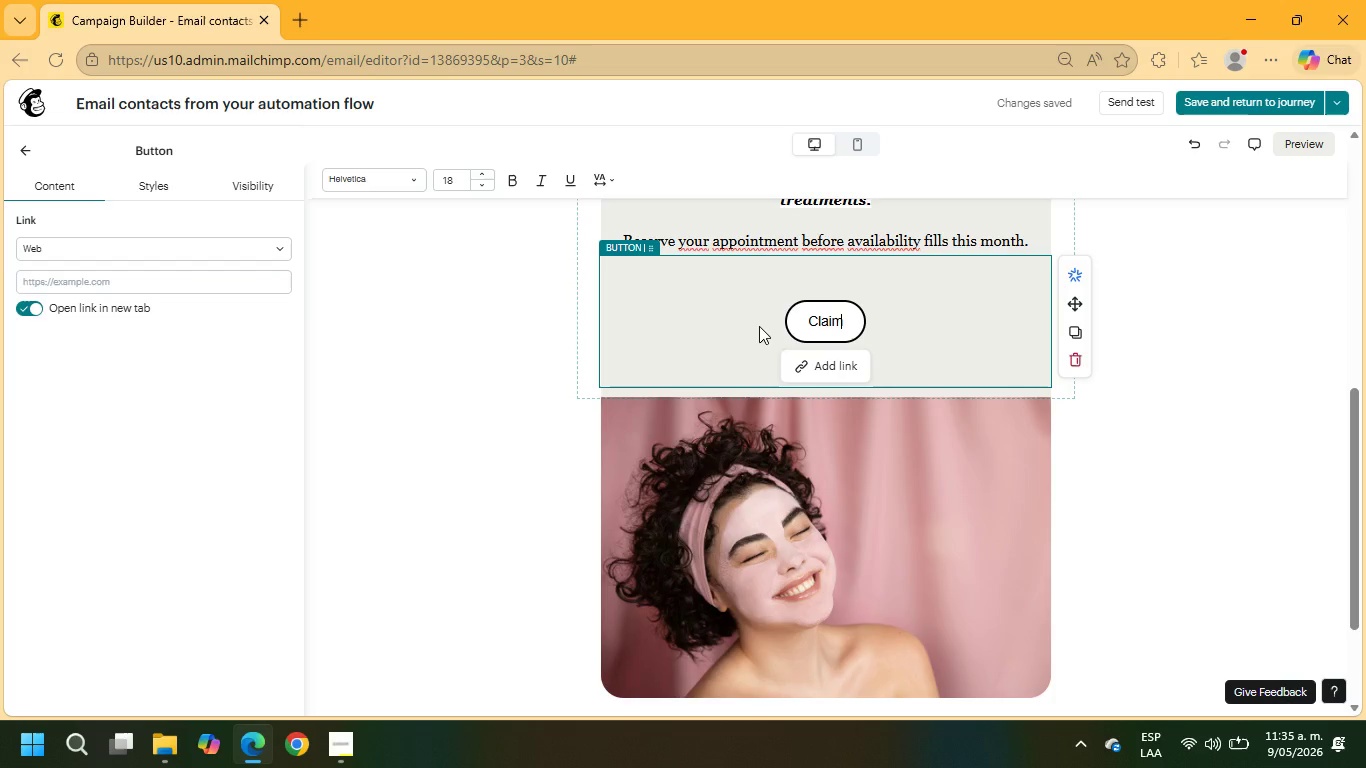 
wait(13.8)
 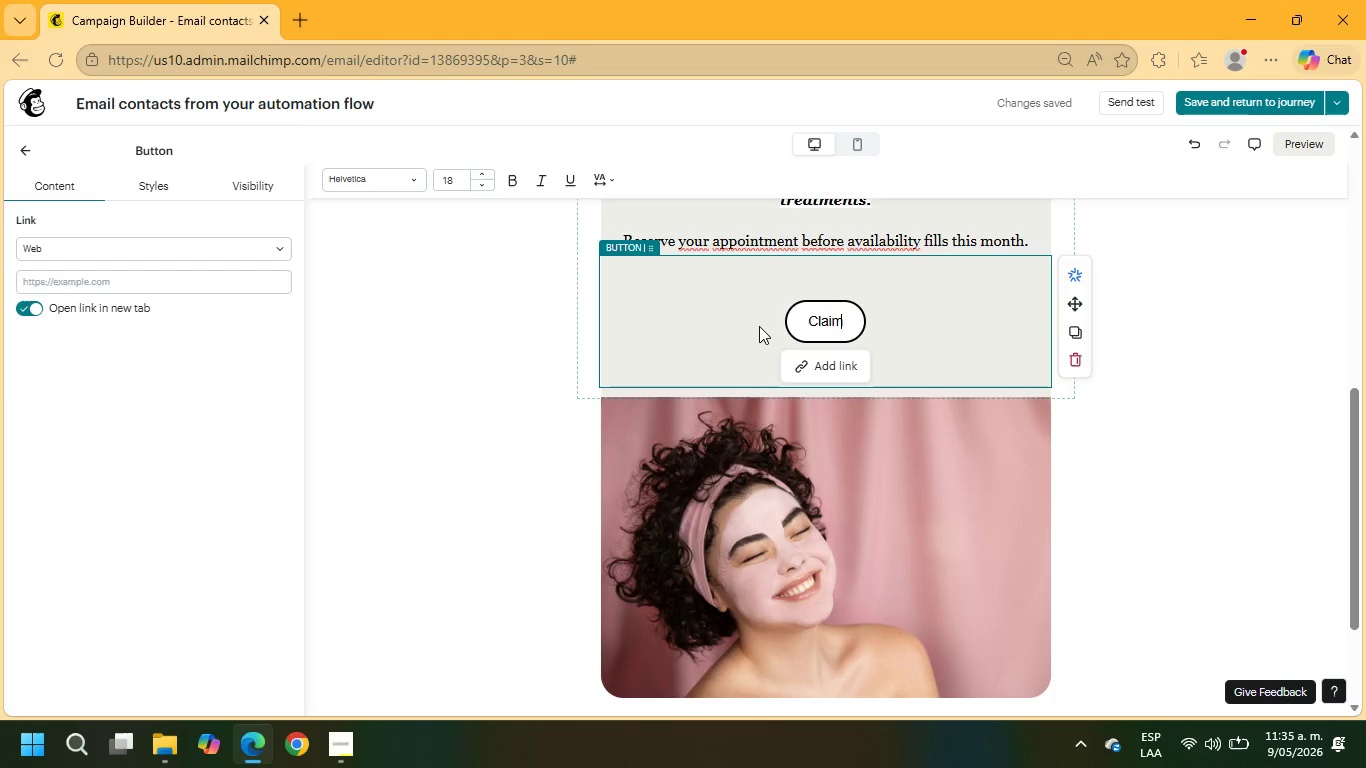 
type( My Vip)
key(Backspace)
key(Backspace)
type(IP Offer)
 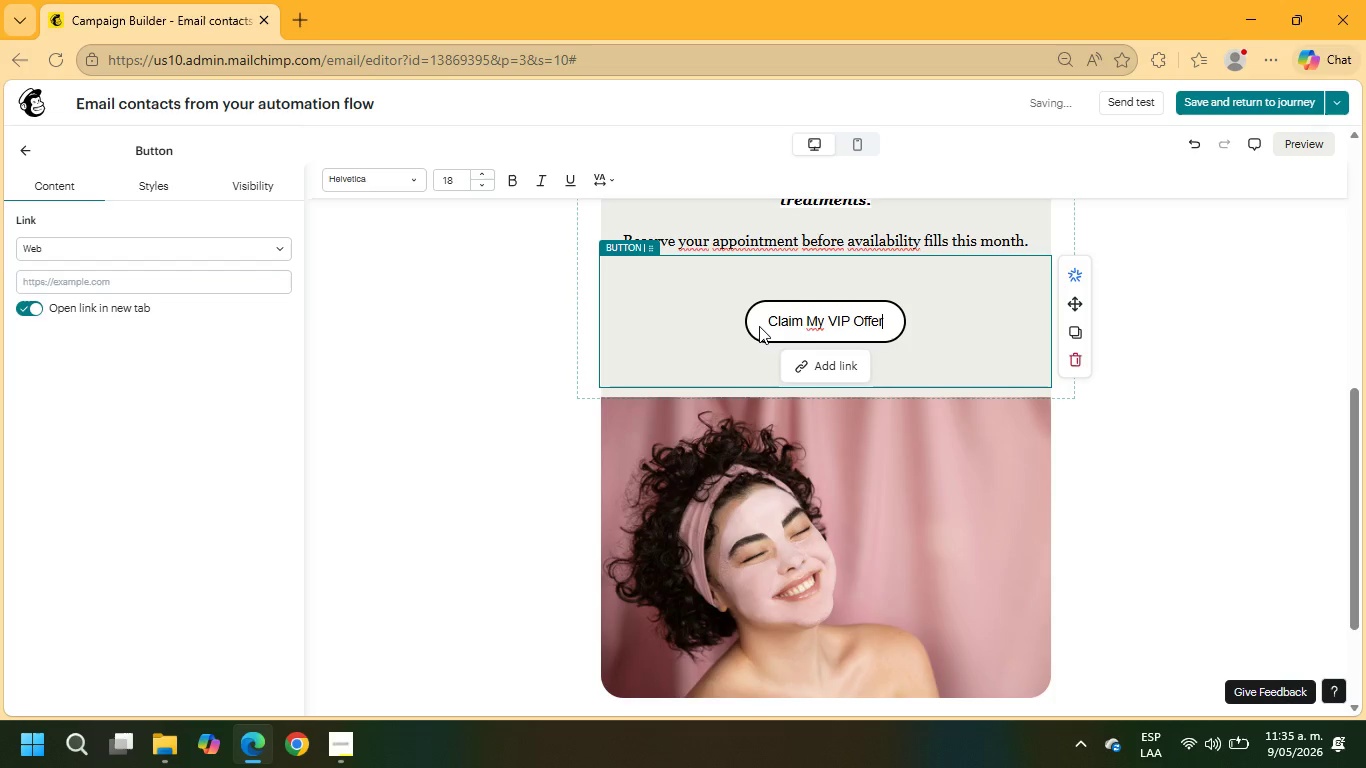 
left_click([818, 360])
 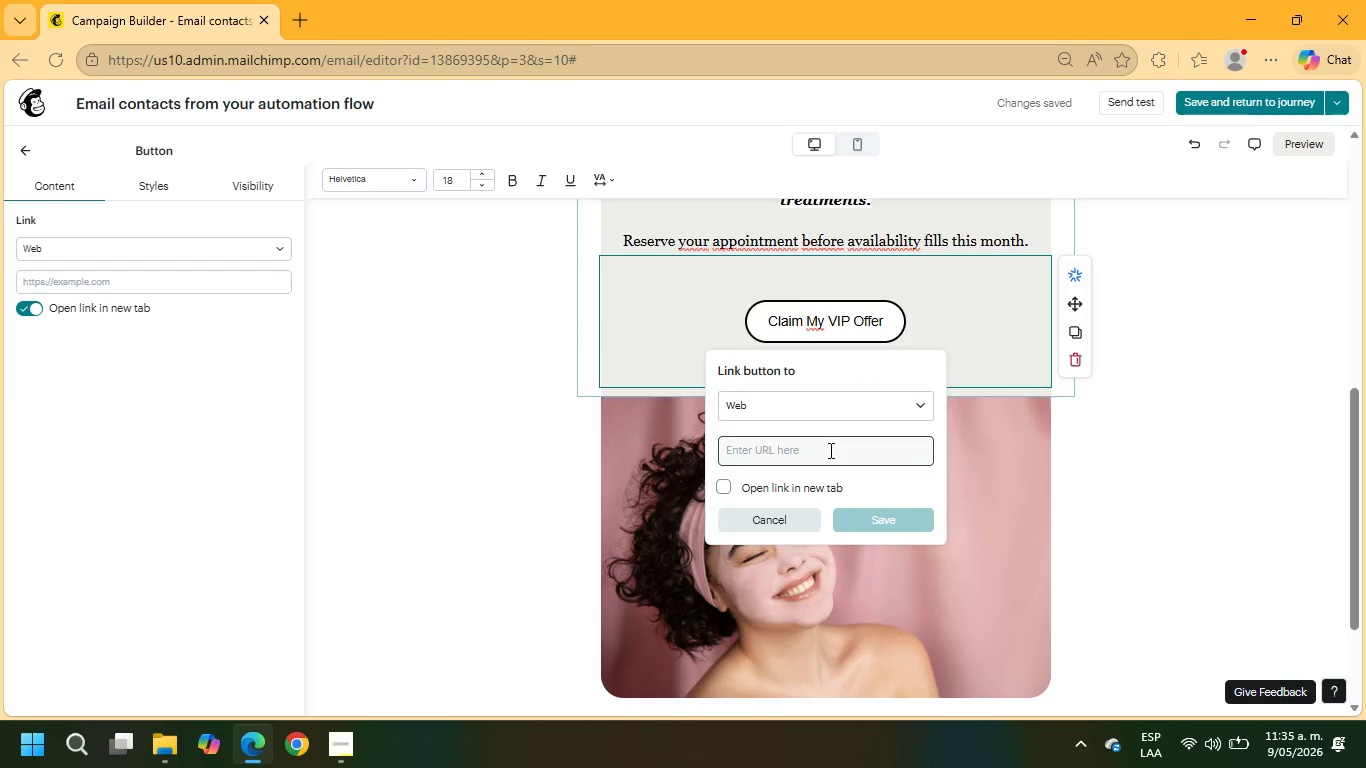 
wait(5.7)
 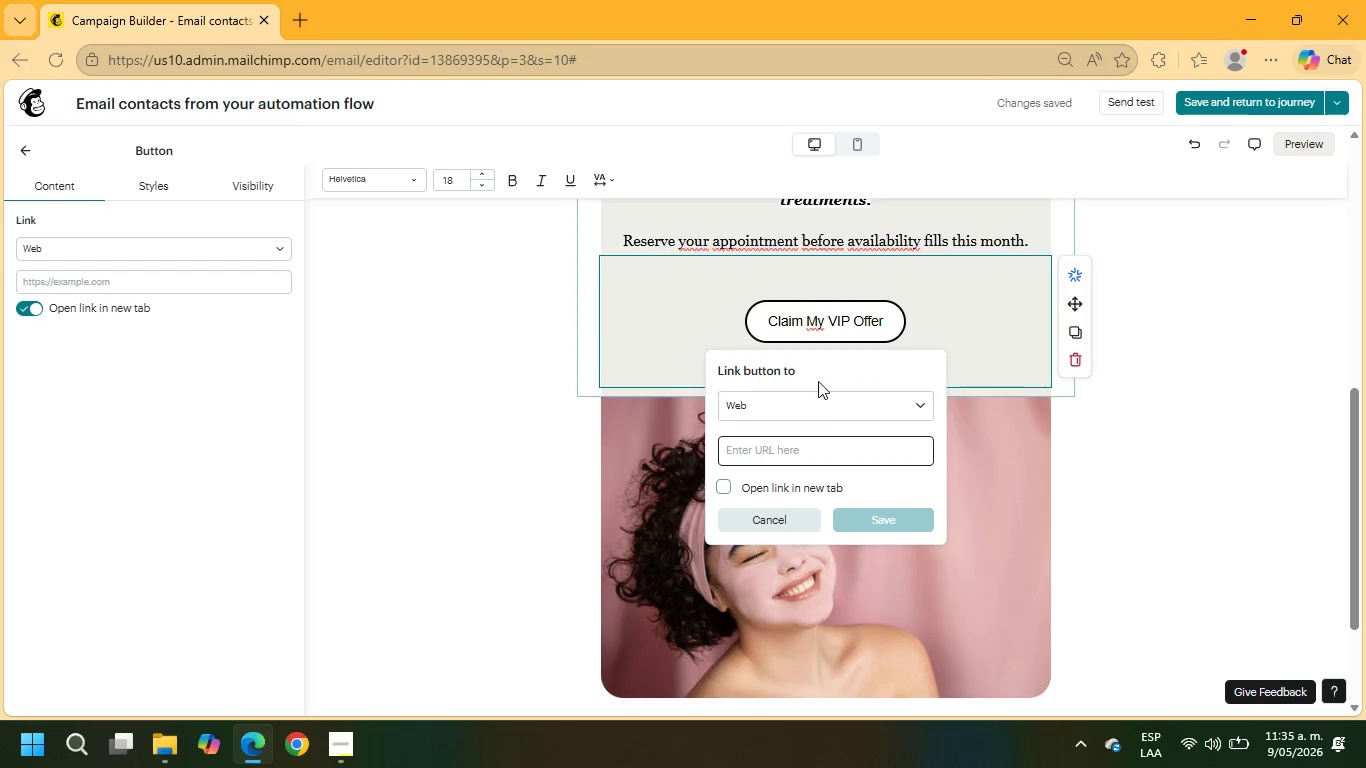 
left_click([825, 453])
 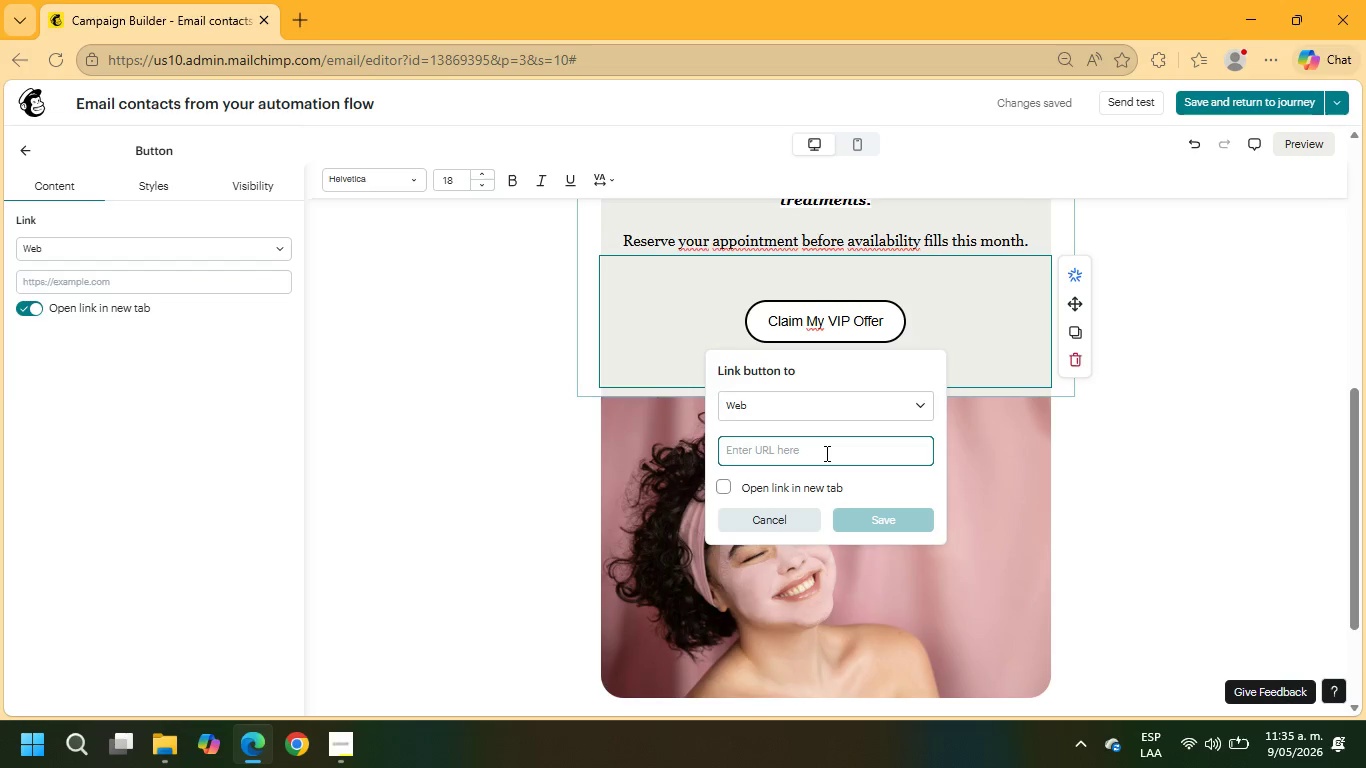 
key(Control+V)
 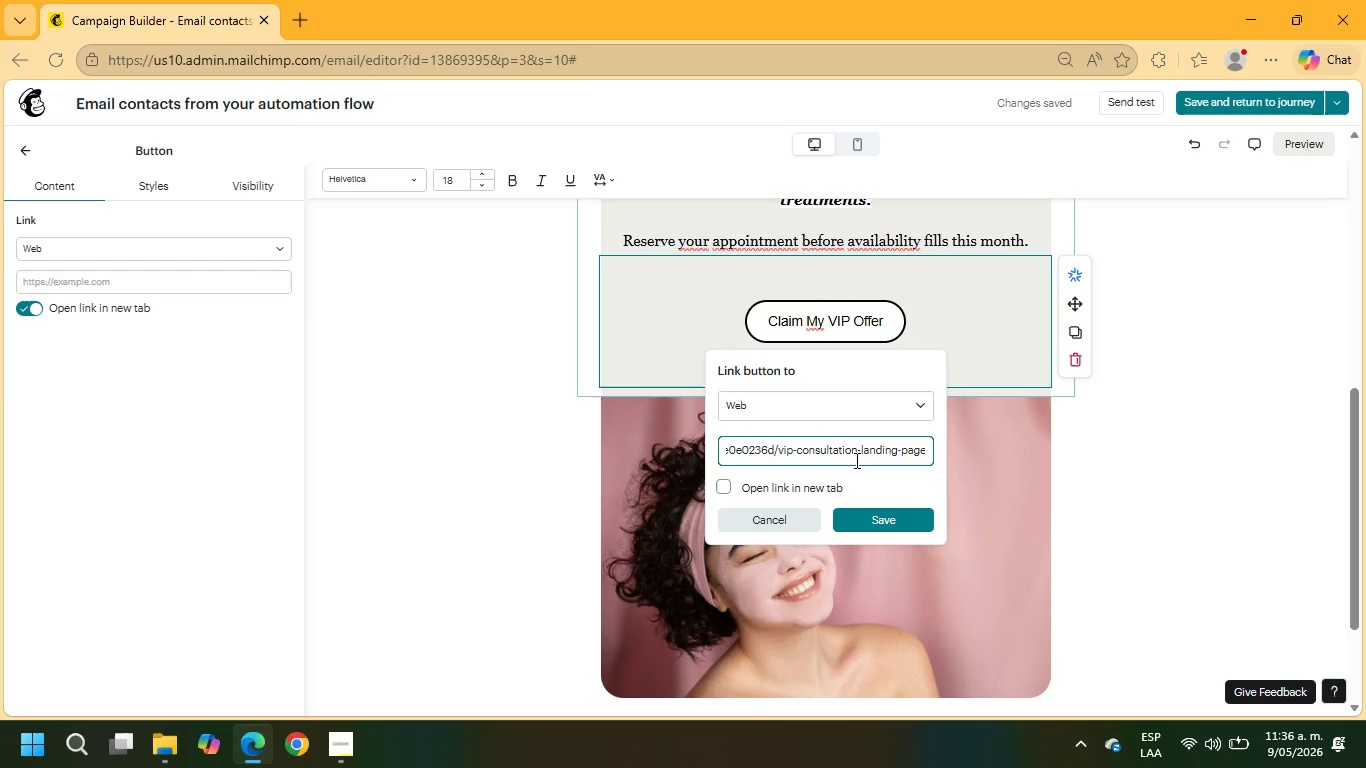 
hold_key(key=ArrowLeft, duration=1.52)
 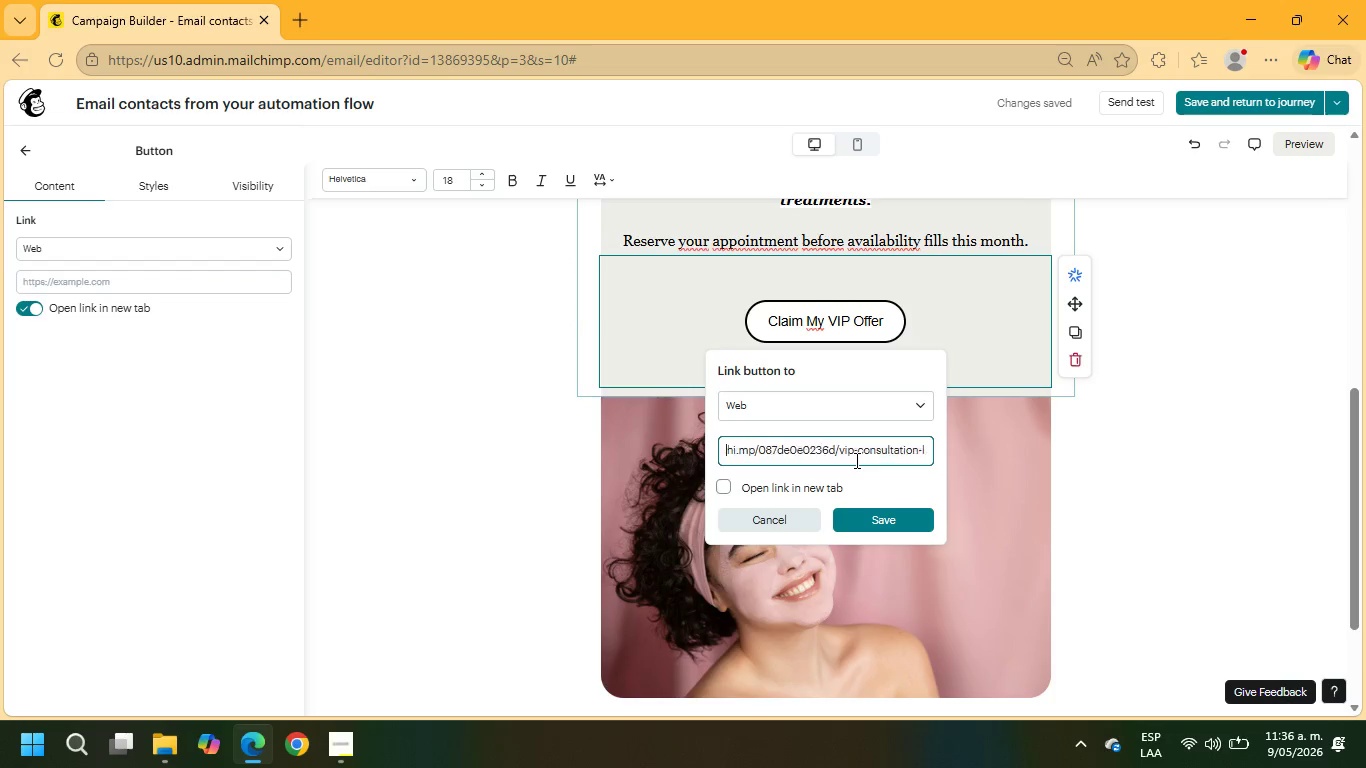 
hold_key(key=ArrowLeft, duration=1.36)
 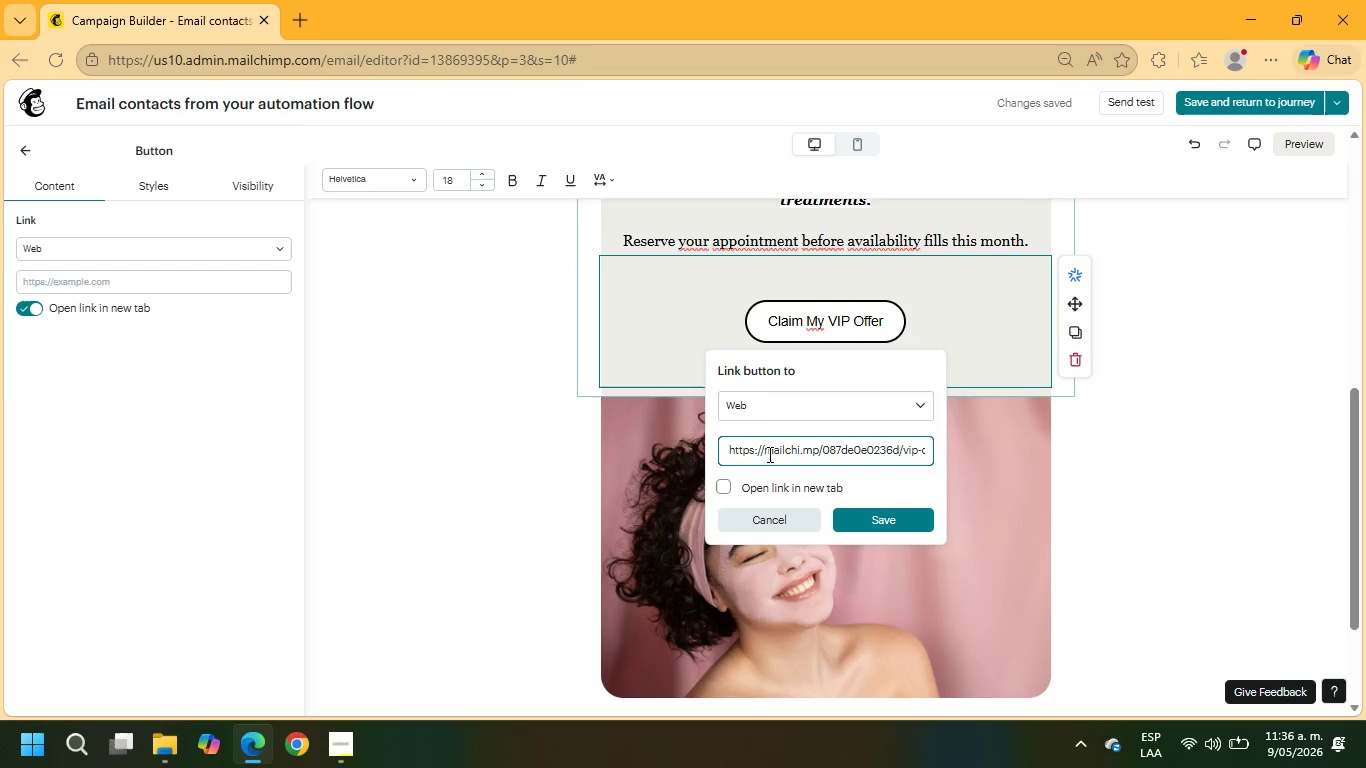 
left_click_drag(start_coordinate=[765, 449], to_coordinate=[637, 432])
 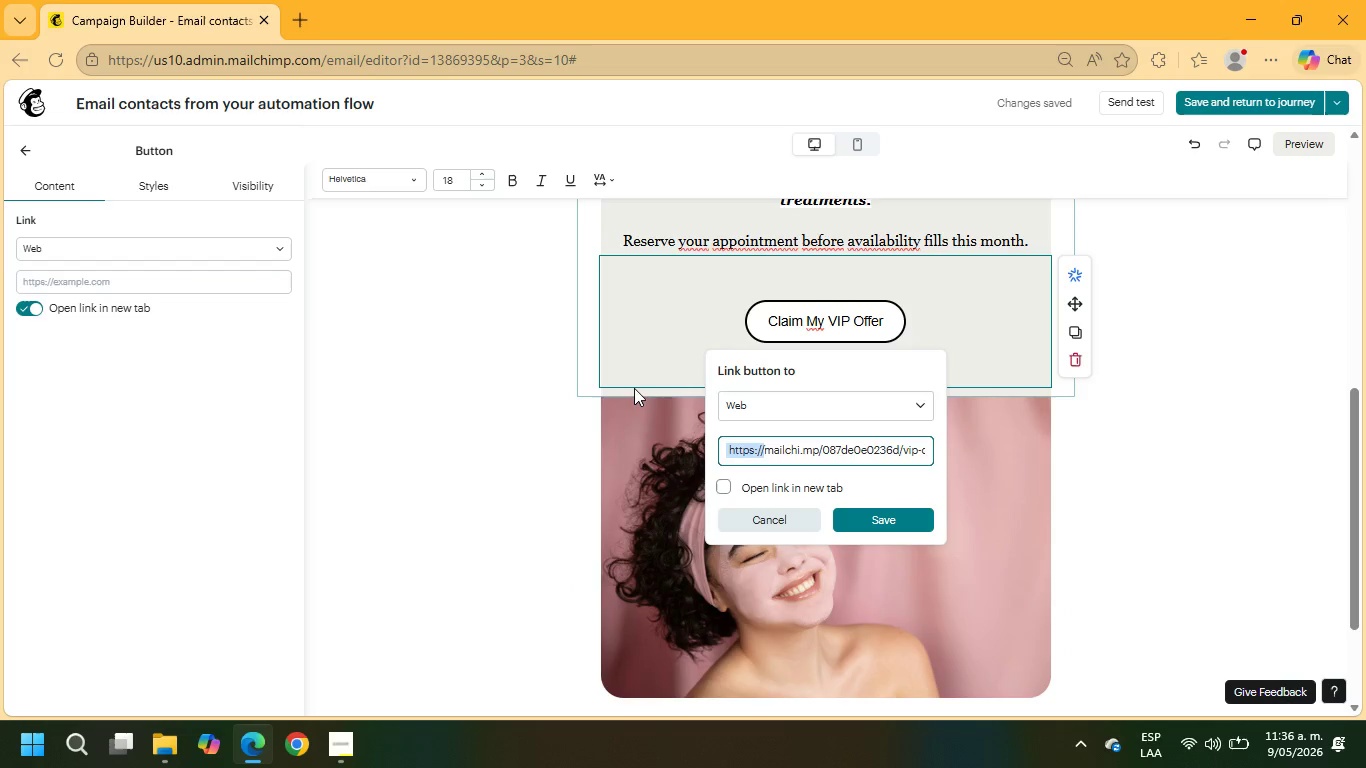 
key(Backspace)
 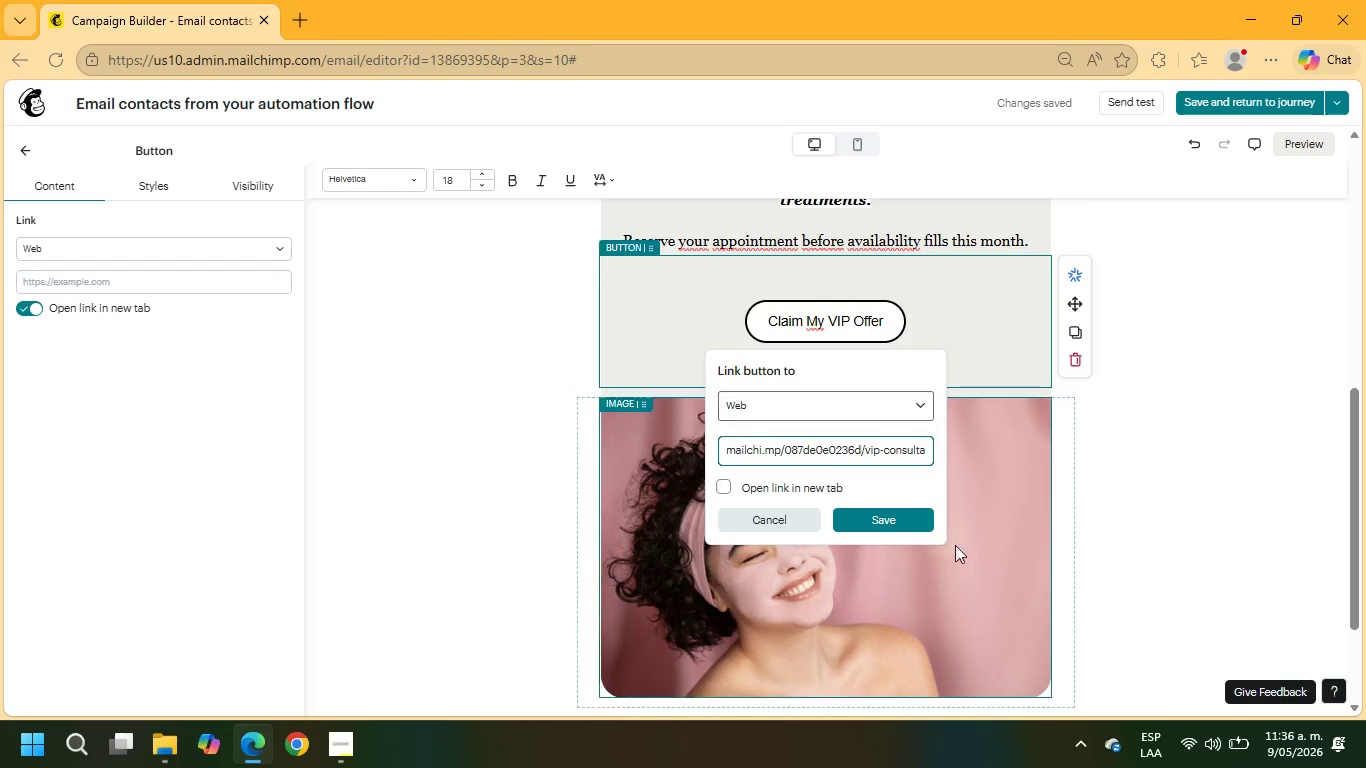 
left_click([906, 519])
 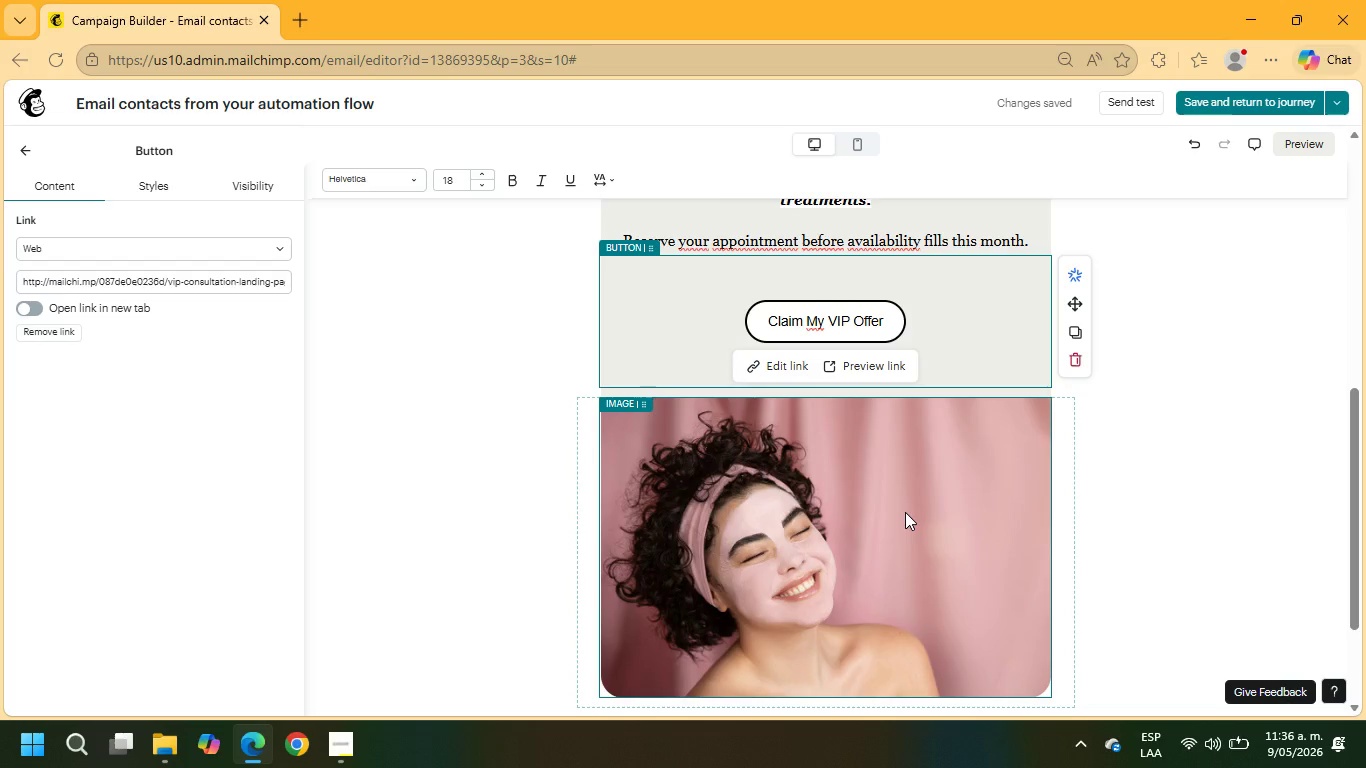 
wait(13.09)
 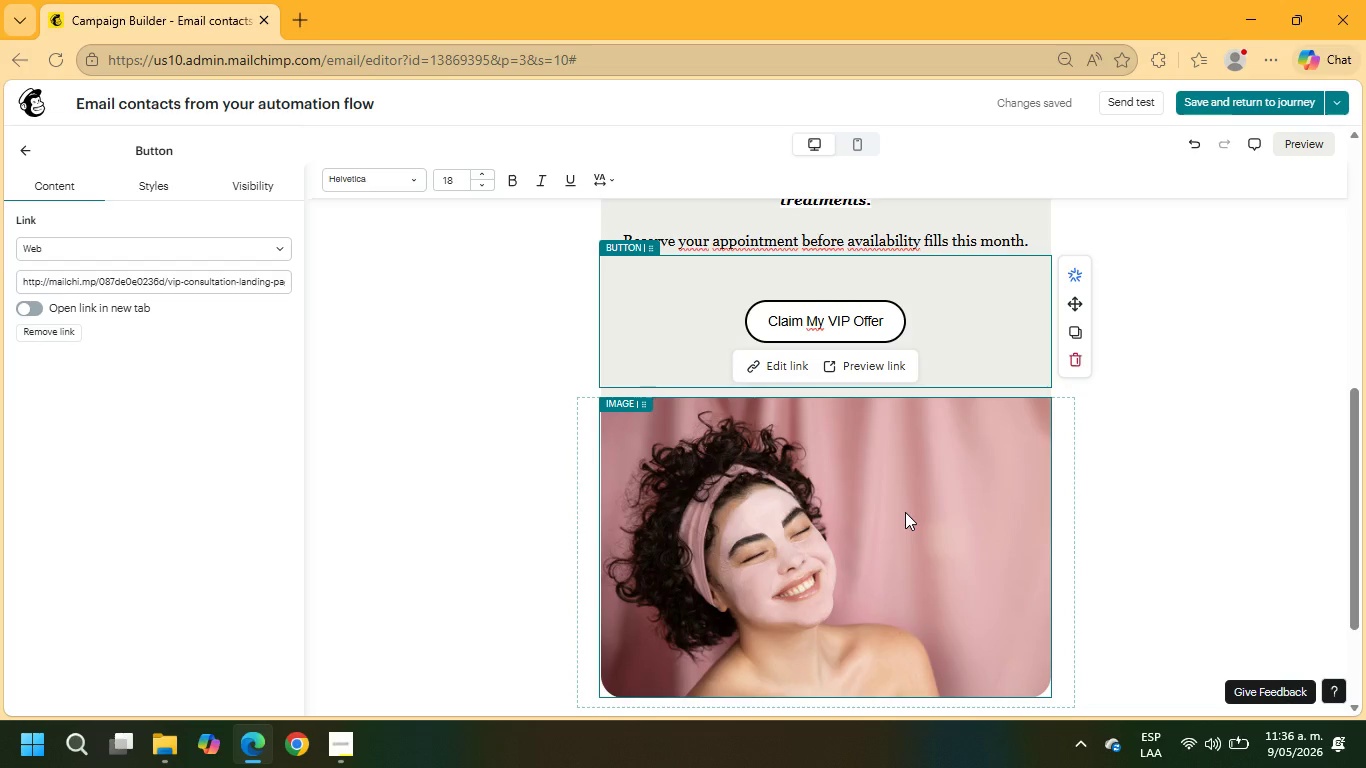 
scroll: coordinate [909, 528], scroll_direction: down, amount: 4.0
 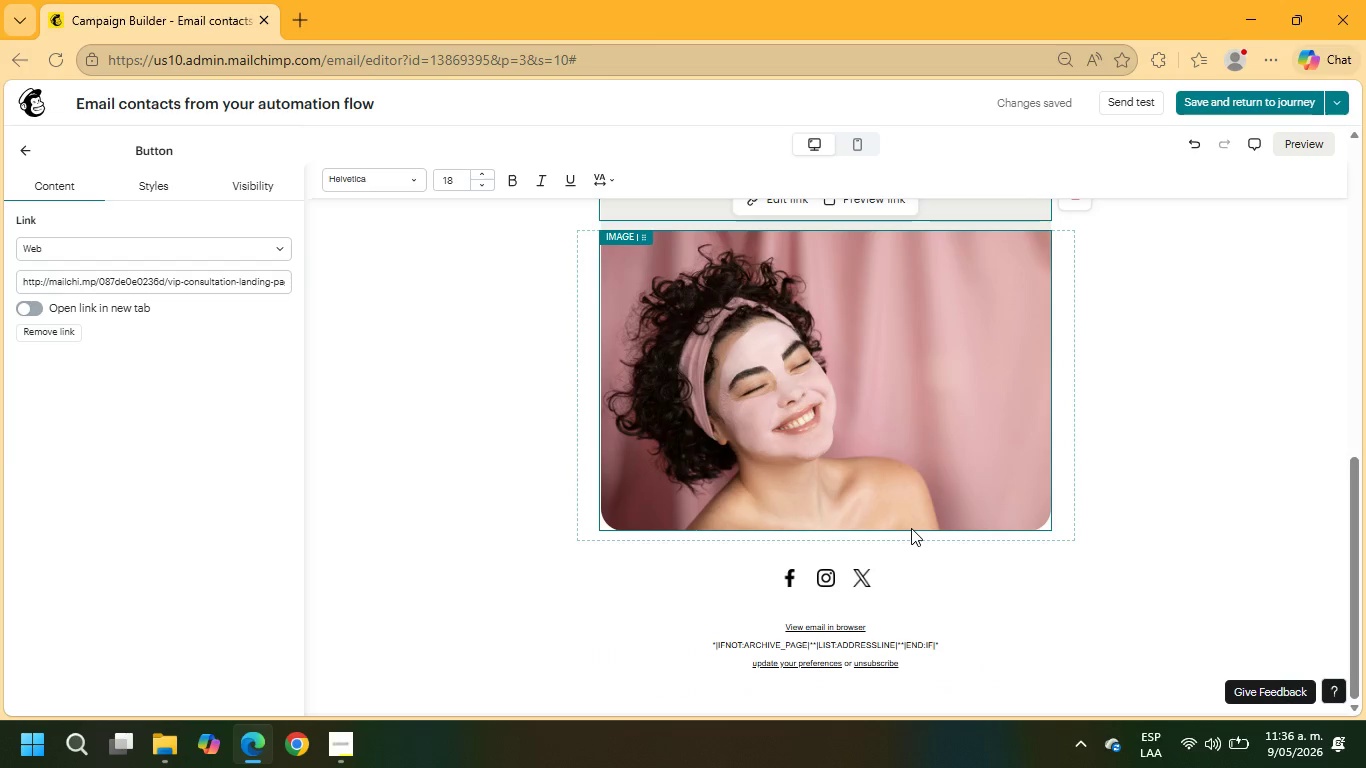 
scroll: coordinate [911, 528], scroll_direction: up, amount: 3.0
 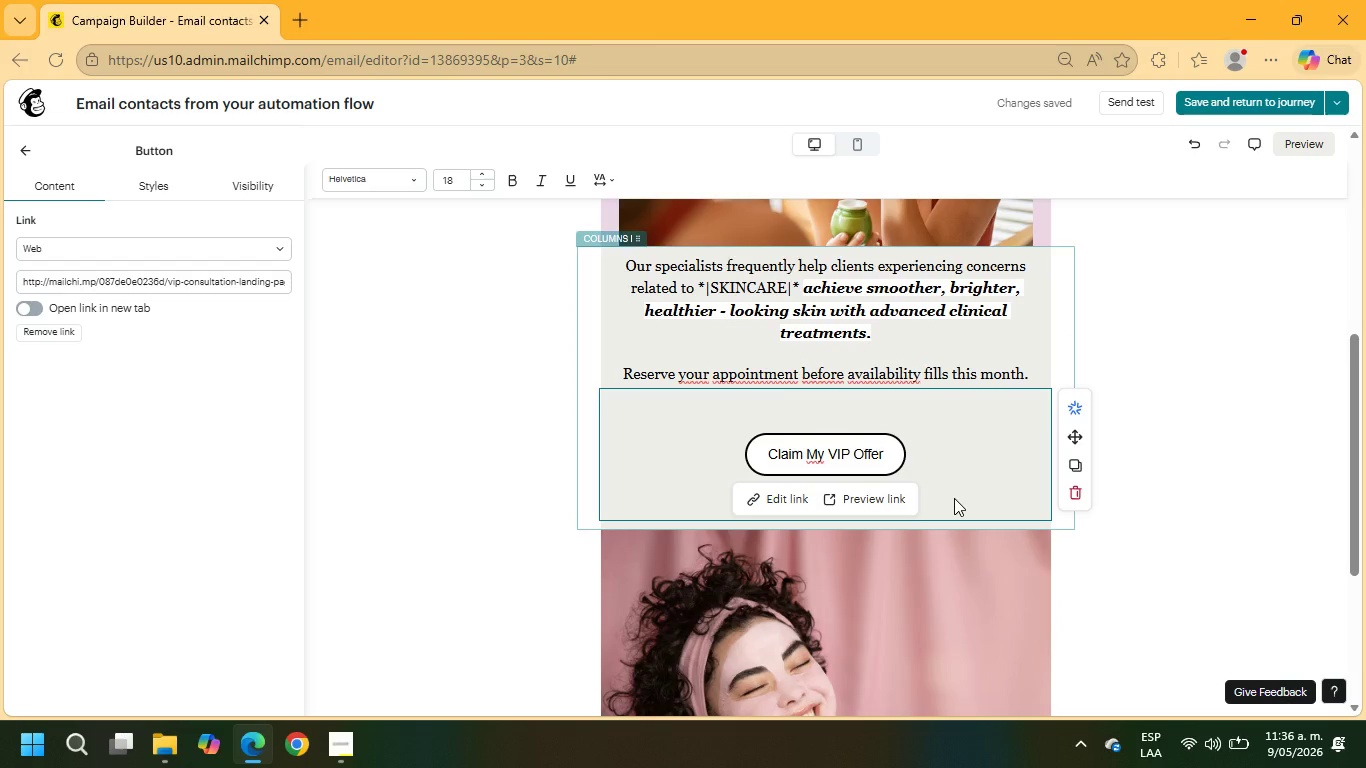 
wait(5.88)
 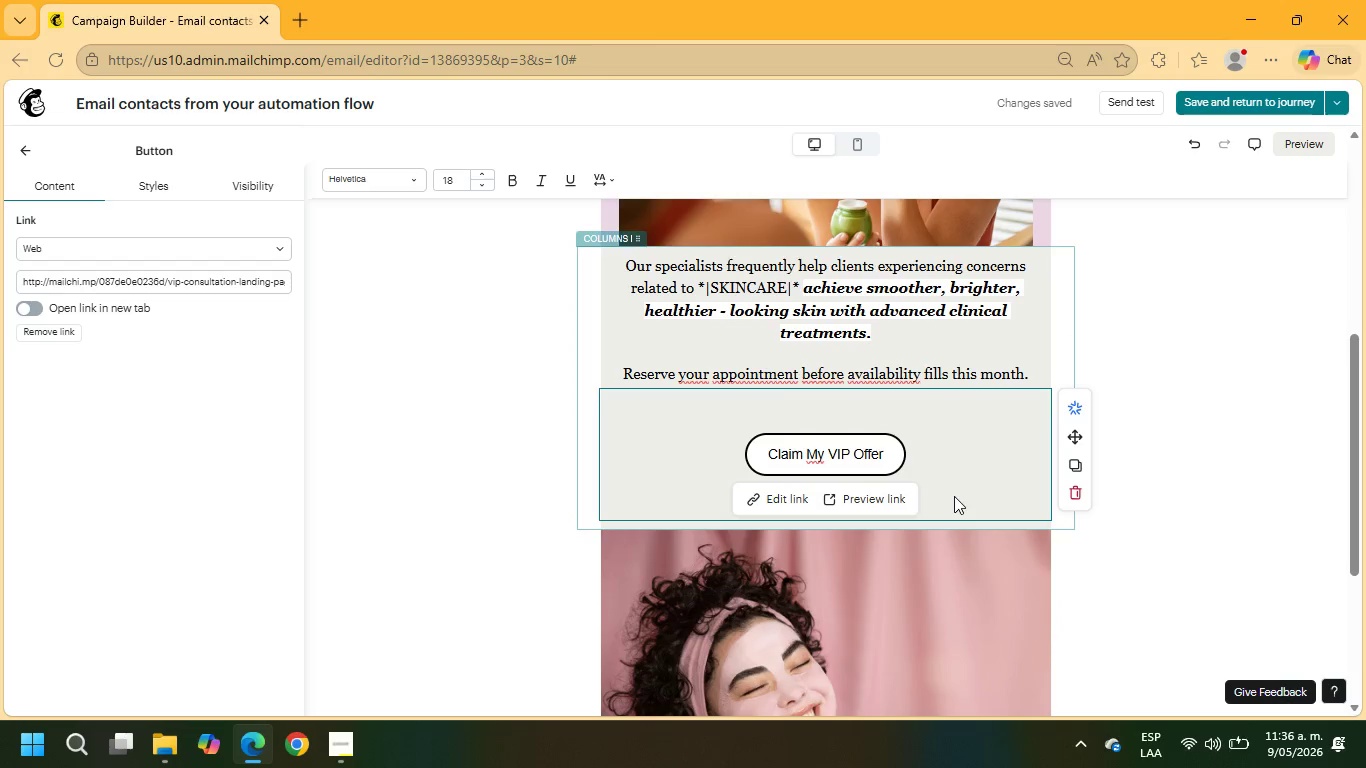 
left_click([967, 502])
 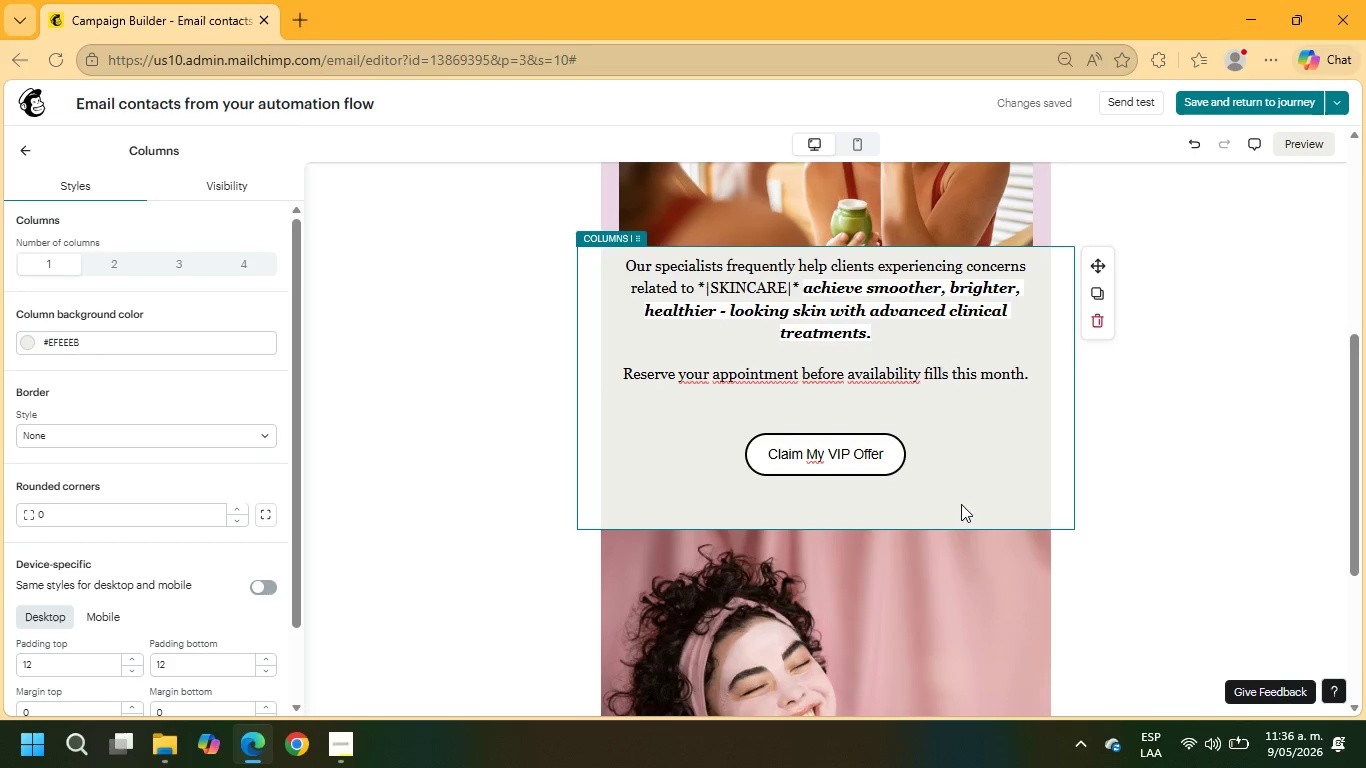 
scroll: coordinate [71, 573], scroll_direction: down, amount: 1.0
 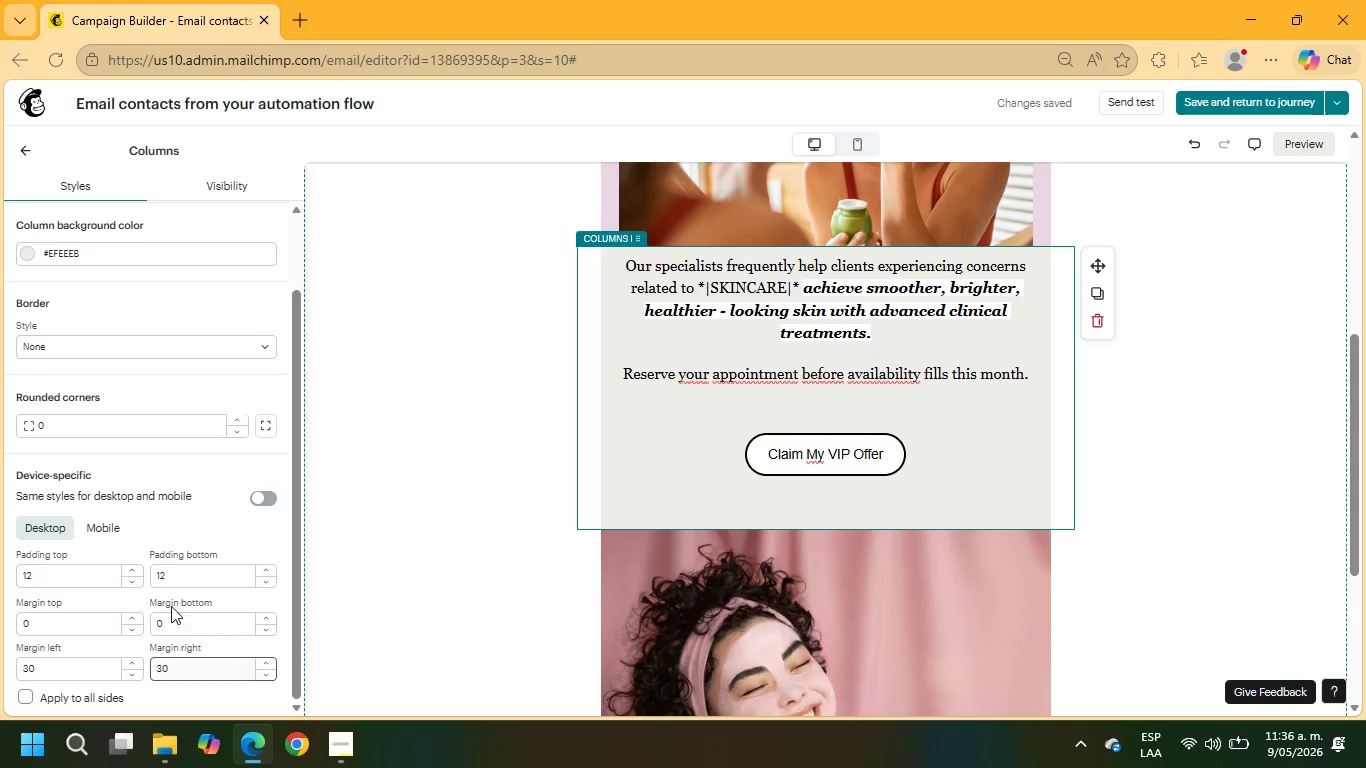 
left_click_drag(start_coordinate=[173, 580], to_coordinate=[141, 580])
 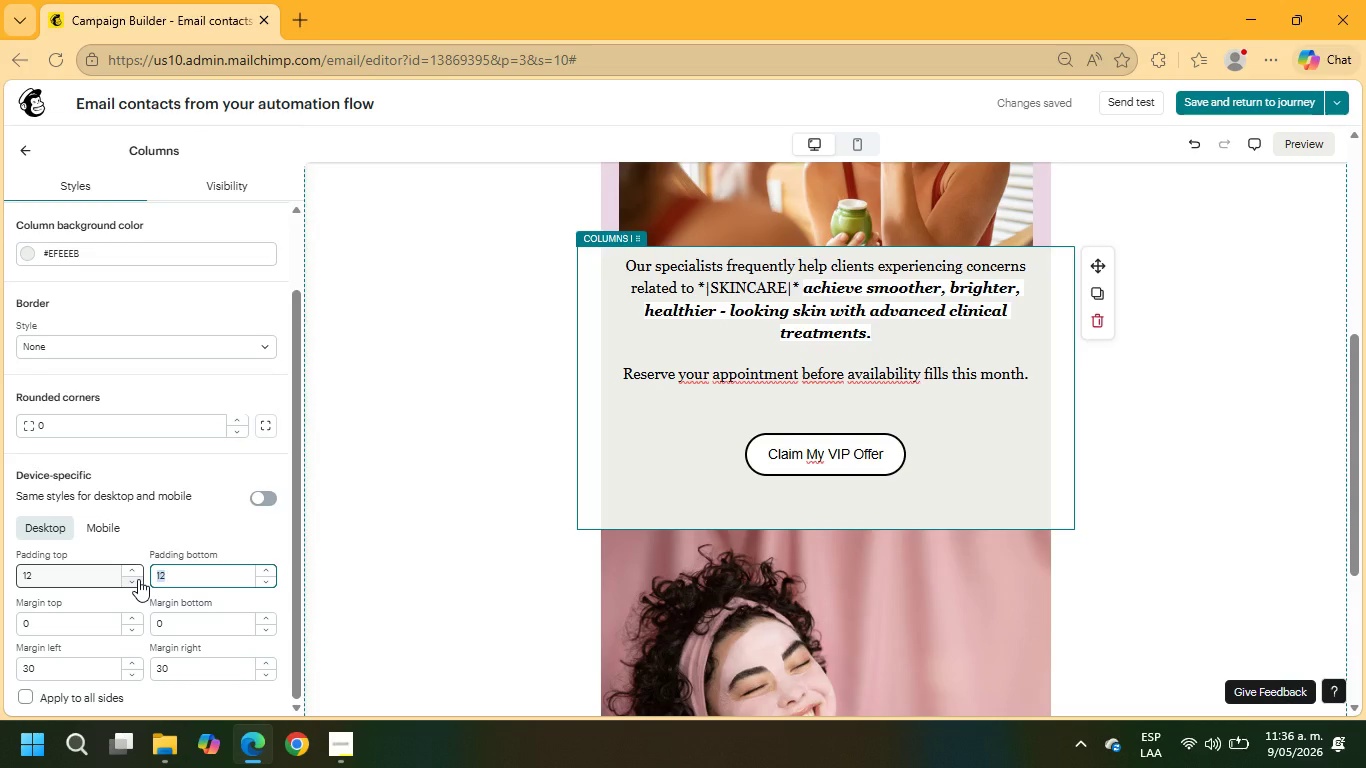 
key(Numpad0)
 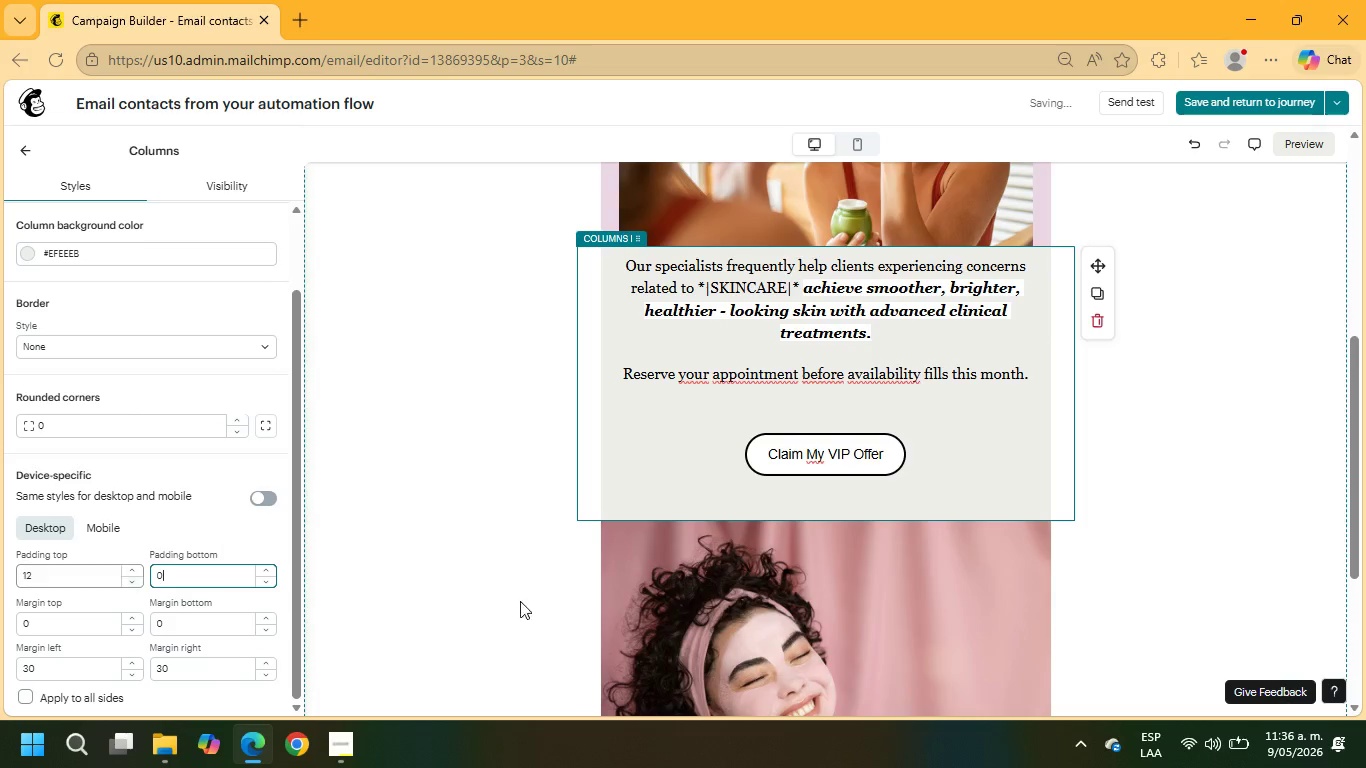 
left_click([694, 584])
 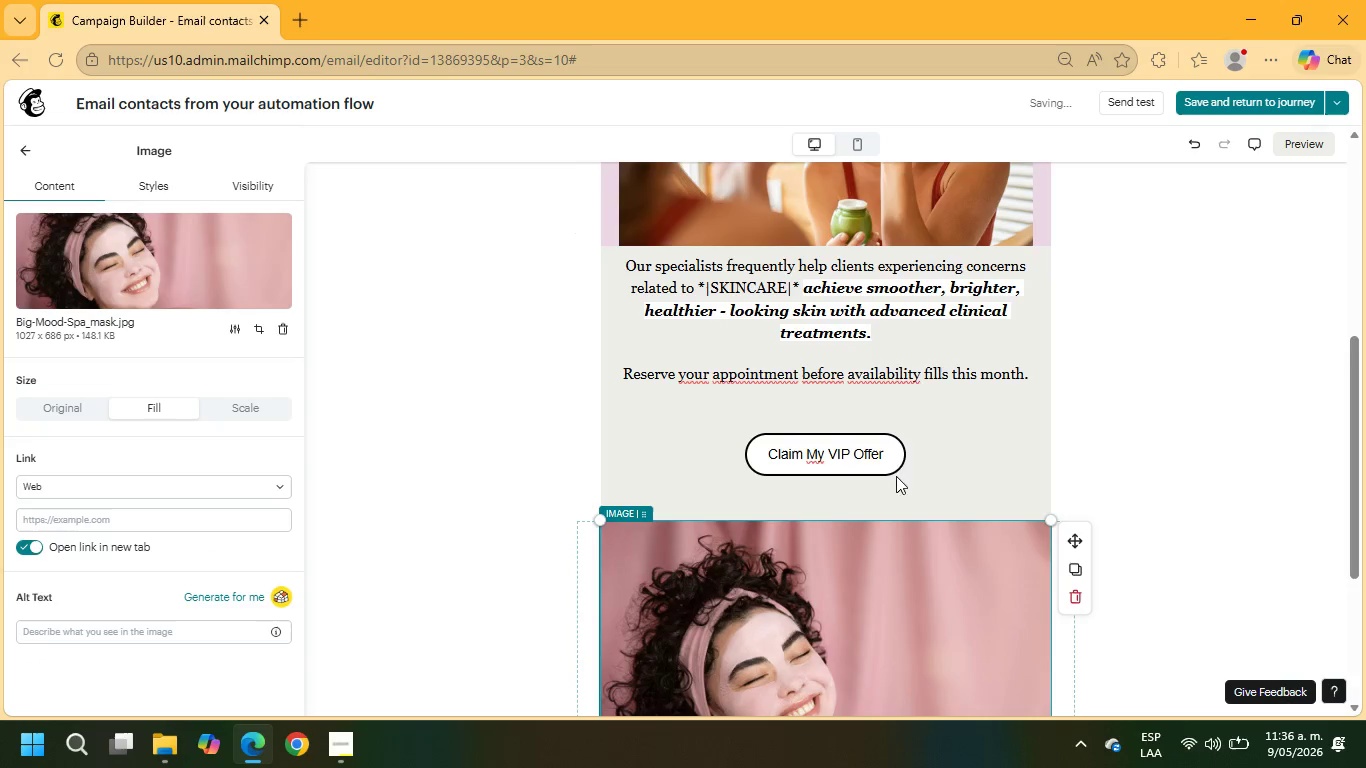 
left_click([926, 463])
 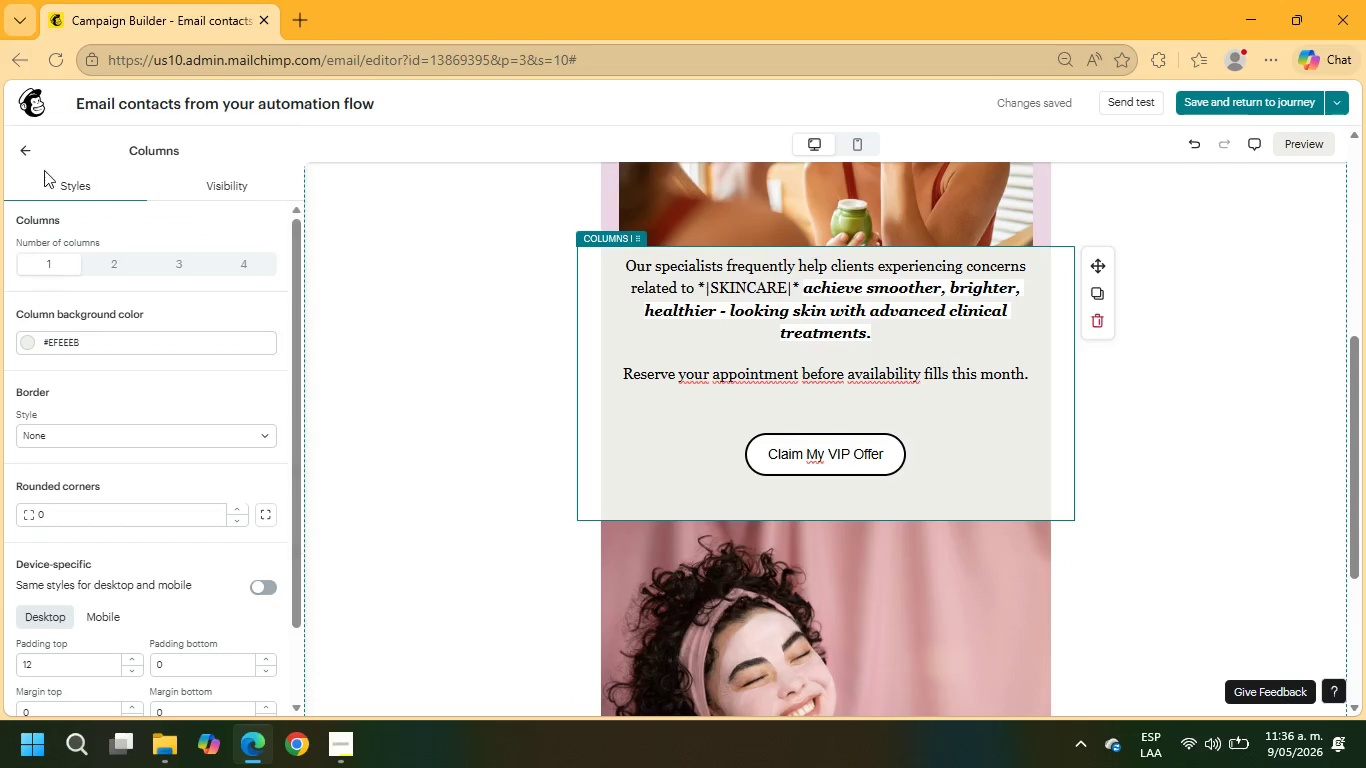 
left_click([22, 153])
 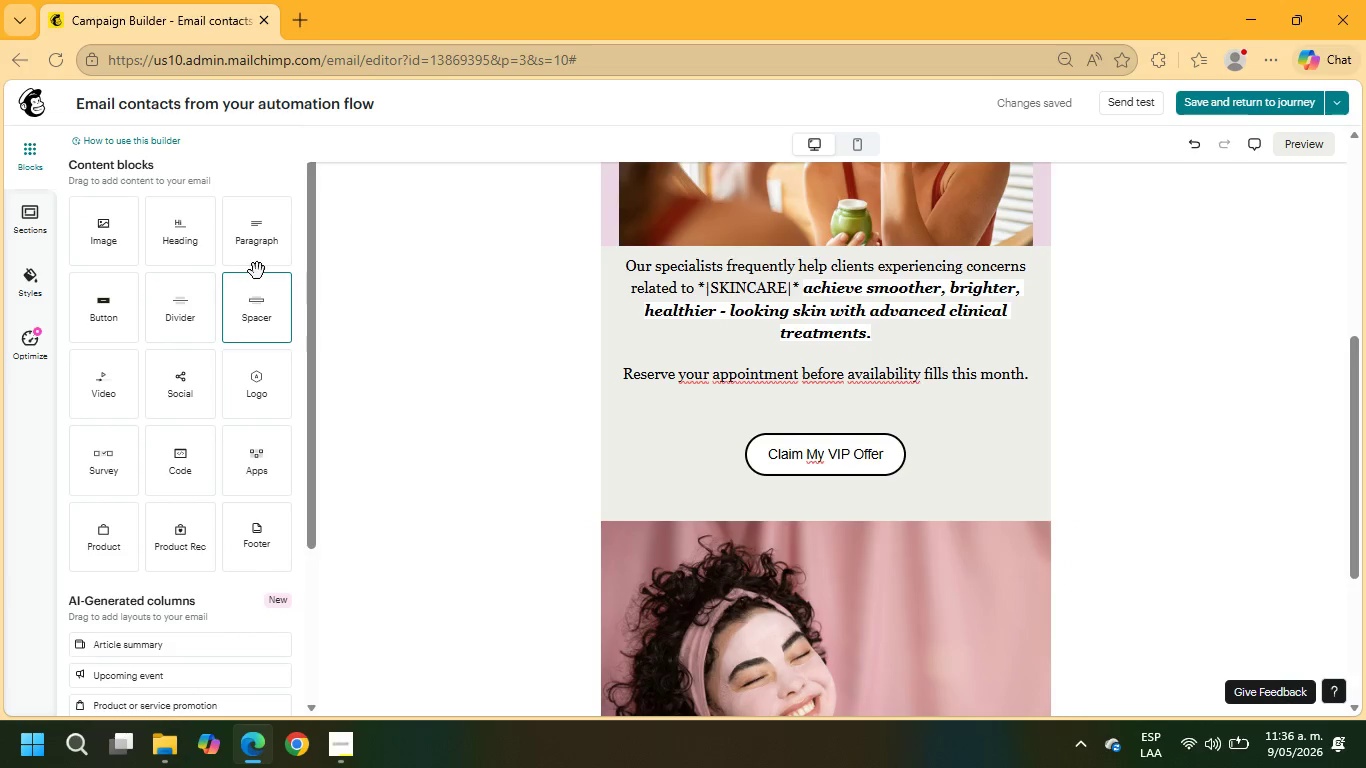 
left_click_drag(start_coordinate=[192, 240], to_coordinate=[746, 524])
 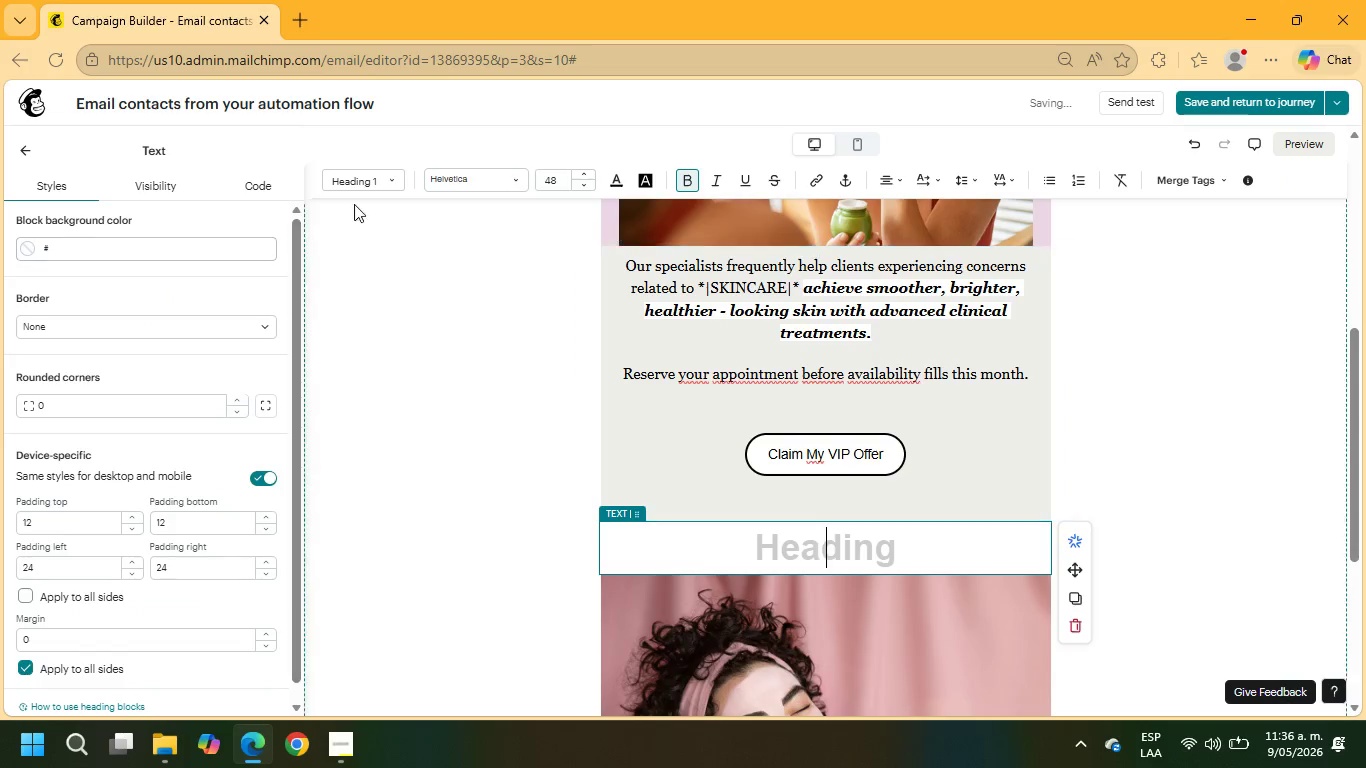 
left_click([451, 182])
 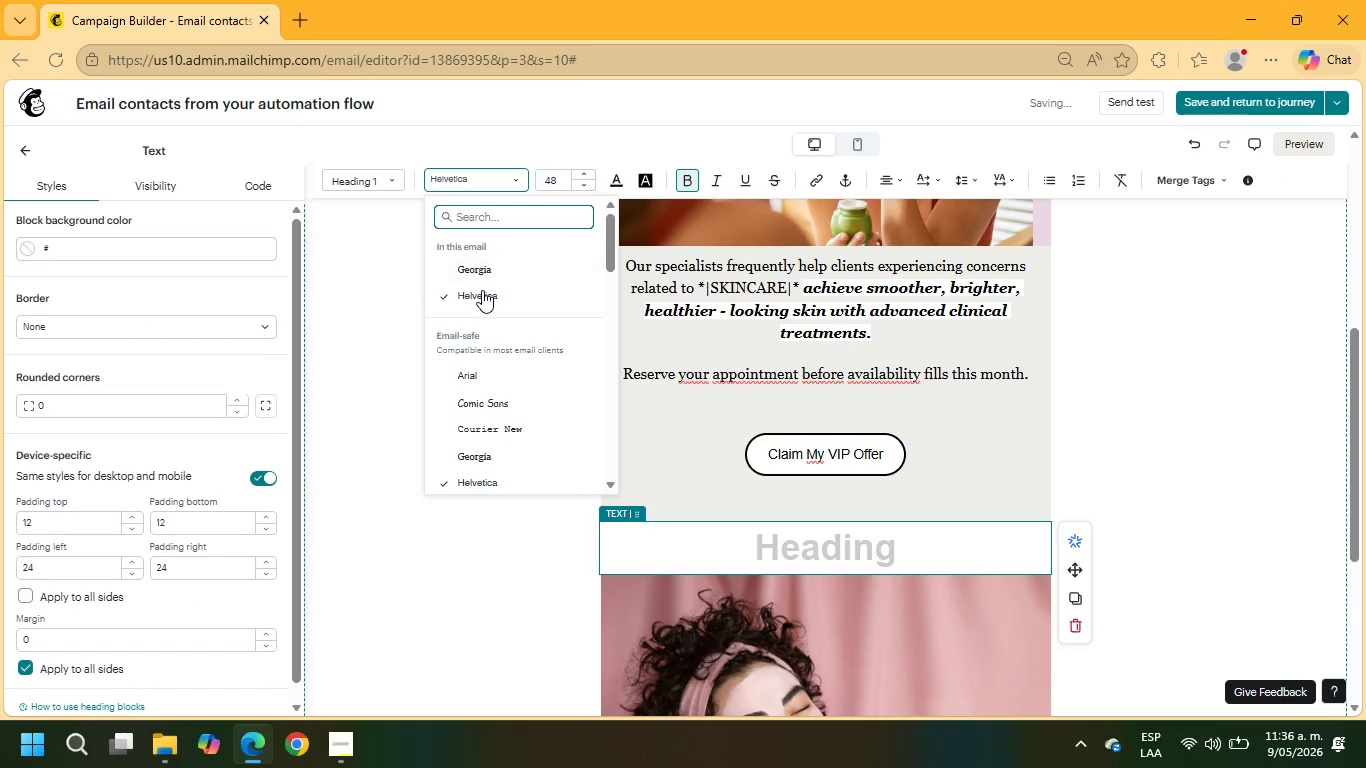 
left_click([484, 267])
 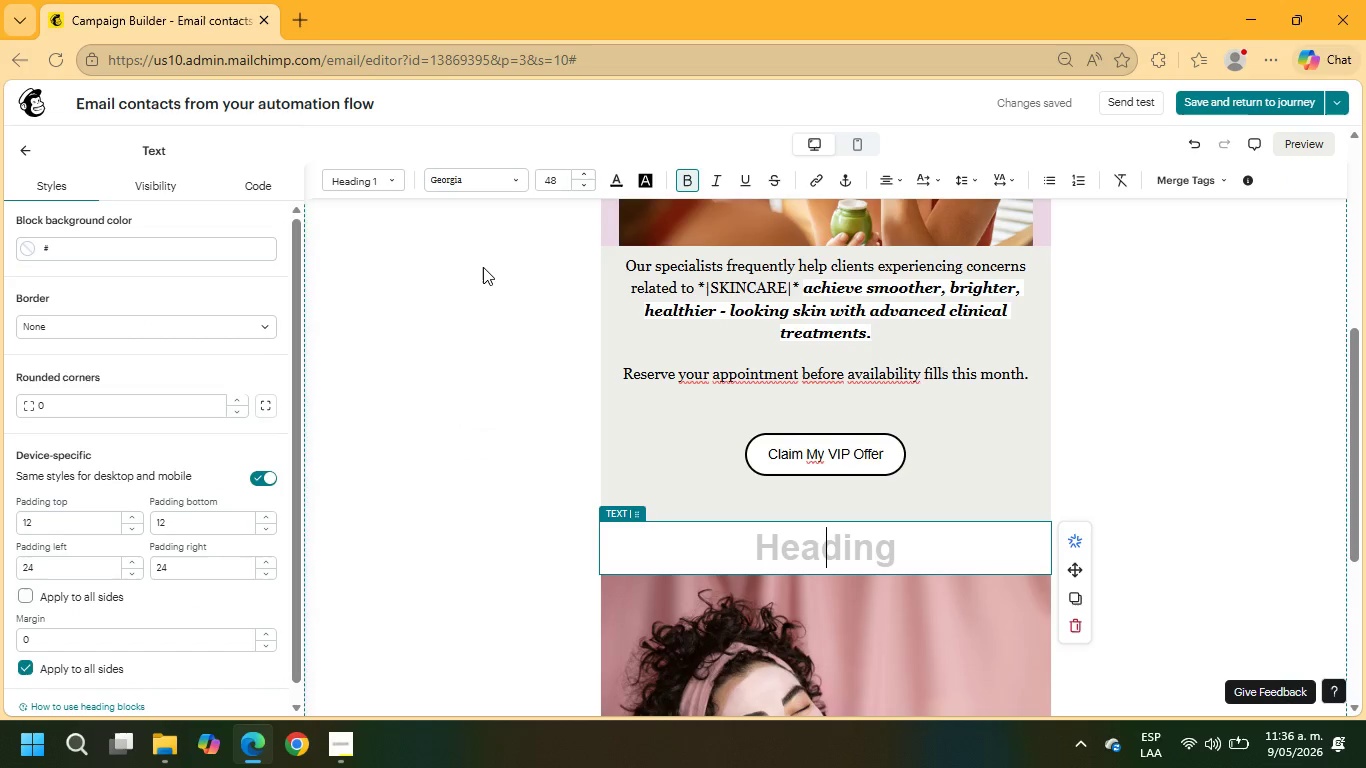 
type(Best regards,)
 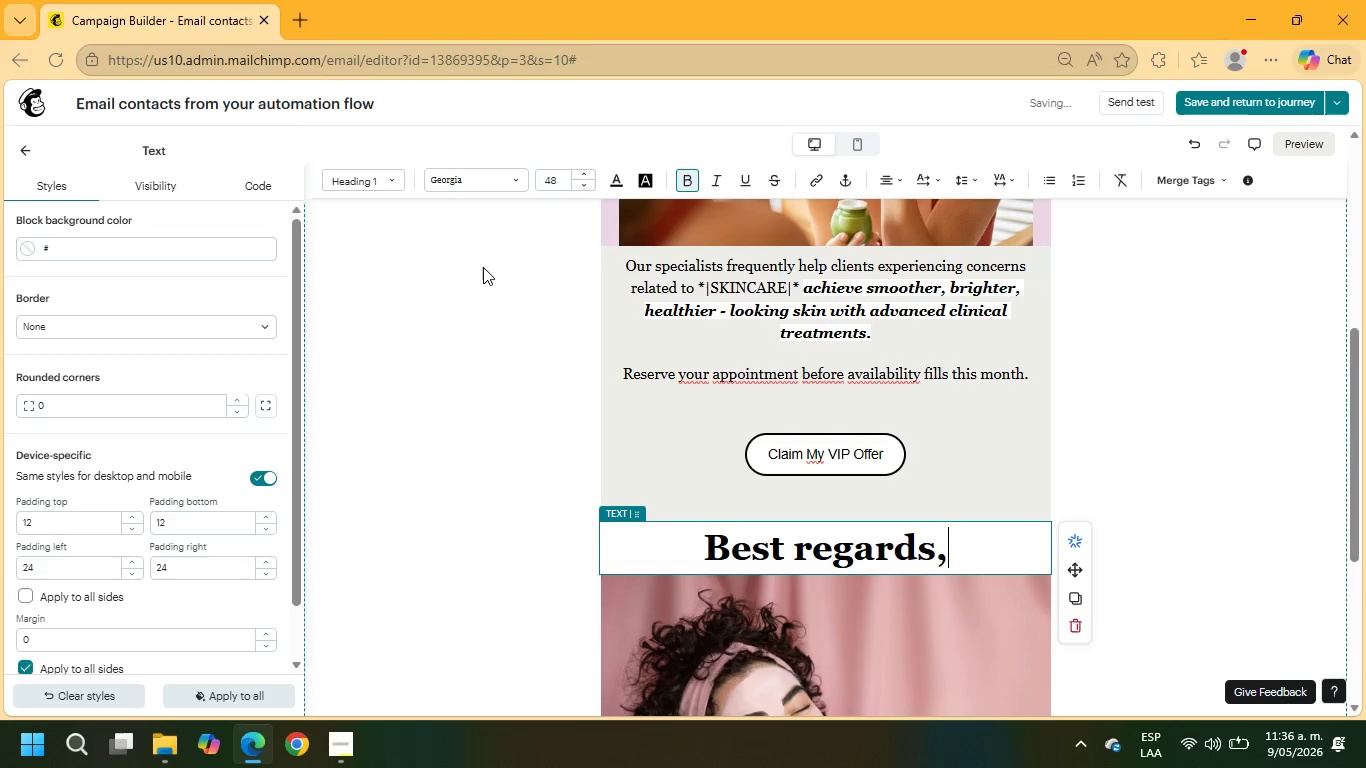 
key(Enter)
 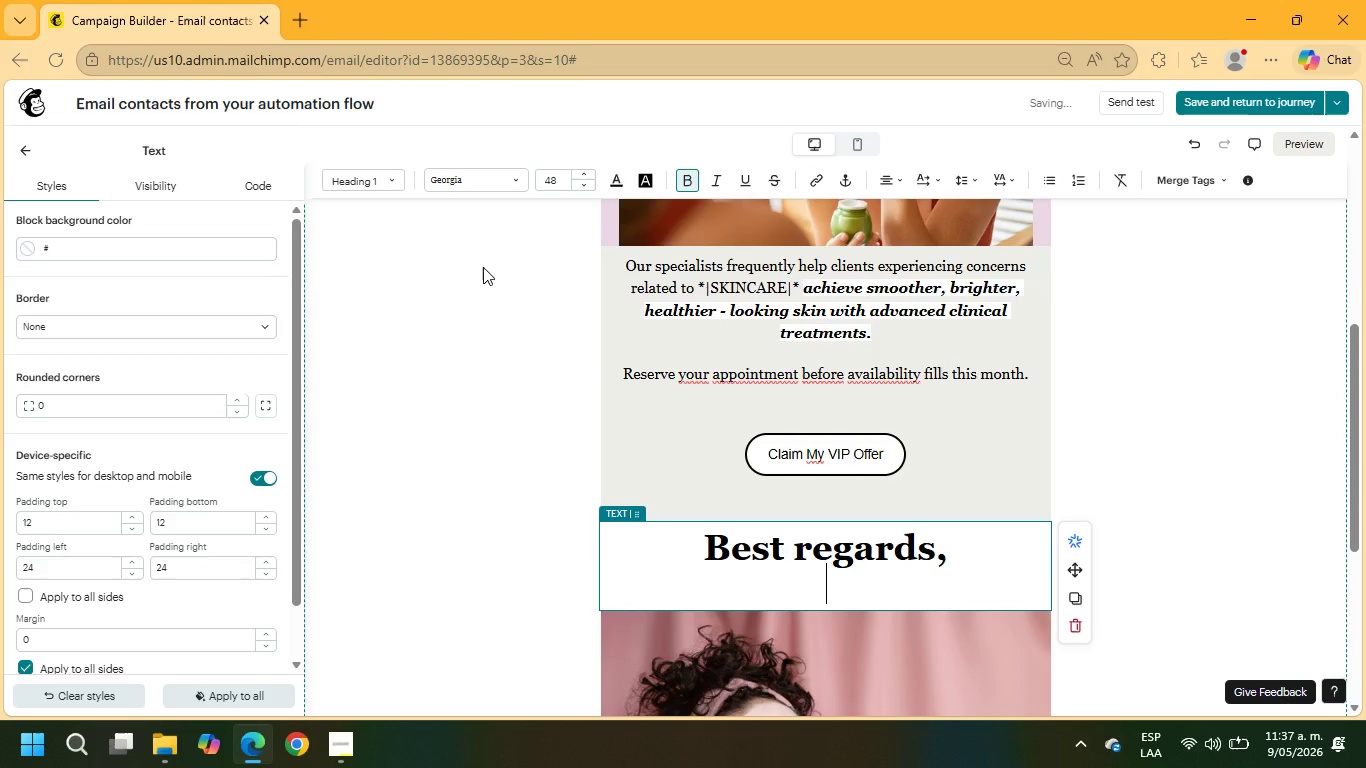 
type(Radiant Layer Medical Spa)
 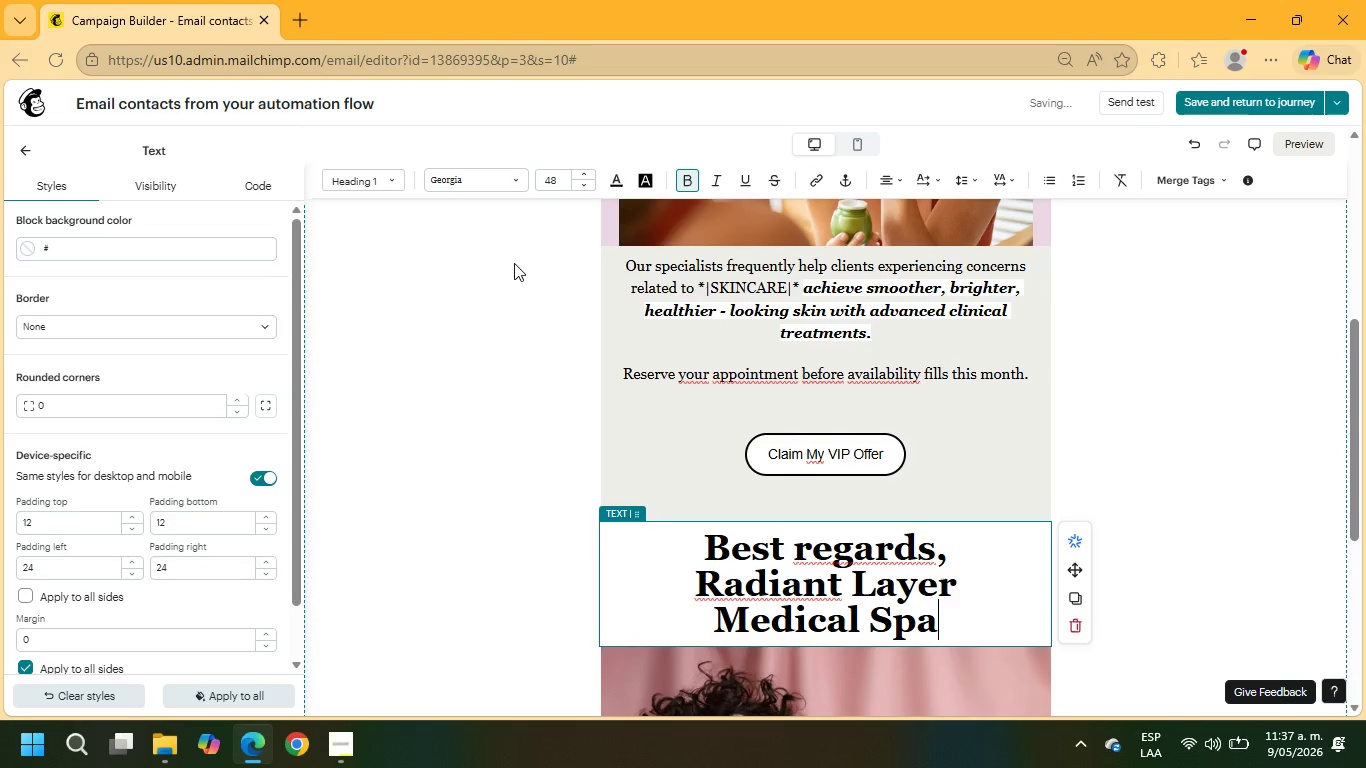 
left_click_drag(start_coordinate=[949, 625], to_coordinate=[690, 542])
 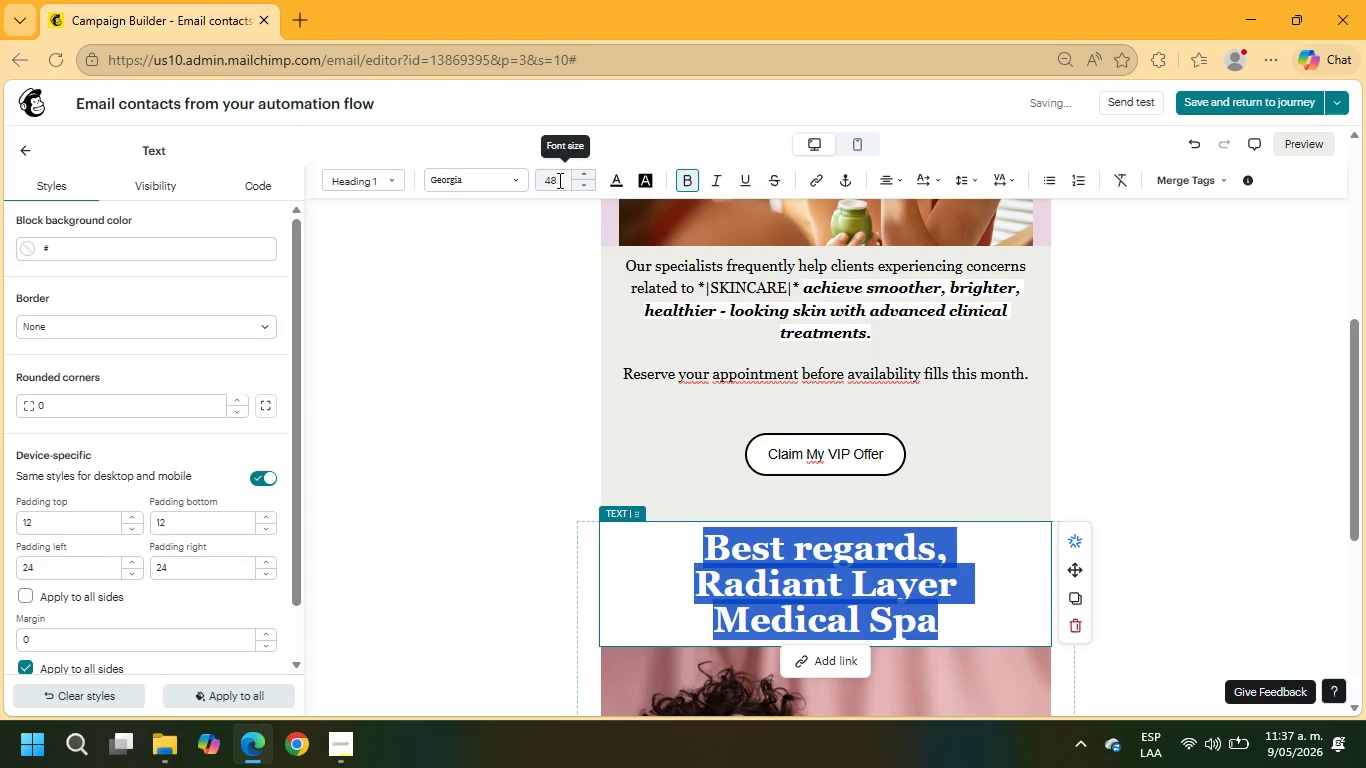 
left_click_drag(start_coordinate=[558, 180], to_coordinate=[542, 178])
 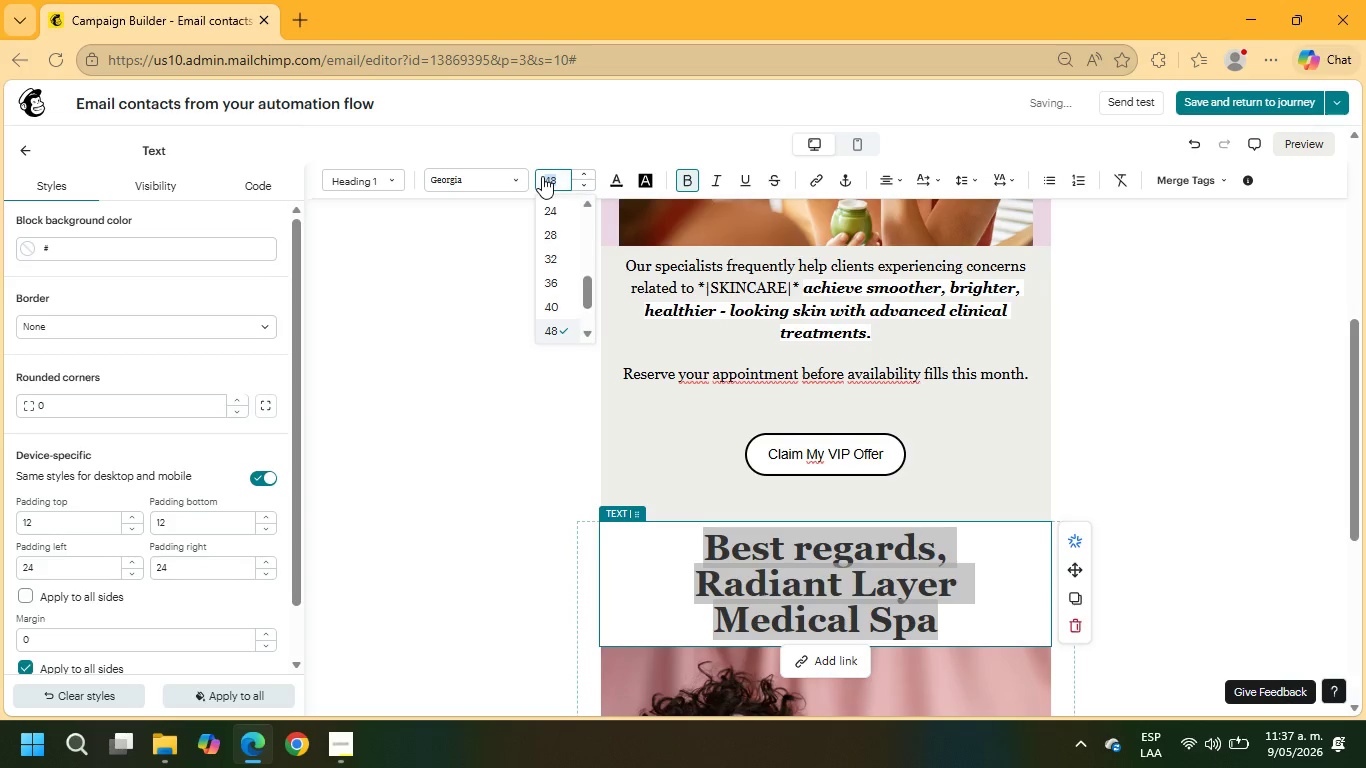 
key(Numpad3)
 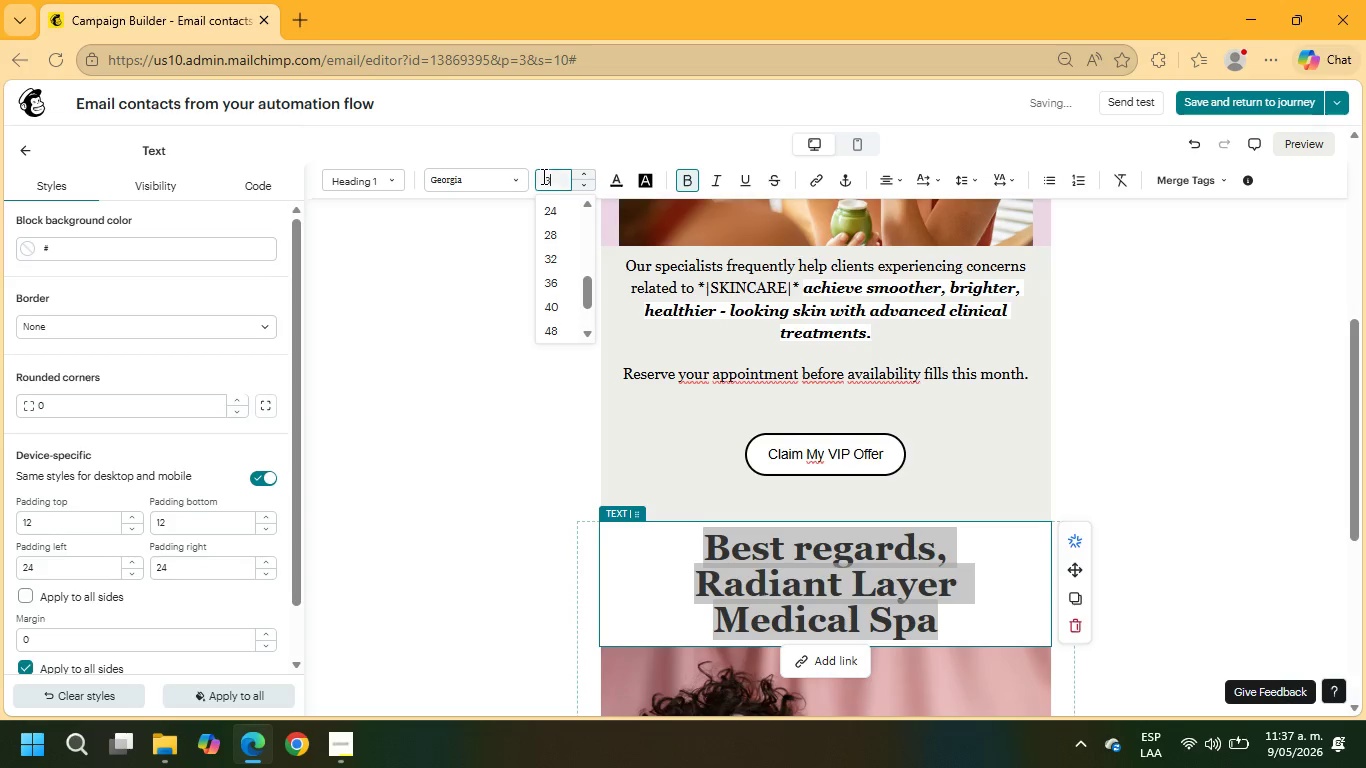 
key(Numpad0)
 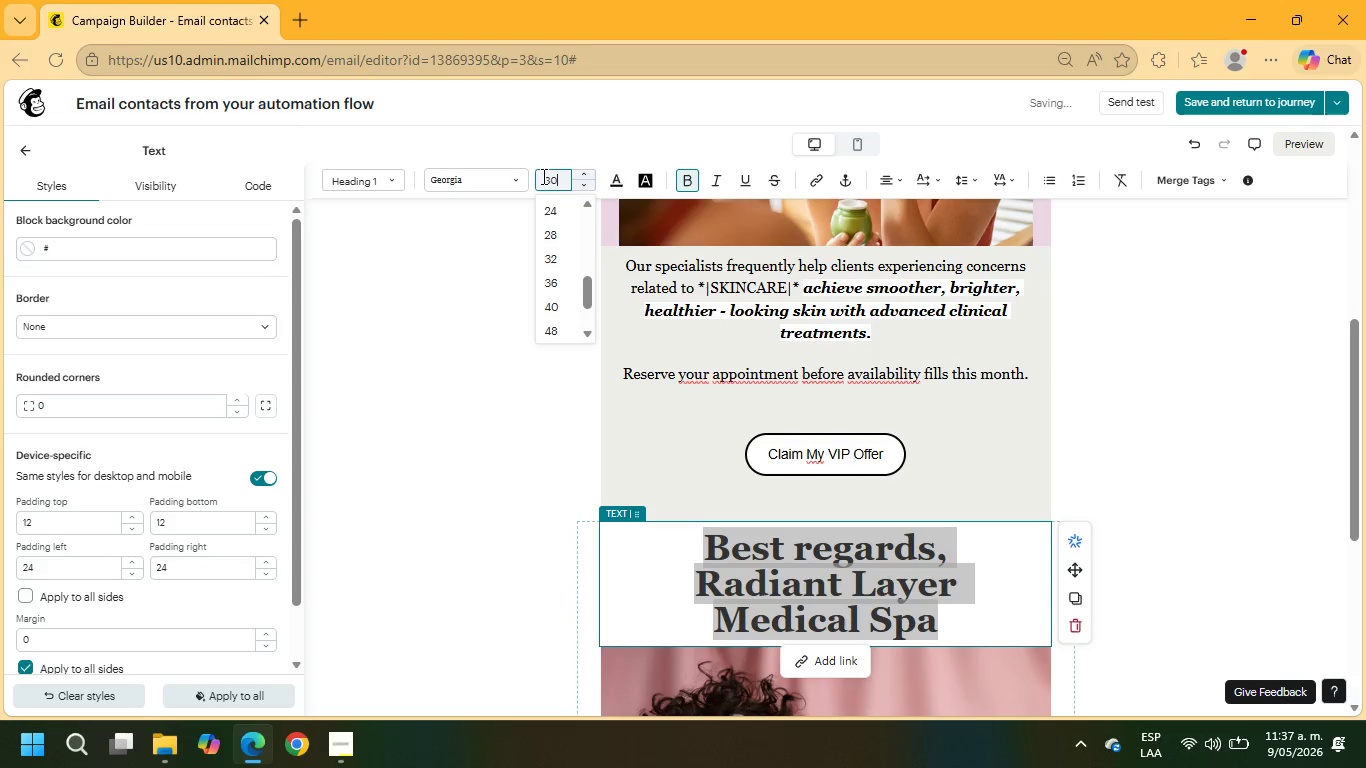 
key(NumpadEnter)
 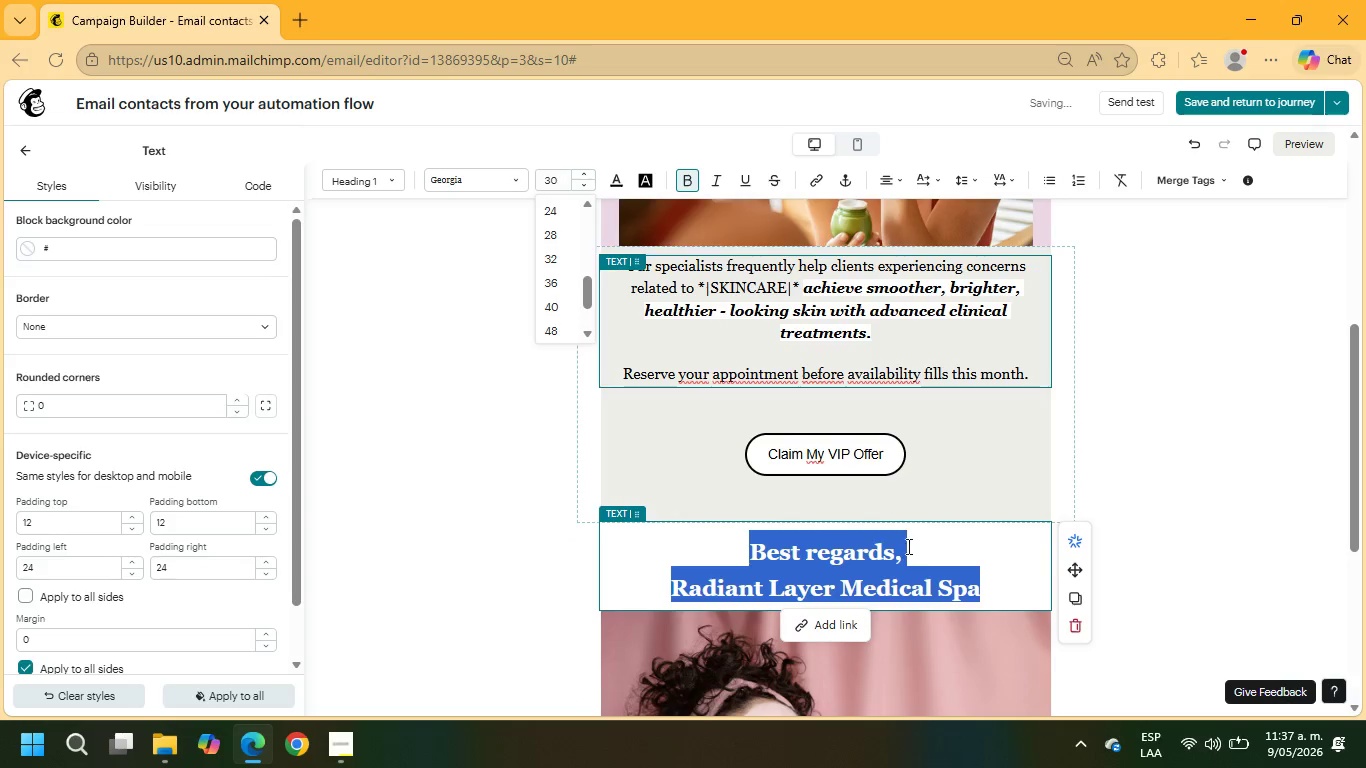 
left_click([967, 571])
 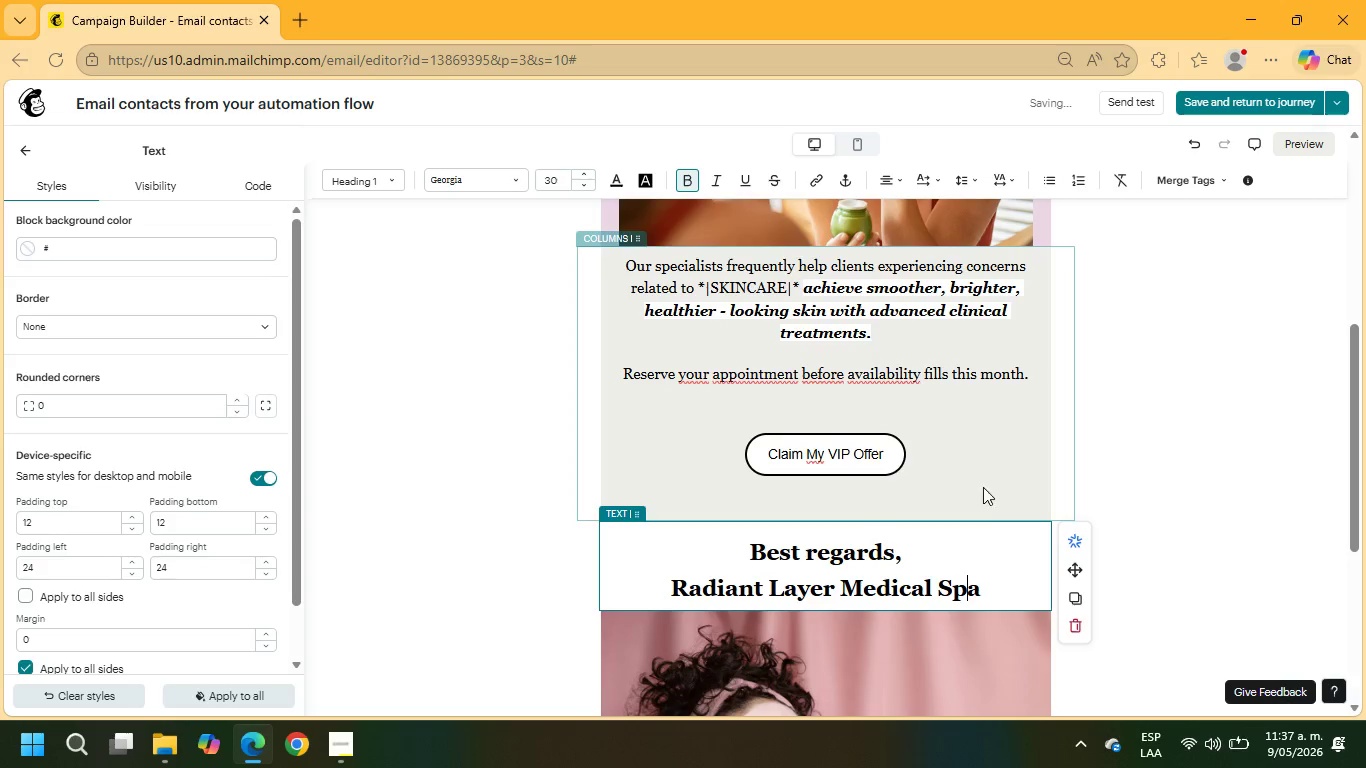 
scroll: coordinate [990, 498], scroll_direction: down, amount: 7.0
 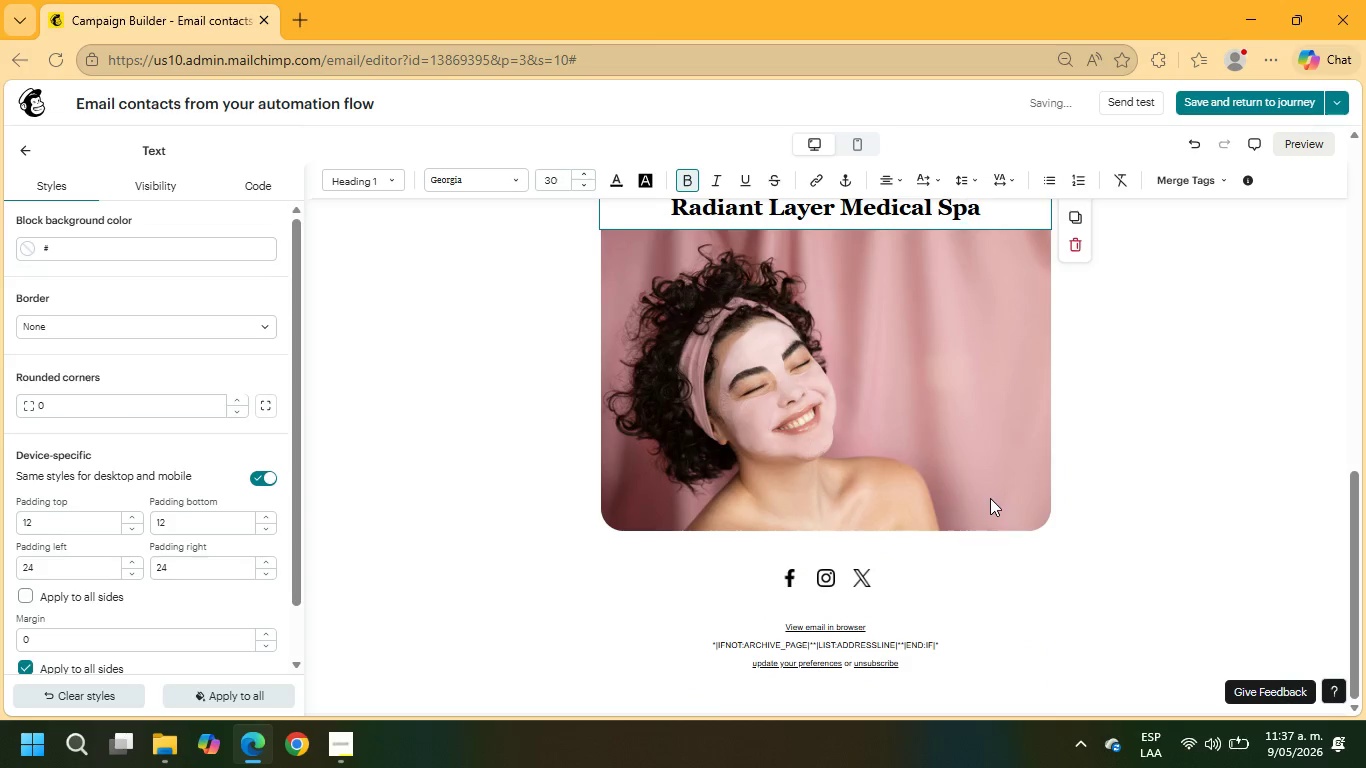 
scroll: coordinate [991, 502], scroll_direction: up, amount: 5.0
 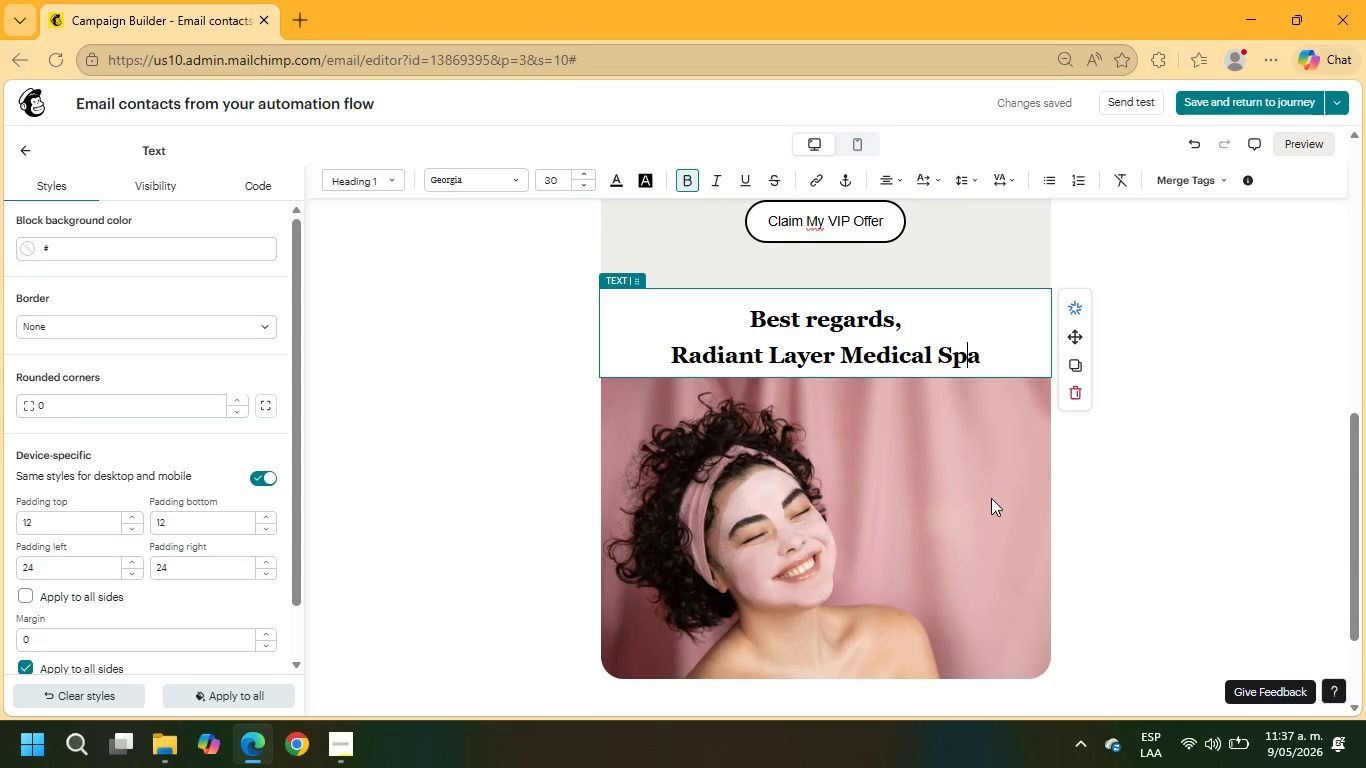 
left_click([994, 488])
 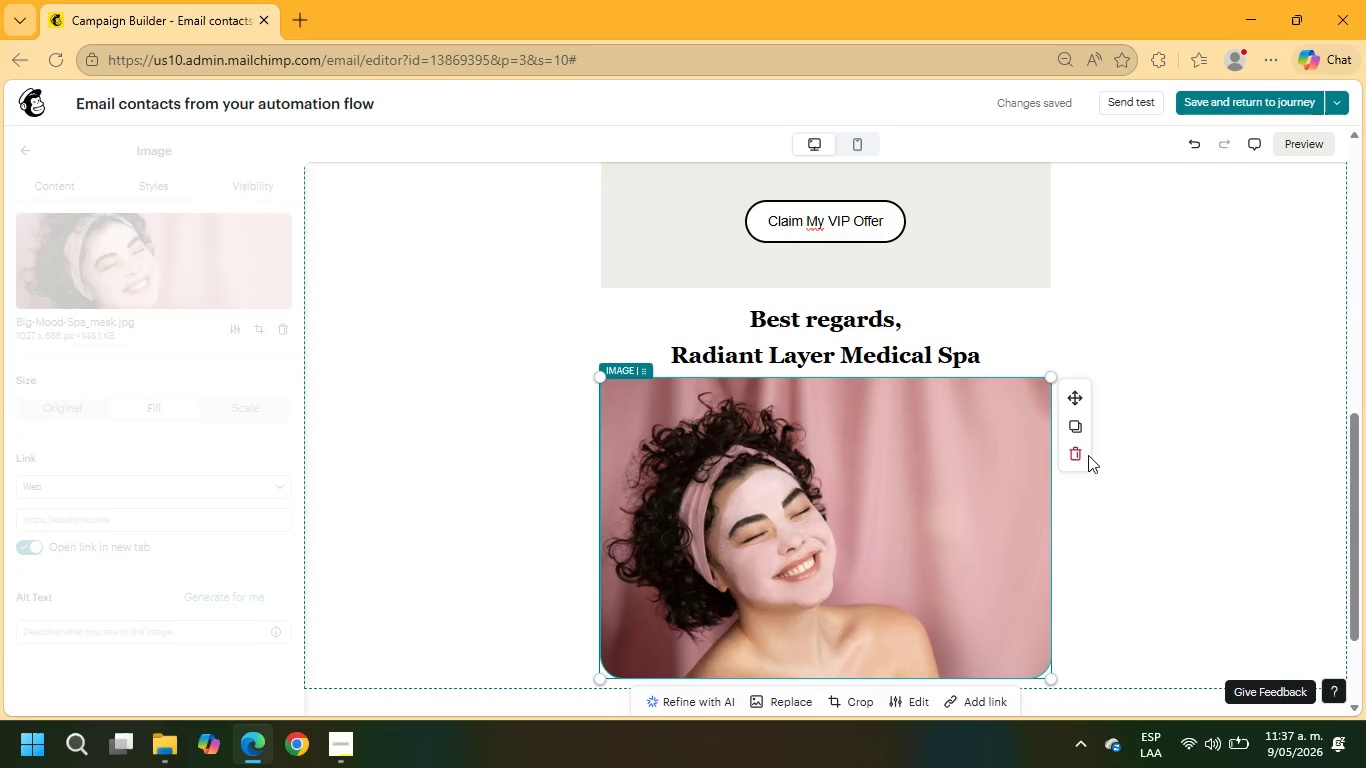 
left_click([1079, 454])
 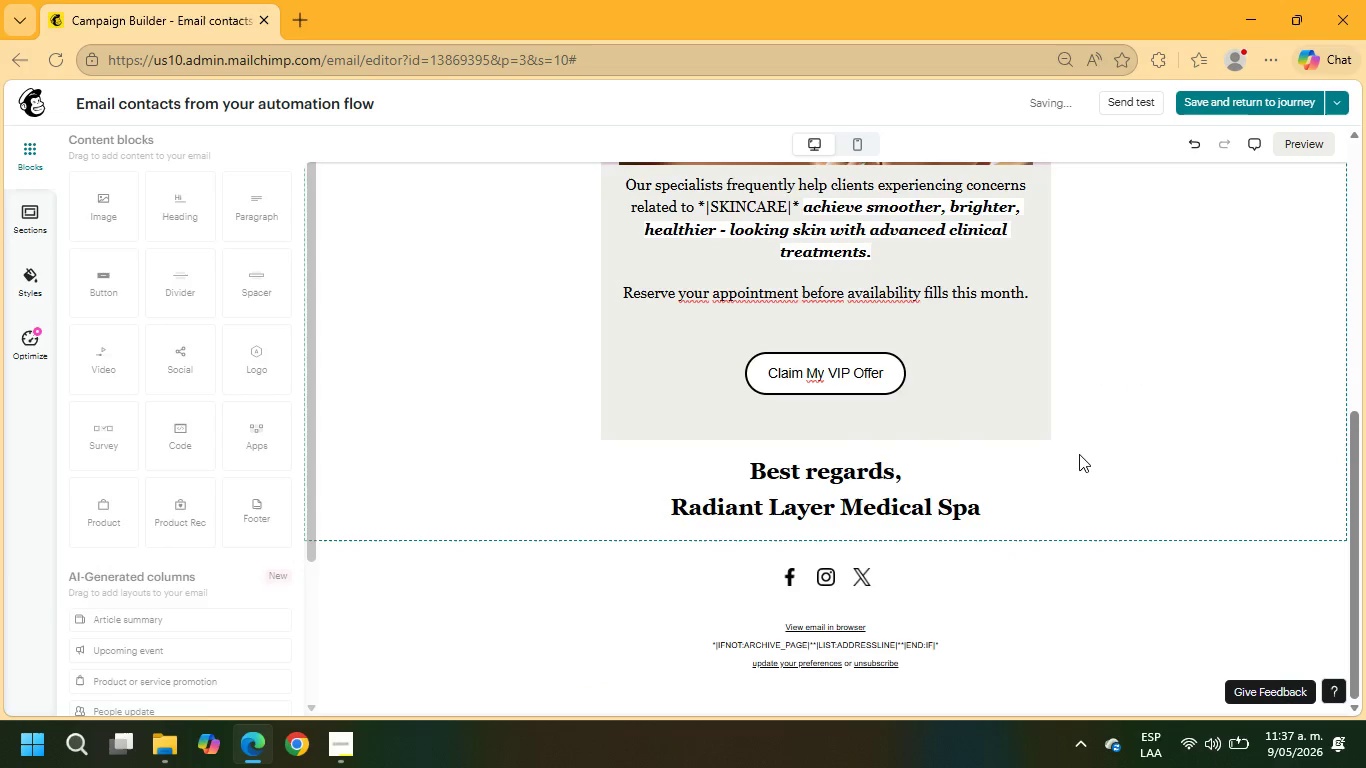 
scroll: coordinate [766, 407], scroll_direction: up, amount: 7.0
 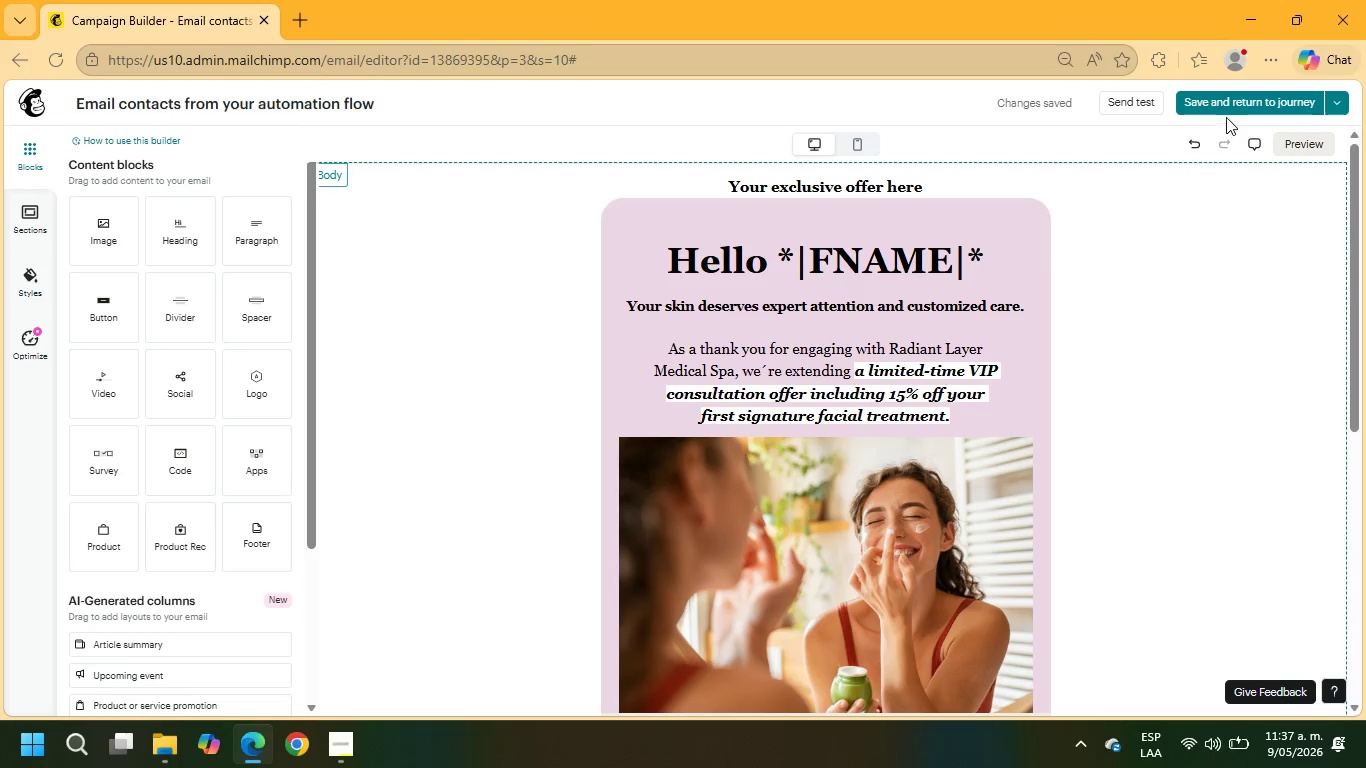 
left_click([1231, 108])
 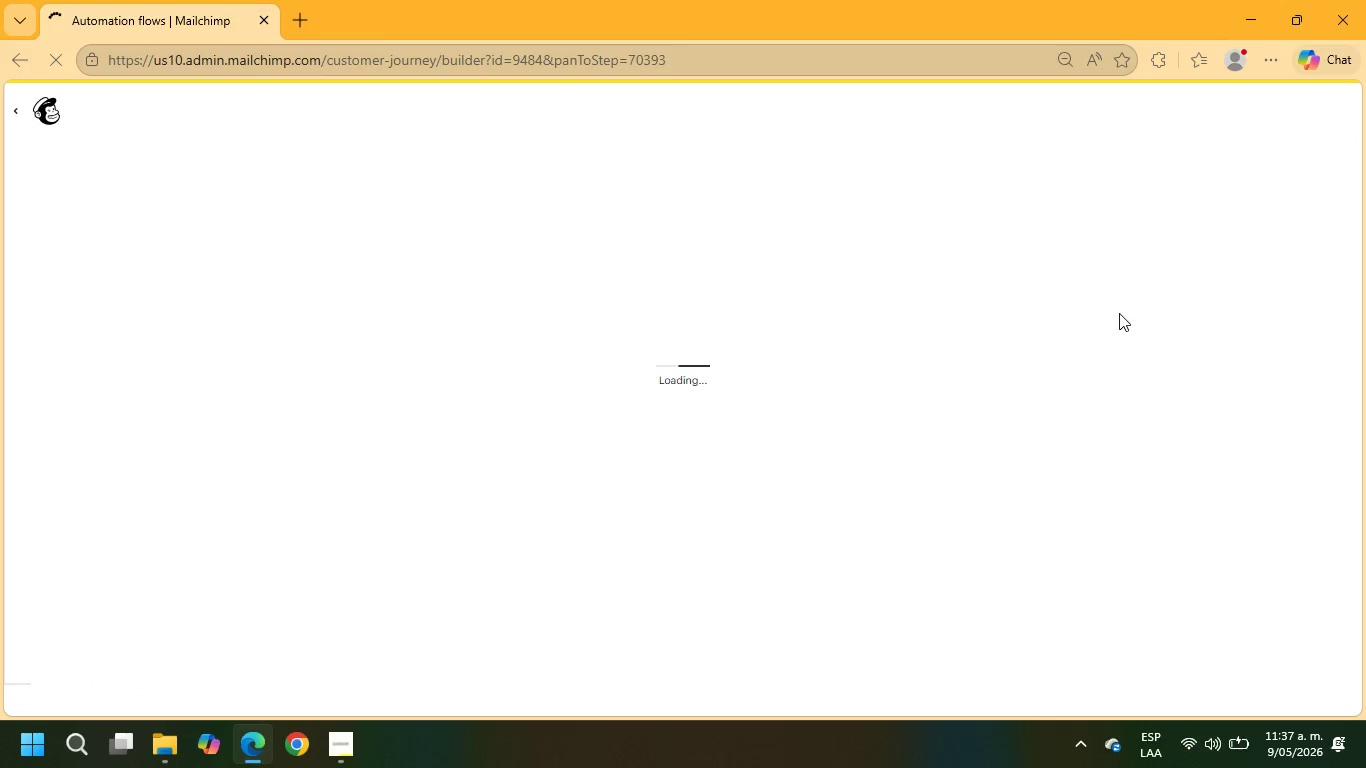 
wait(8.89)
 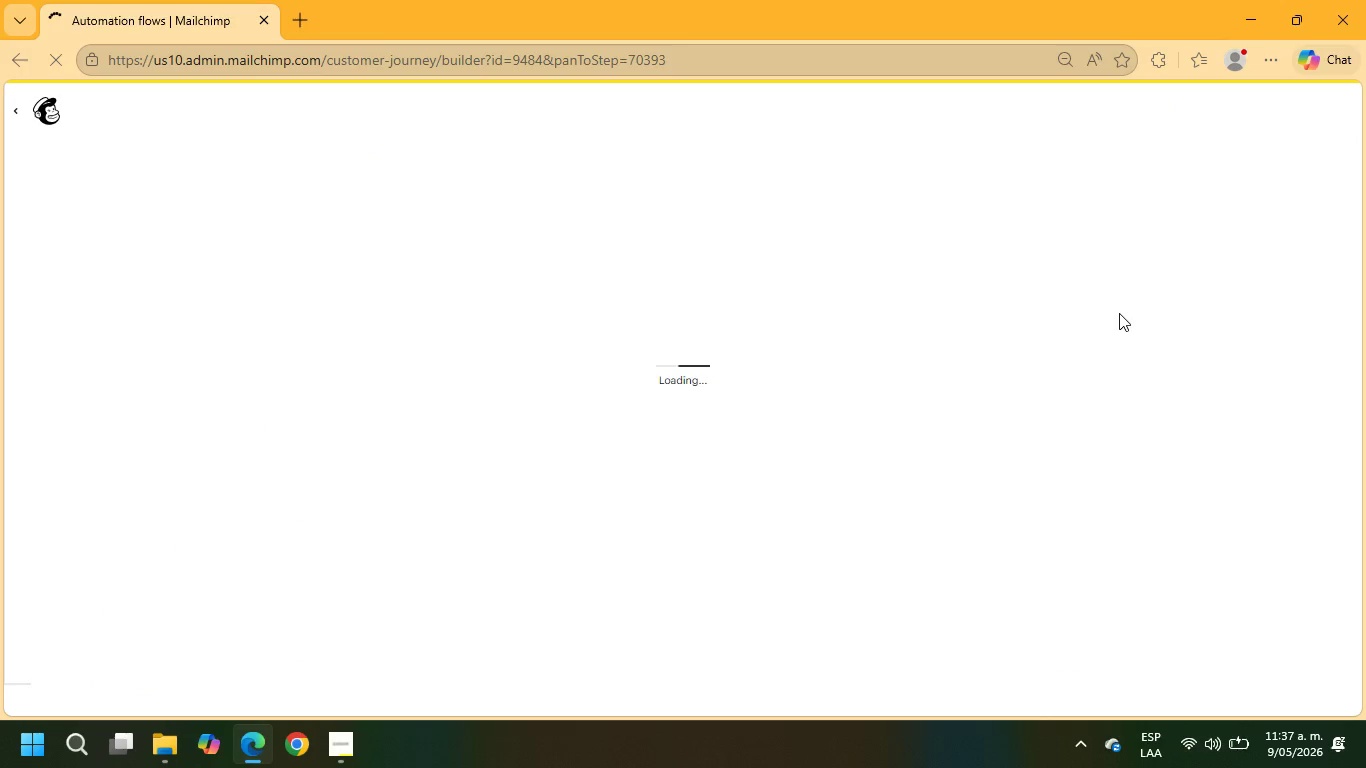 
scroll: coordinate [278, 522], scroll_direction: down, amount: 6.0
 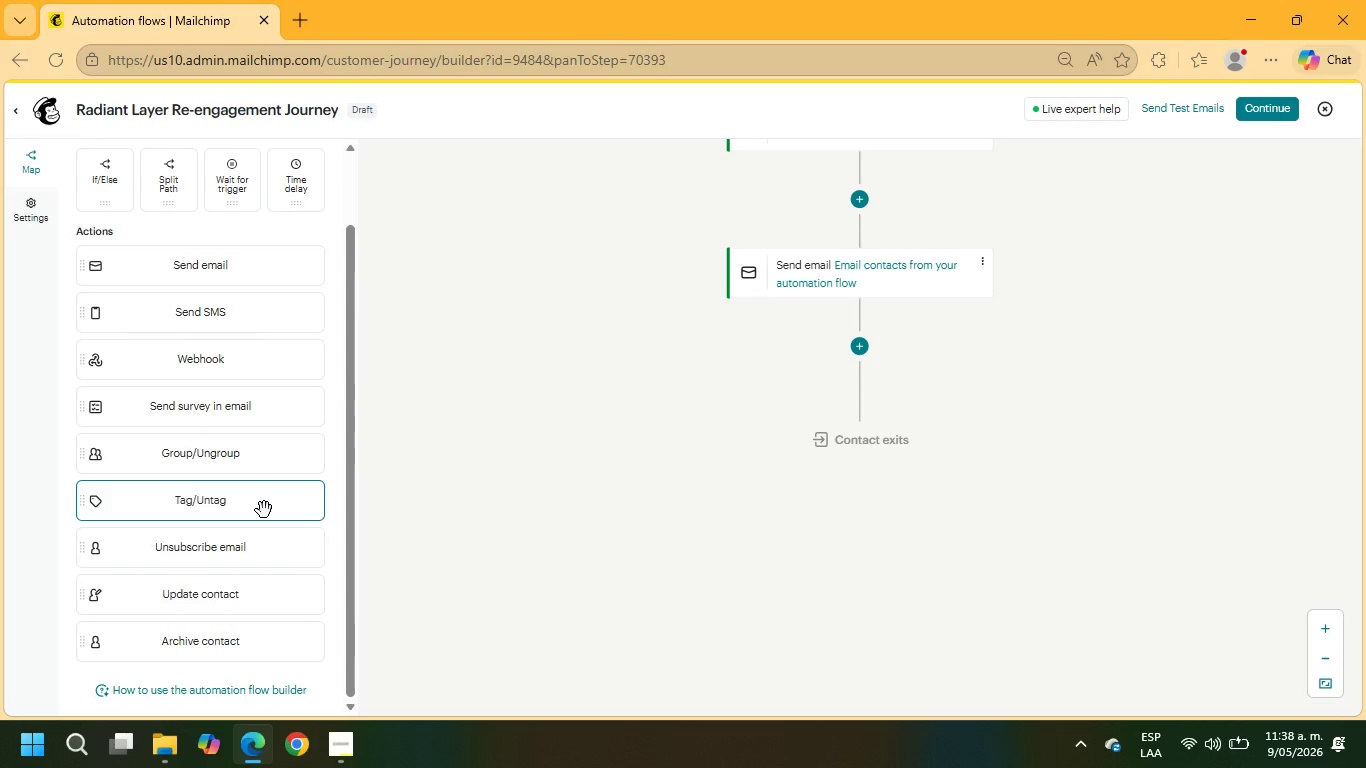 
wait(34.87)
 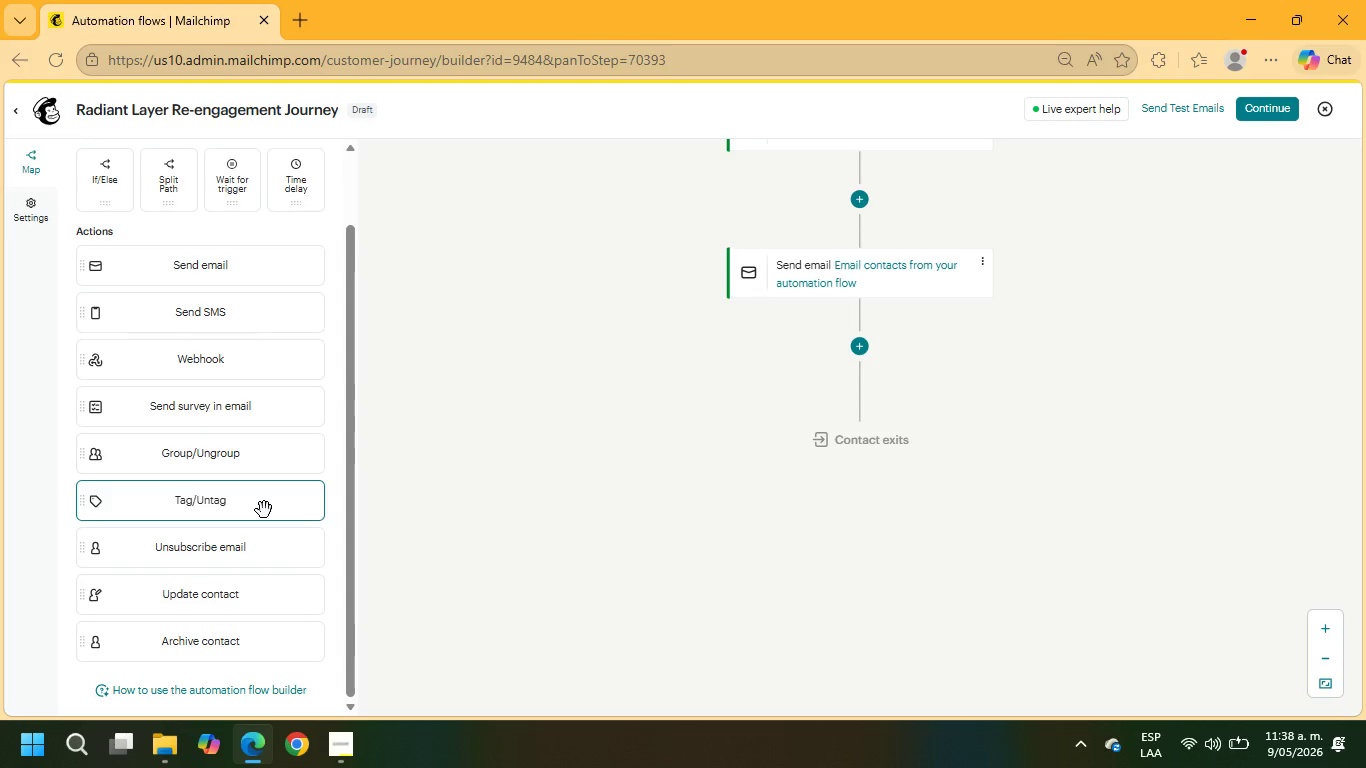 
left_click([848, 345])
 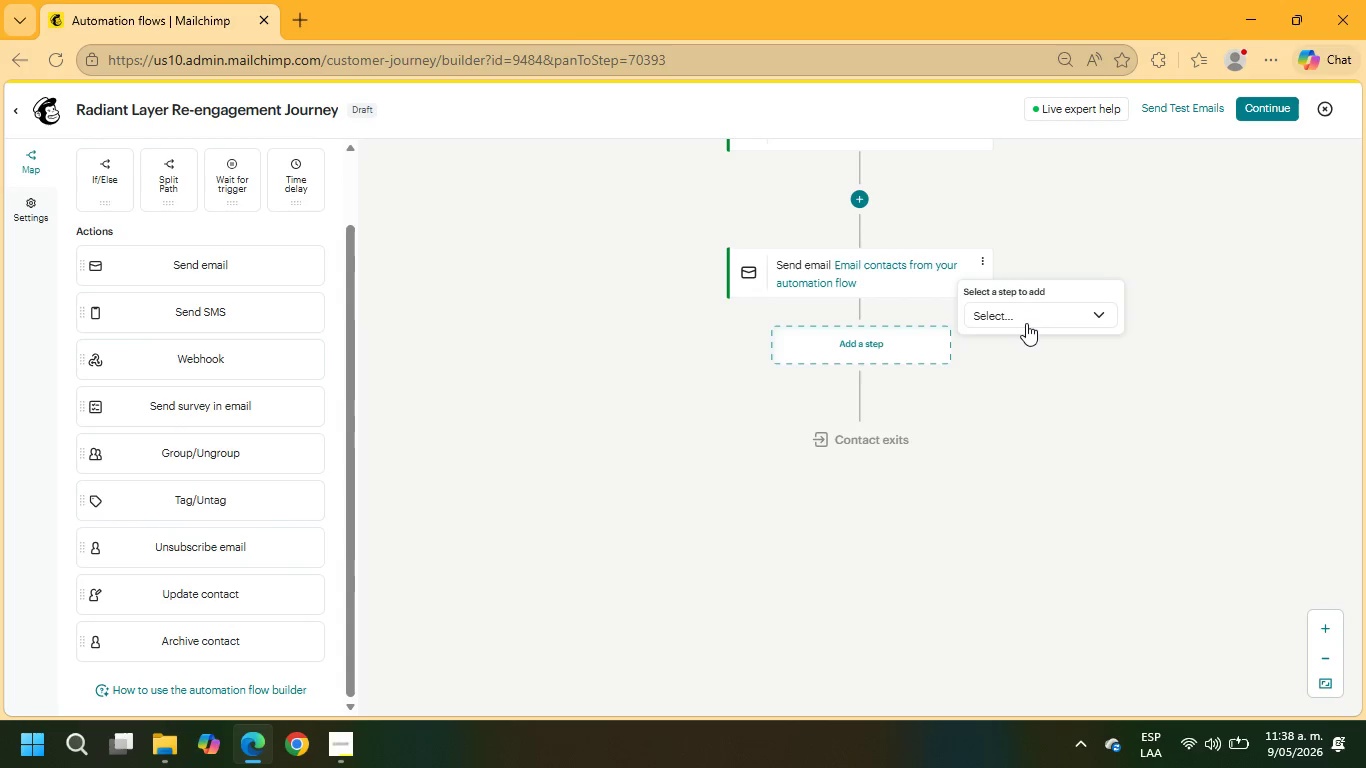 
left_click([1027, 319])
 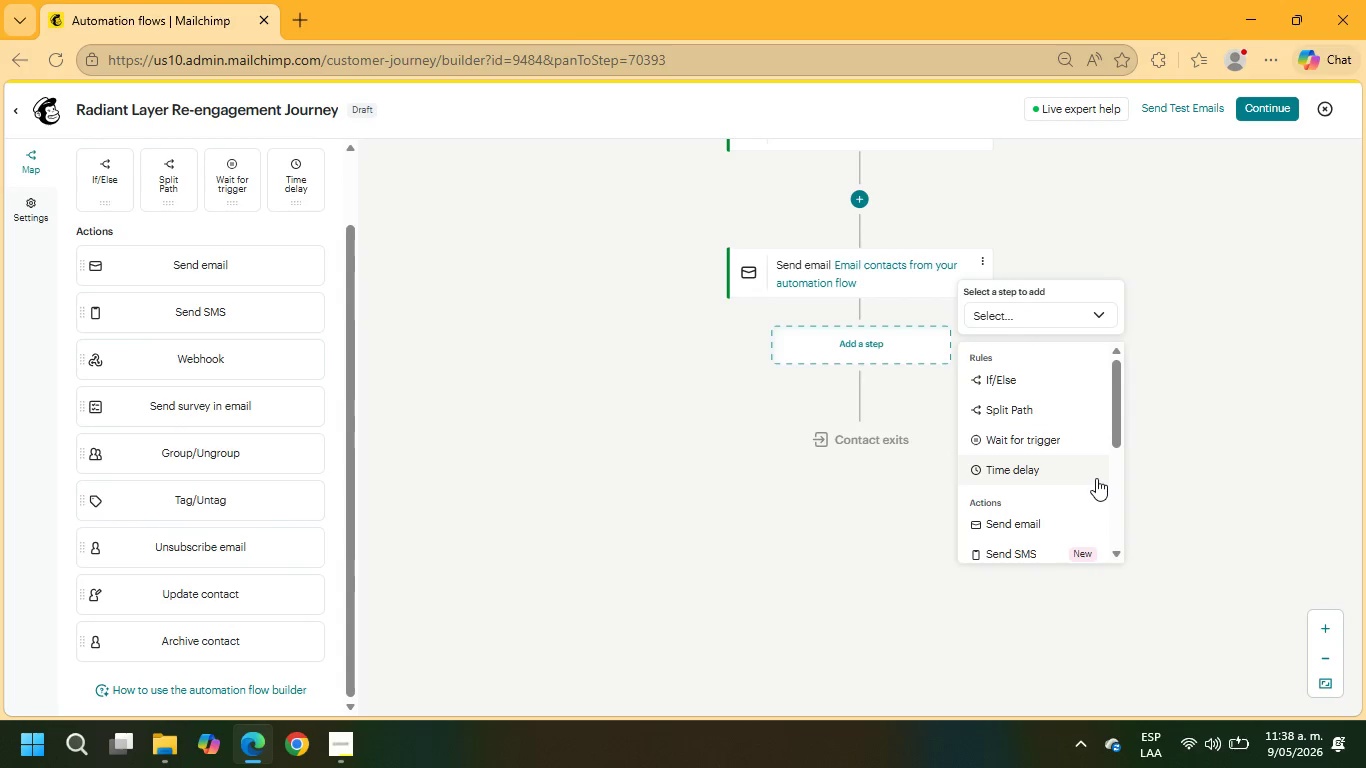 
scroll: coordinate [1097, 478], scroll_direction: down, amount: 3.0
 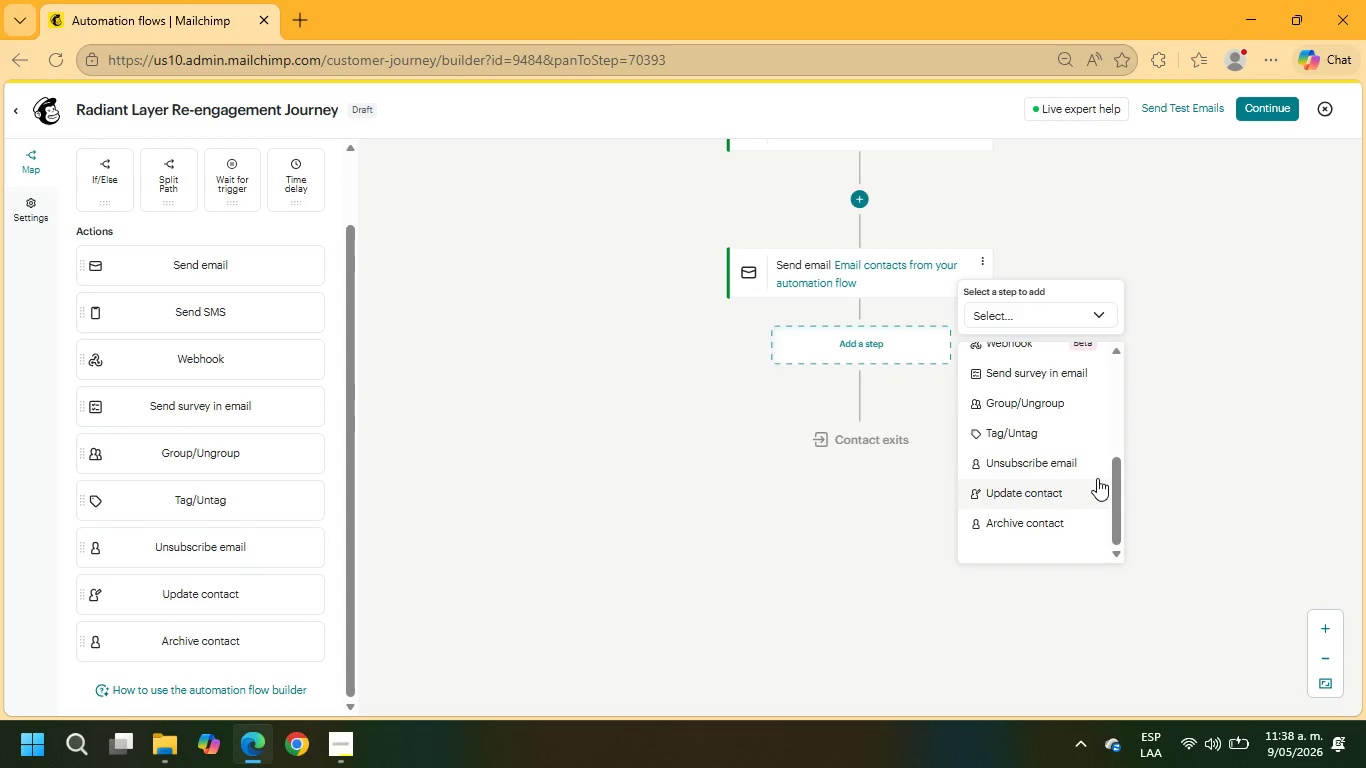 
scroll: coordinate [1097, 478], scroll_direction: up, amount: 2.0
 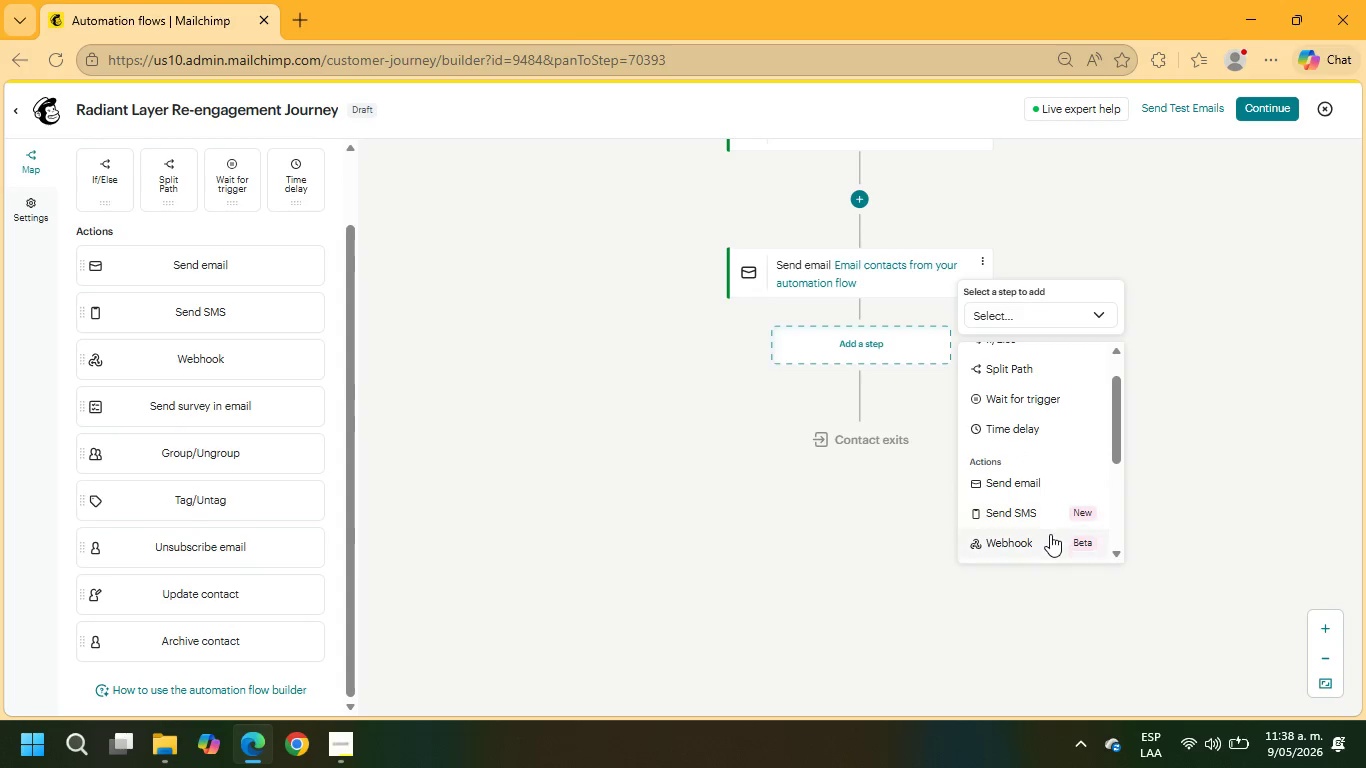 
left_click([1050, 536])
 